 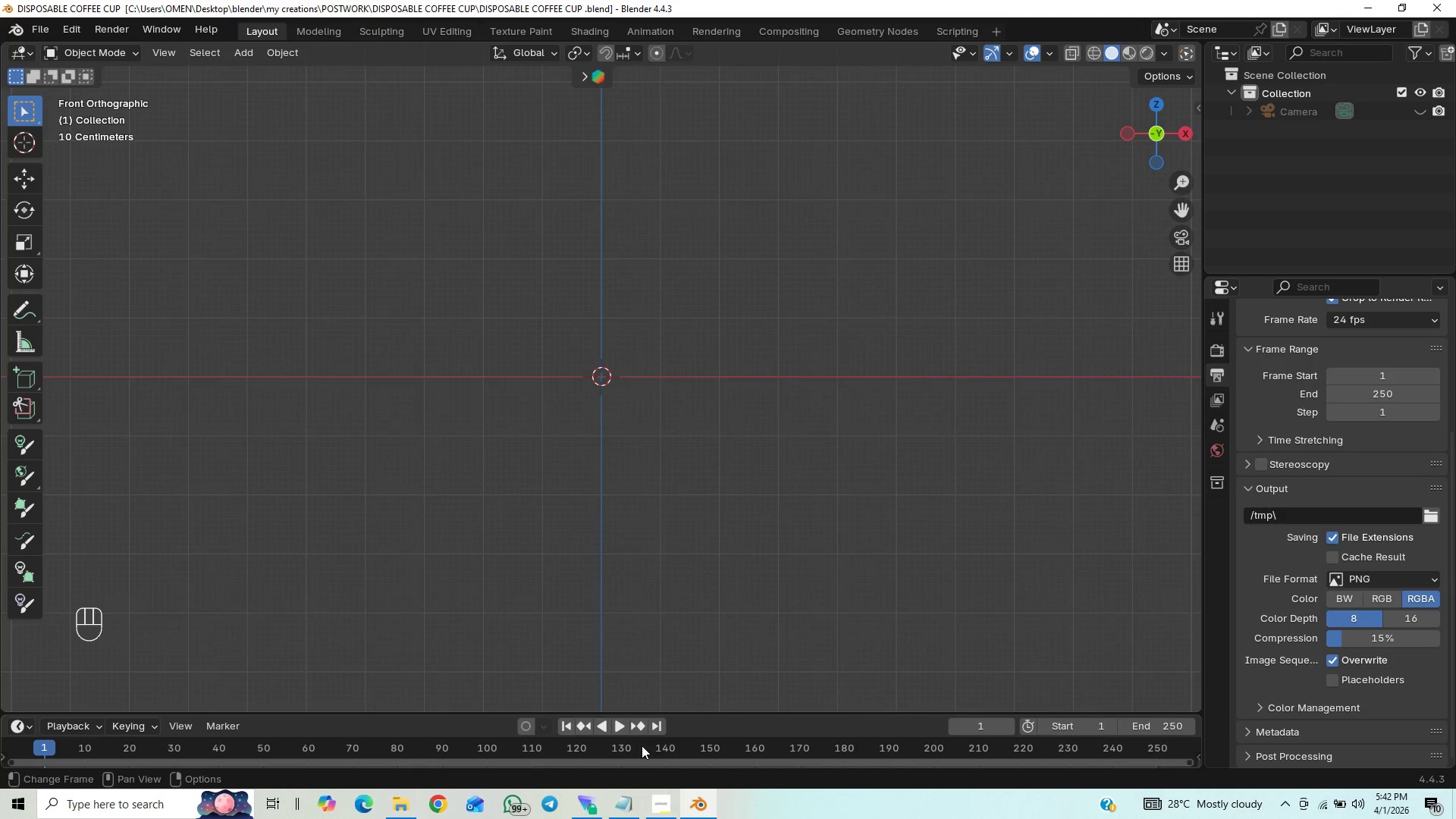 
key(Shift+A)
 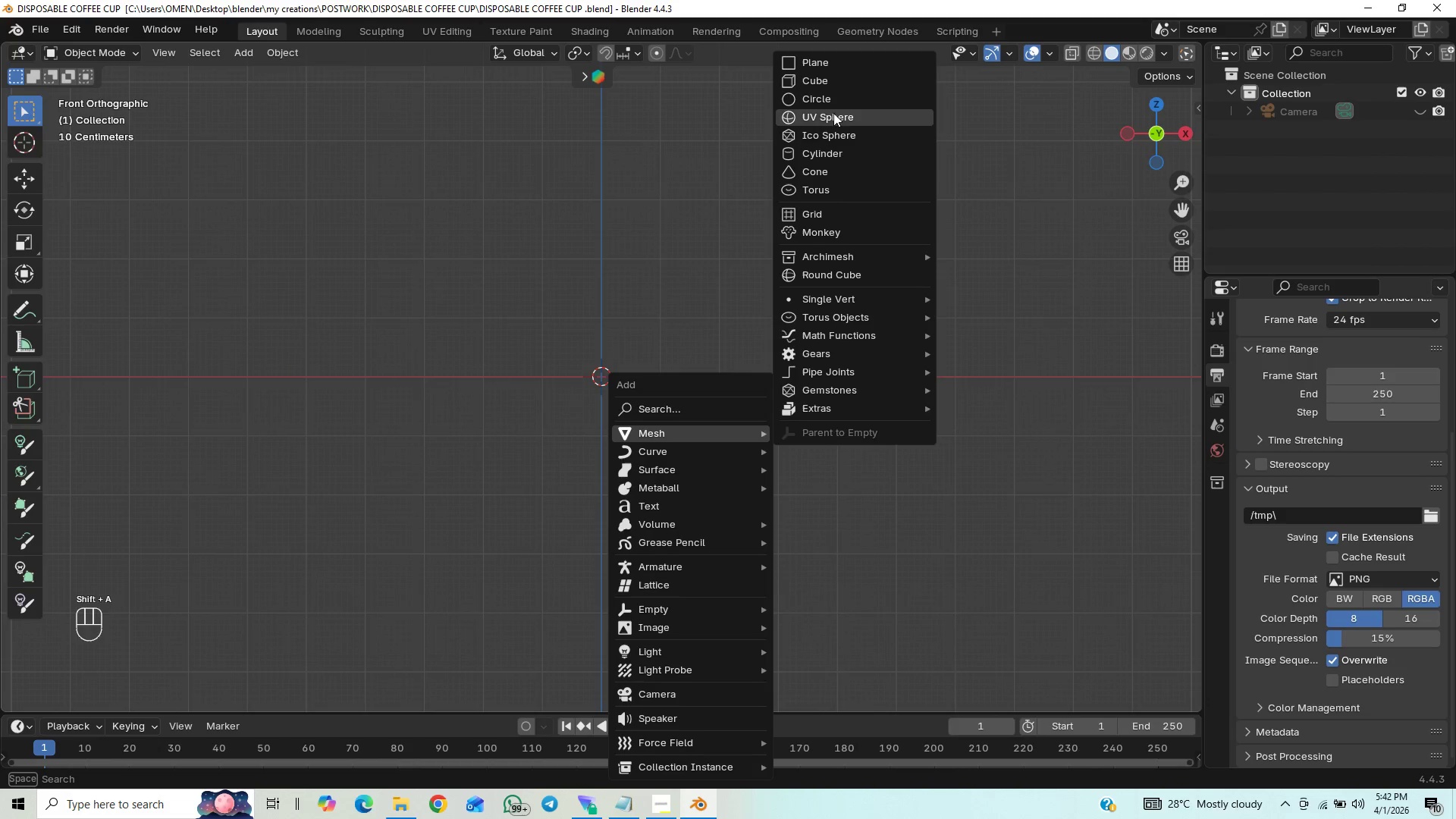 
left_click([843, 82])
 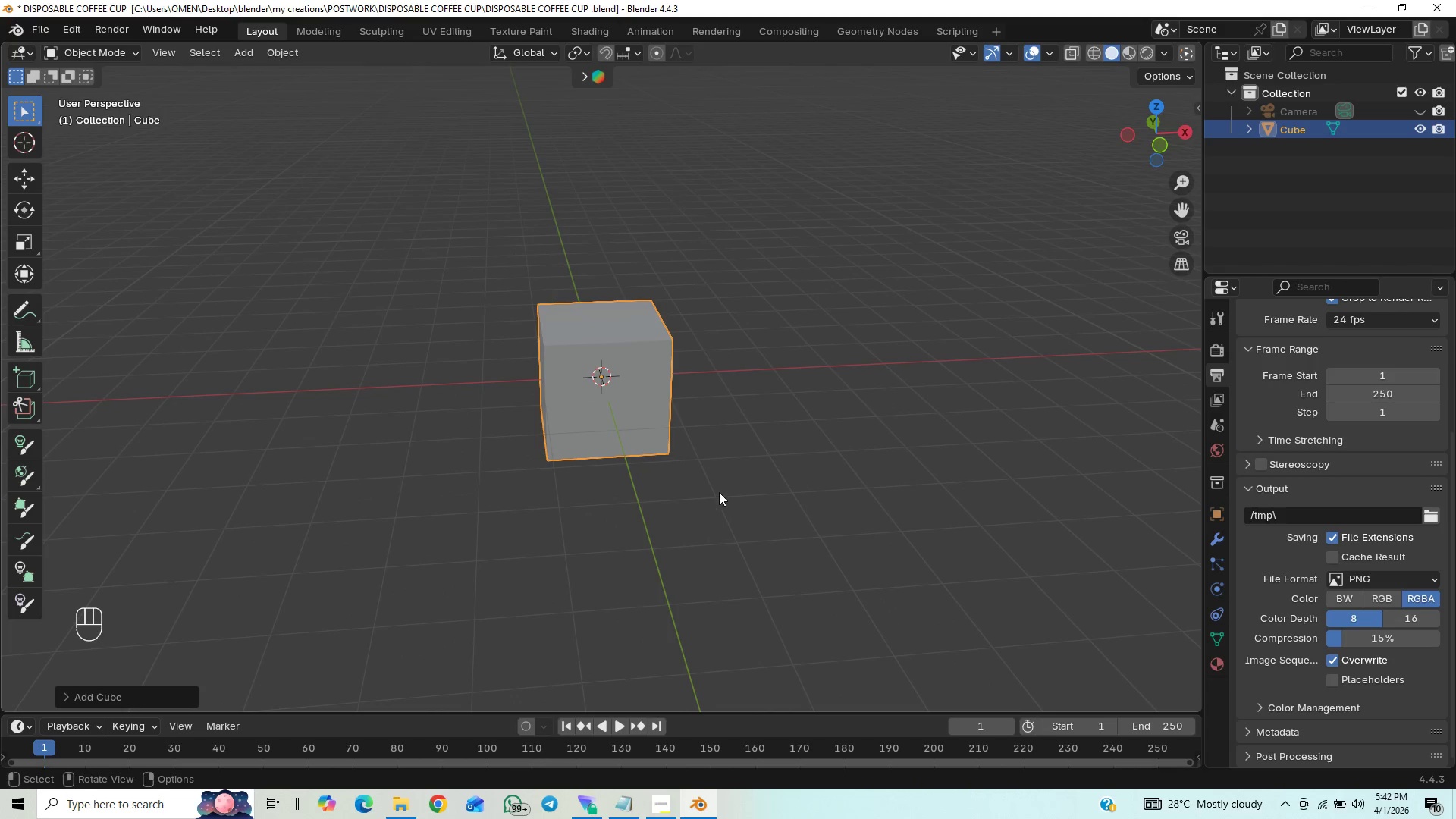 
key(Control+S)
 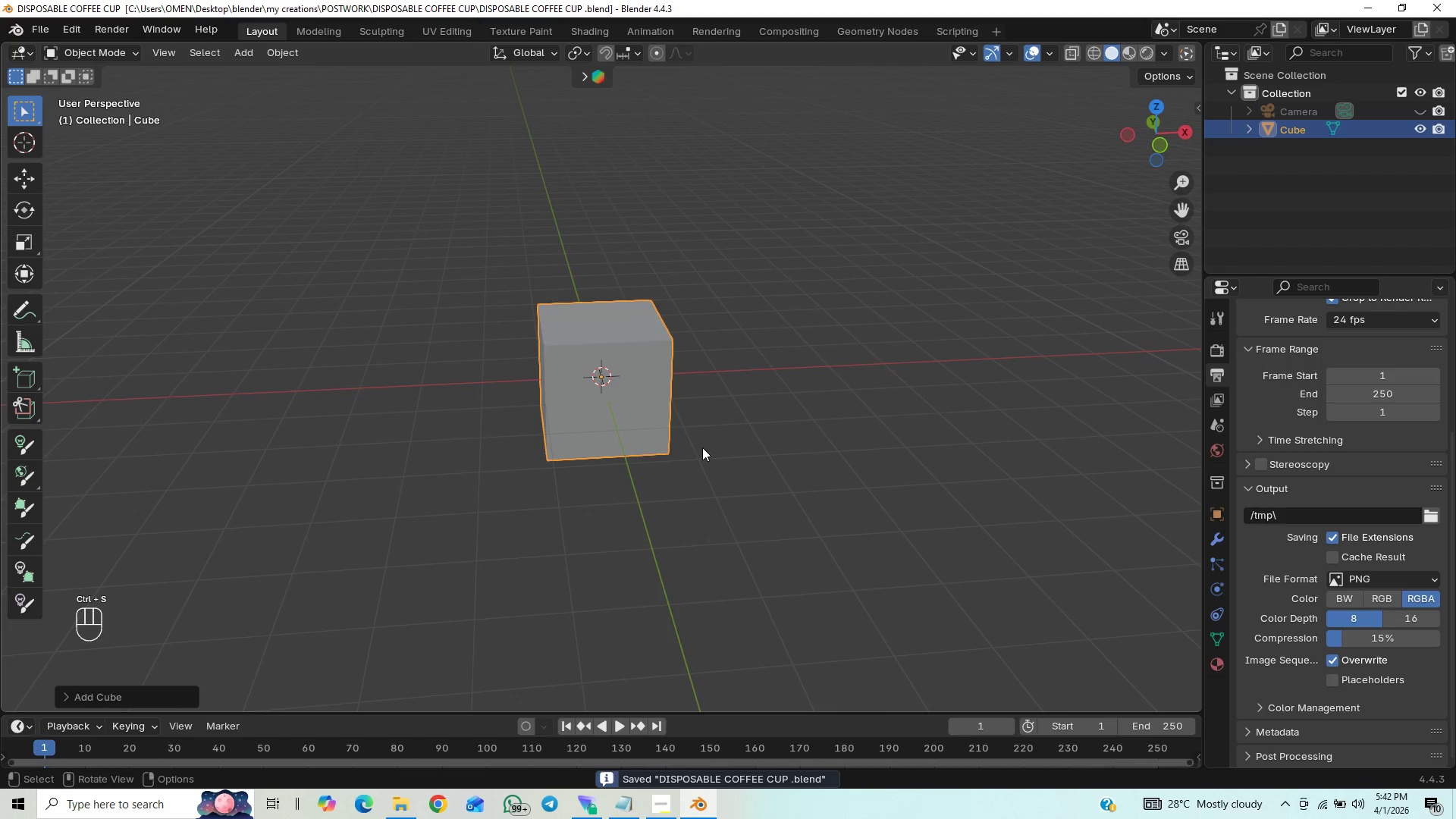 
key(End)
 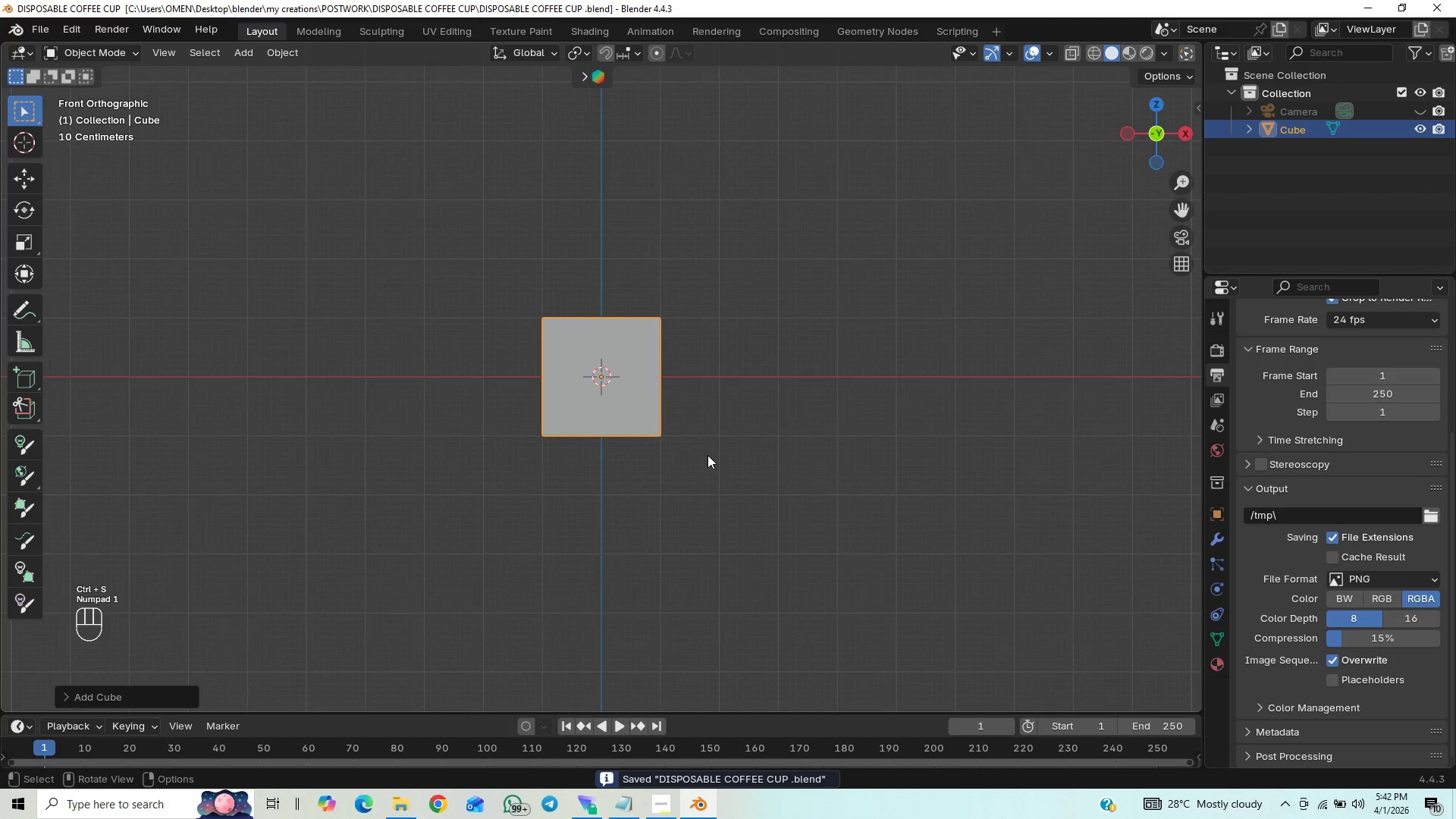 
scroll: coordinate [729, 500], scroll_direction: up, amount: 6.0
 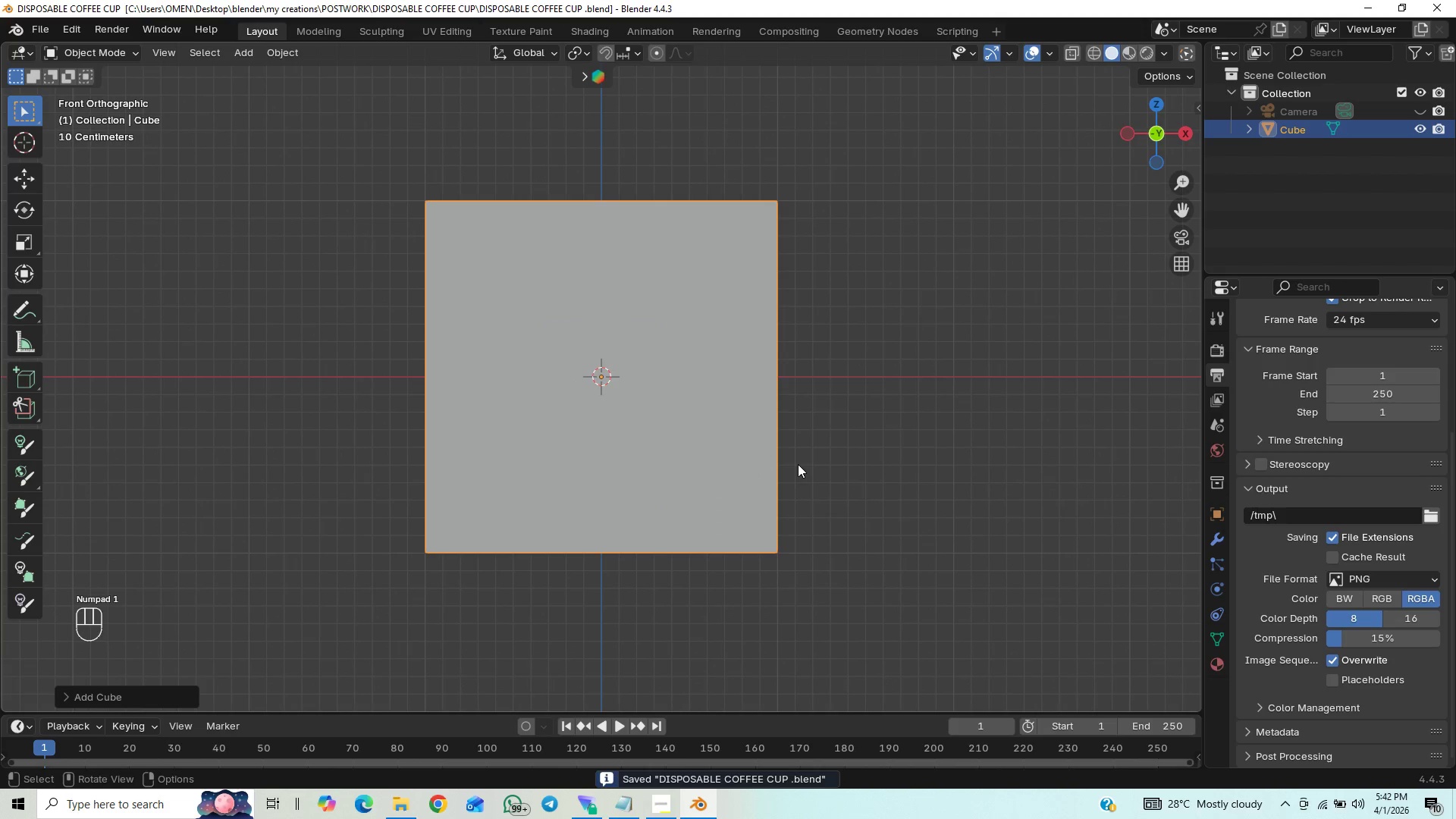 
key(Tab)
 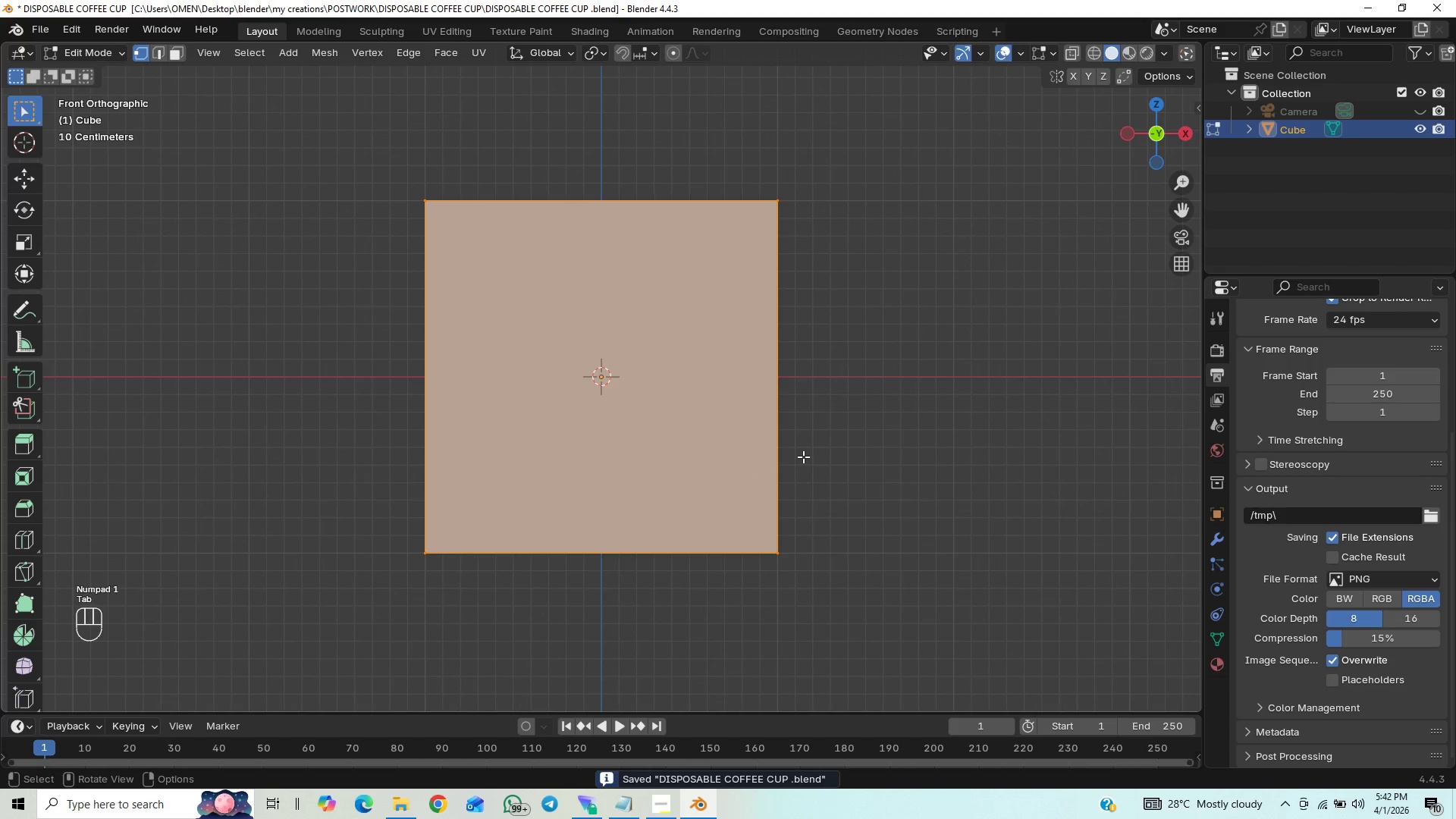 
scroll: coordinate [803, 457], scroll_direction: down, amount: 2.0
 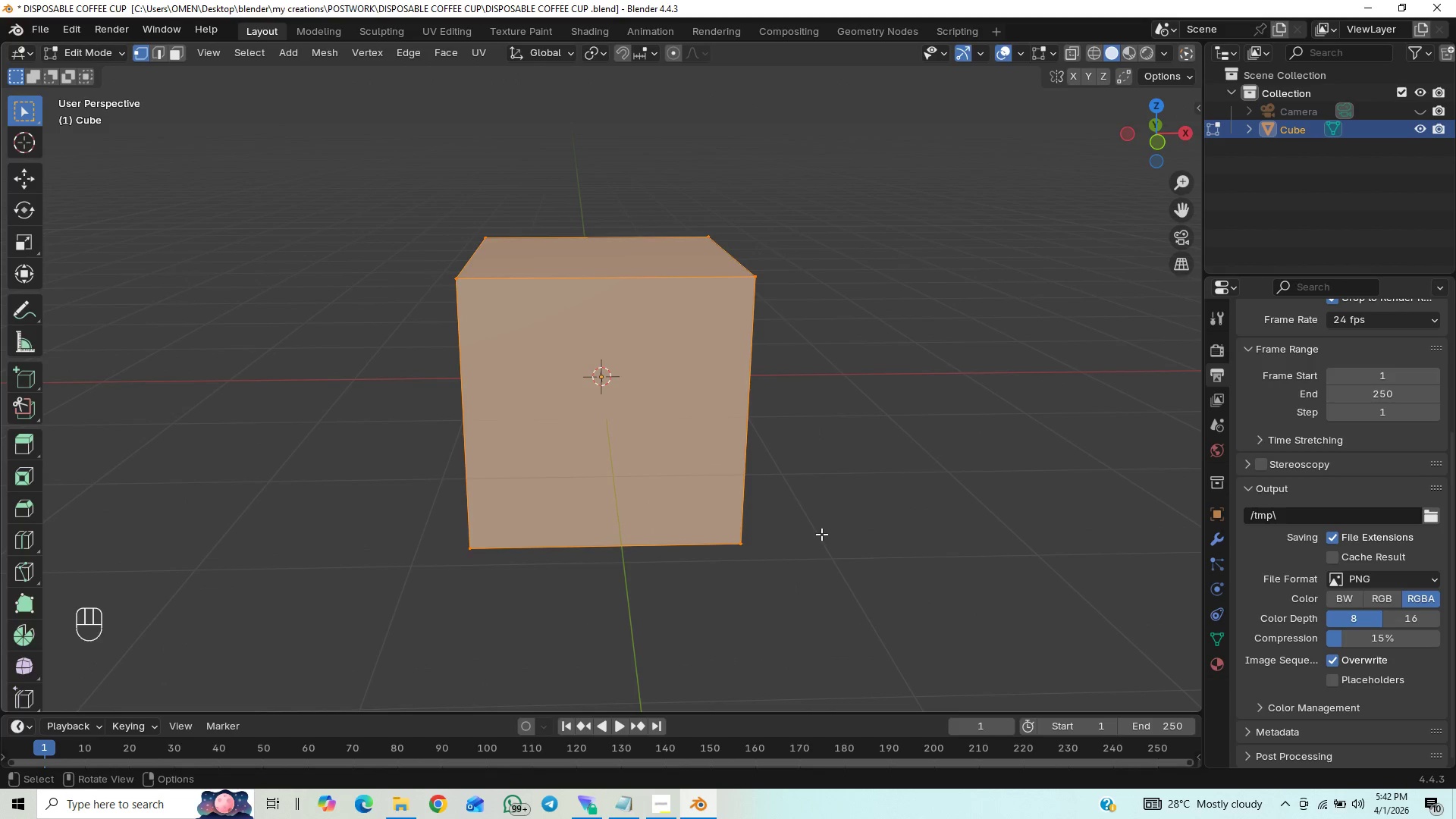 
left_click([1072, 54])
 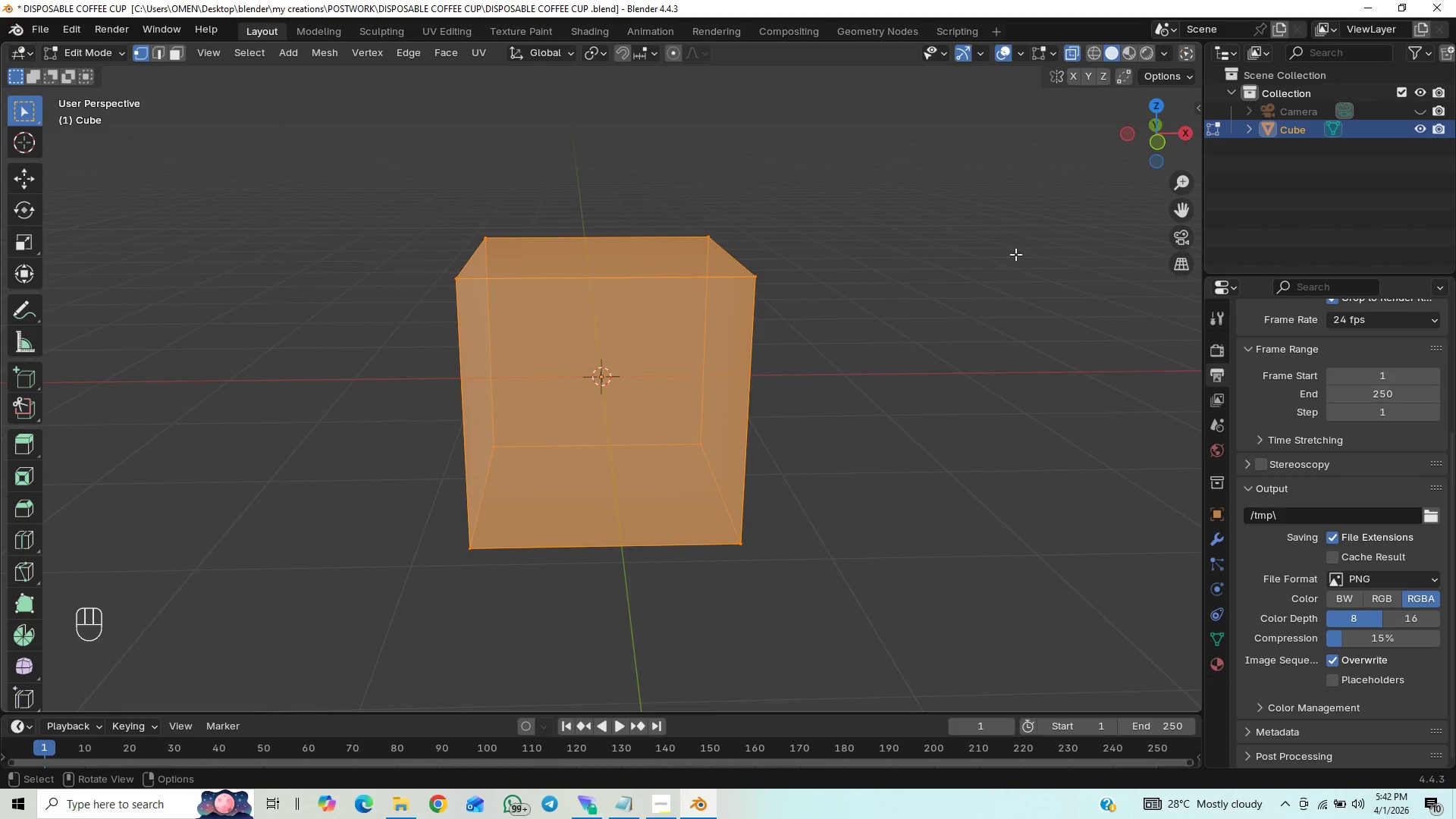 
key(End)
 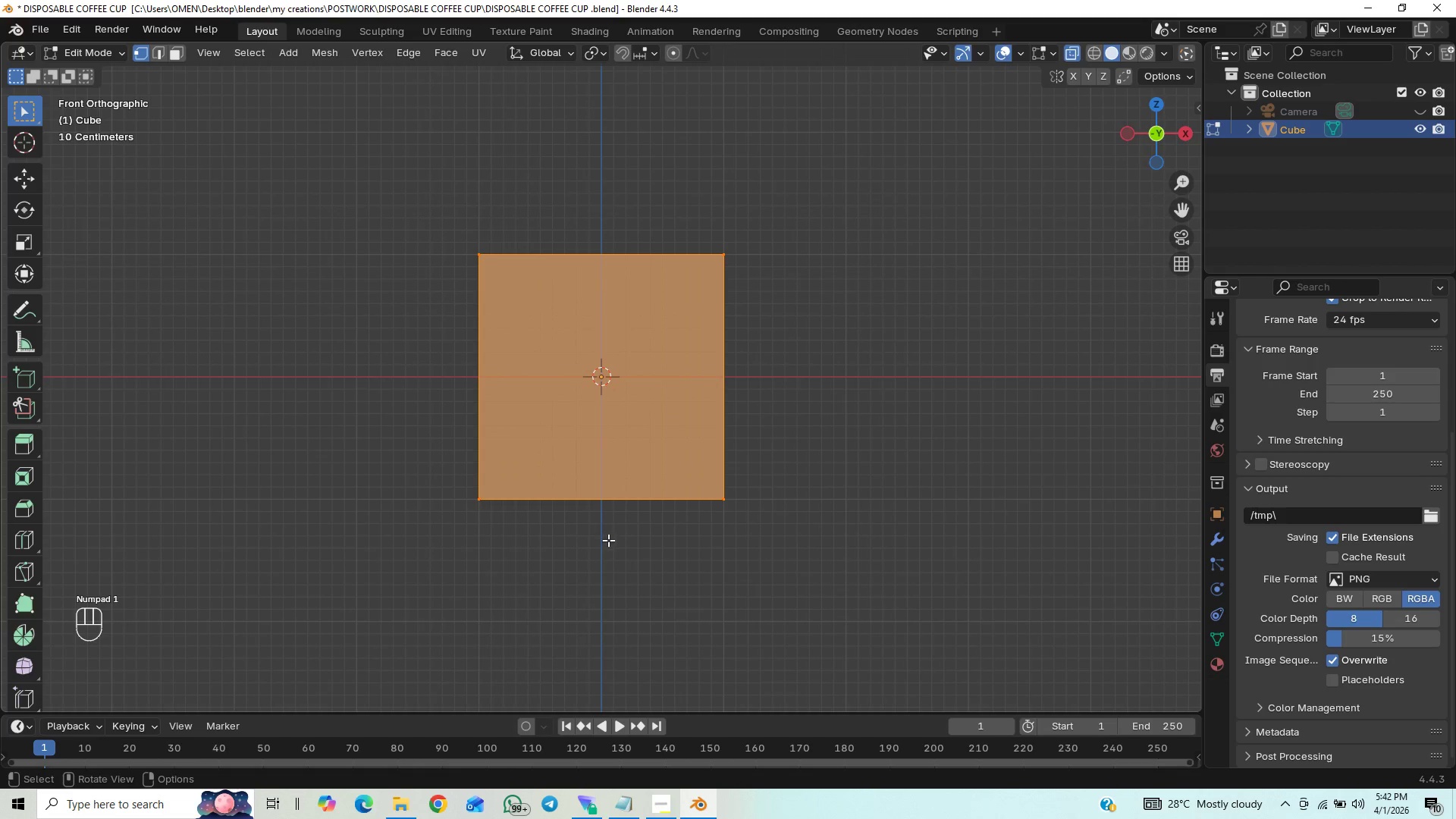 
left_click_drag(start_coordinate=[382, 435], to_coordinate=[885, 554])
 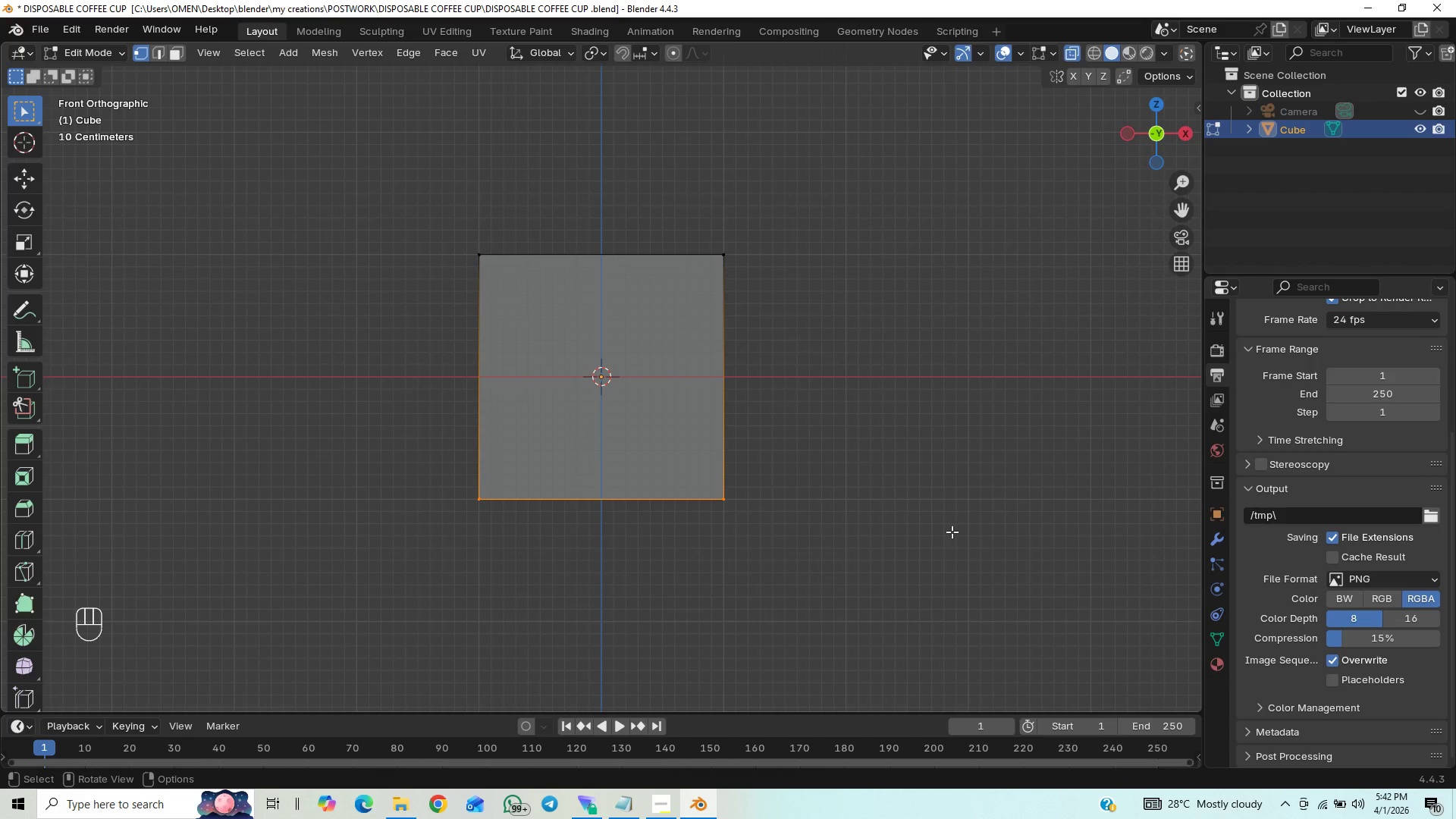 
key(S)
 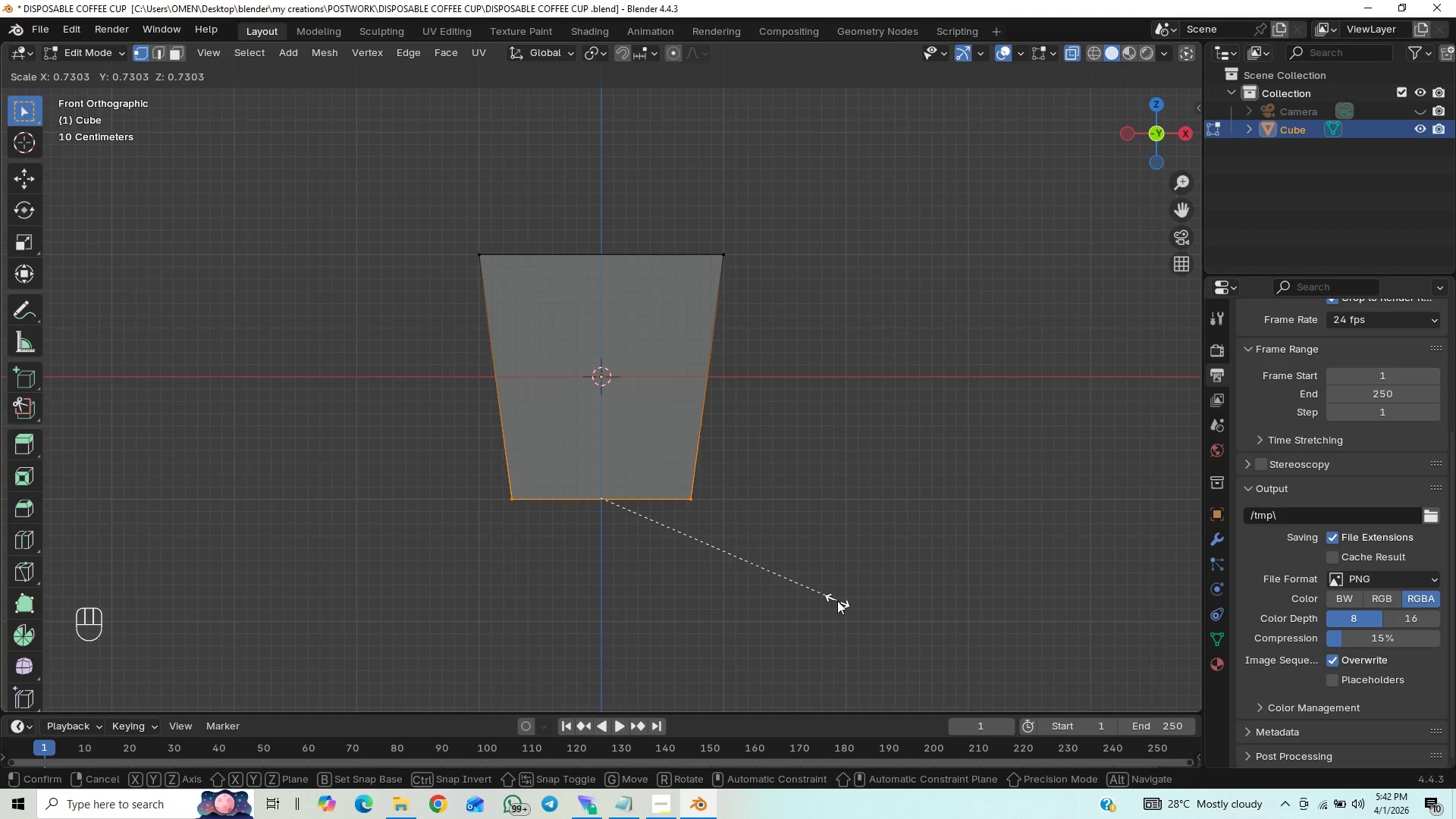 
wait(7.0)
 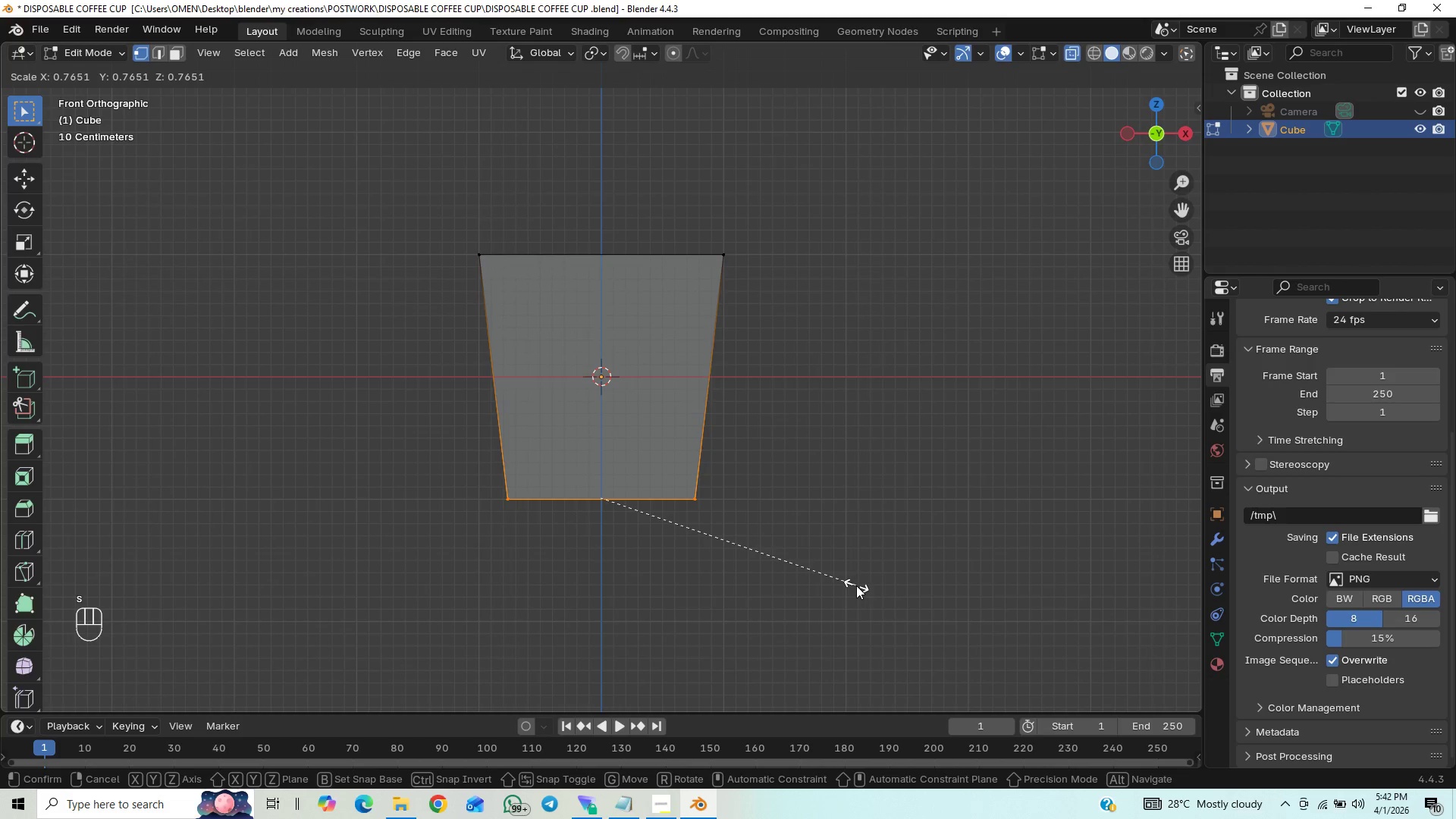 
left_click([822, 606])
 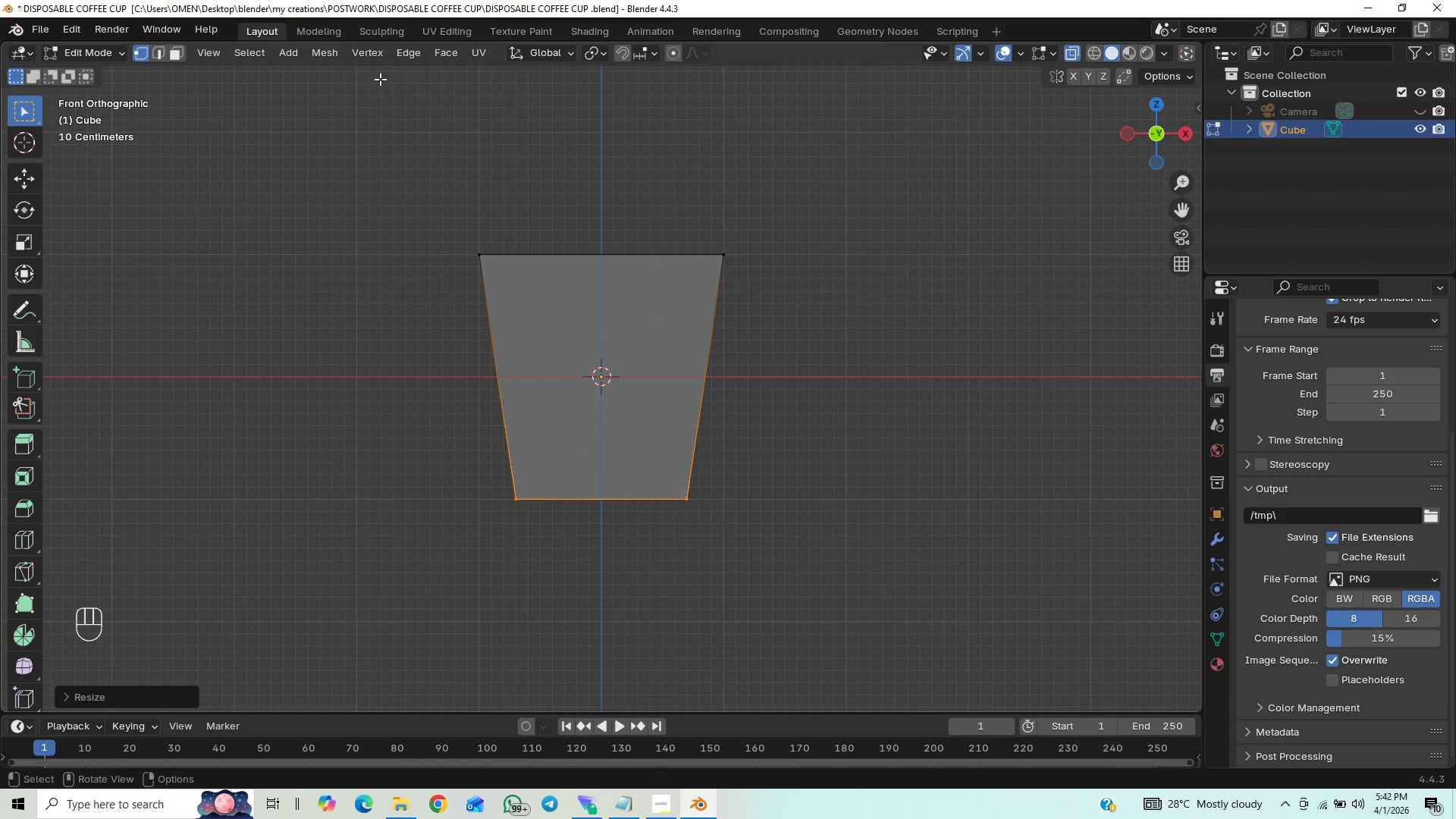 
left_click_drag(start_coordinate=[364, 102], to_coordinate=[825, 272])
 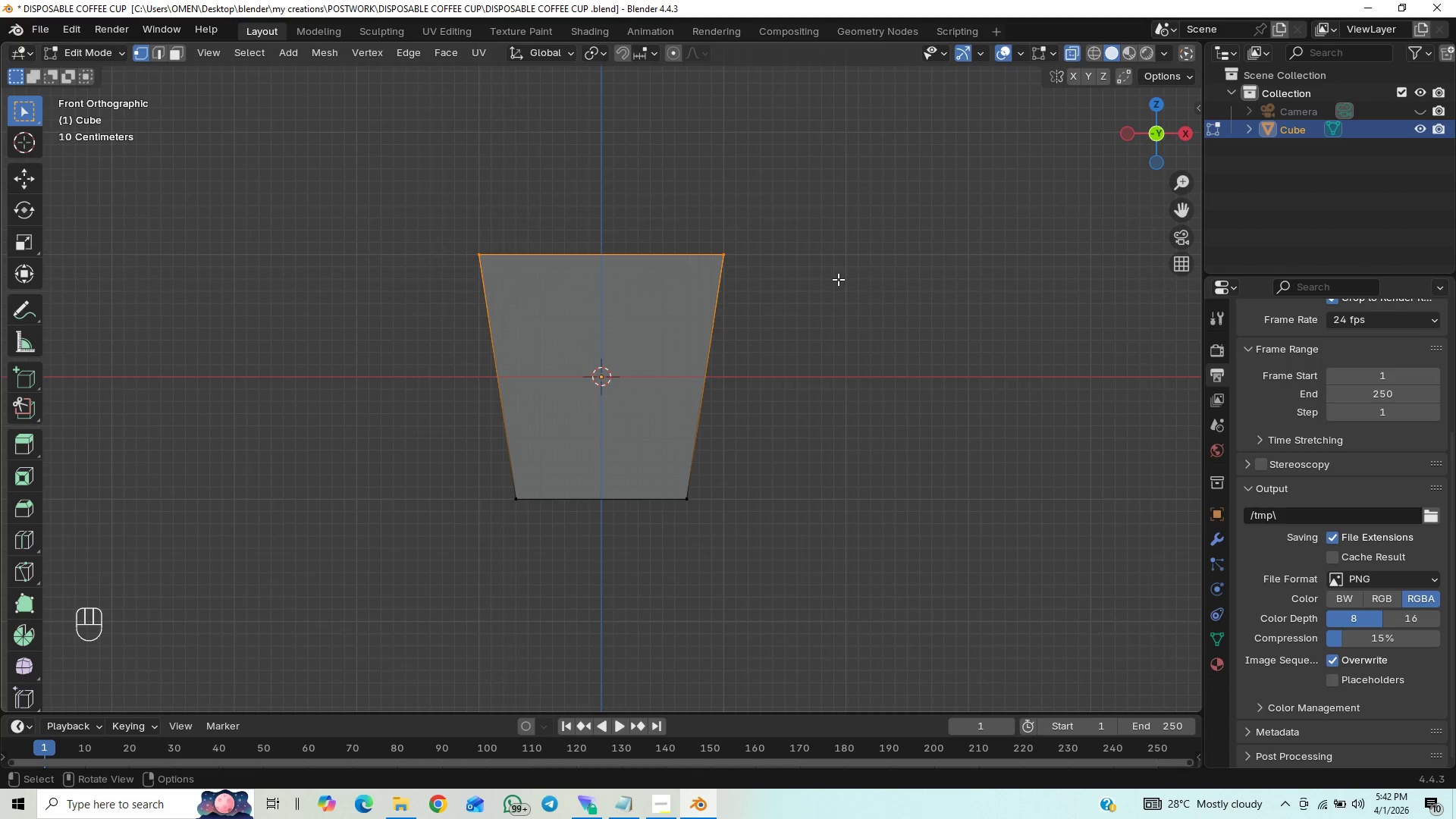 
key(S)
 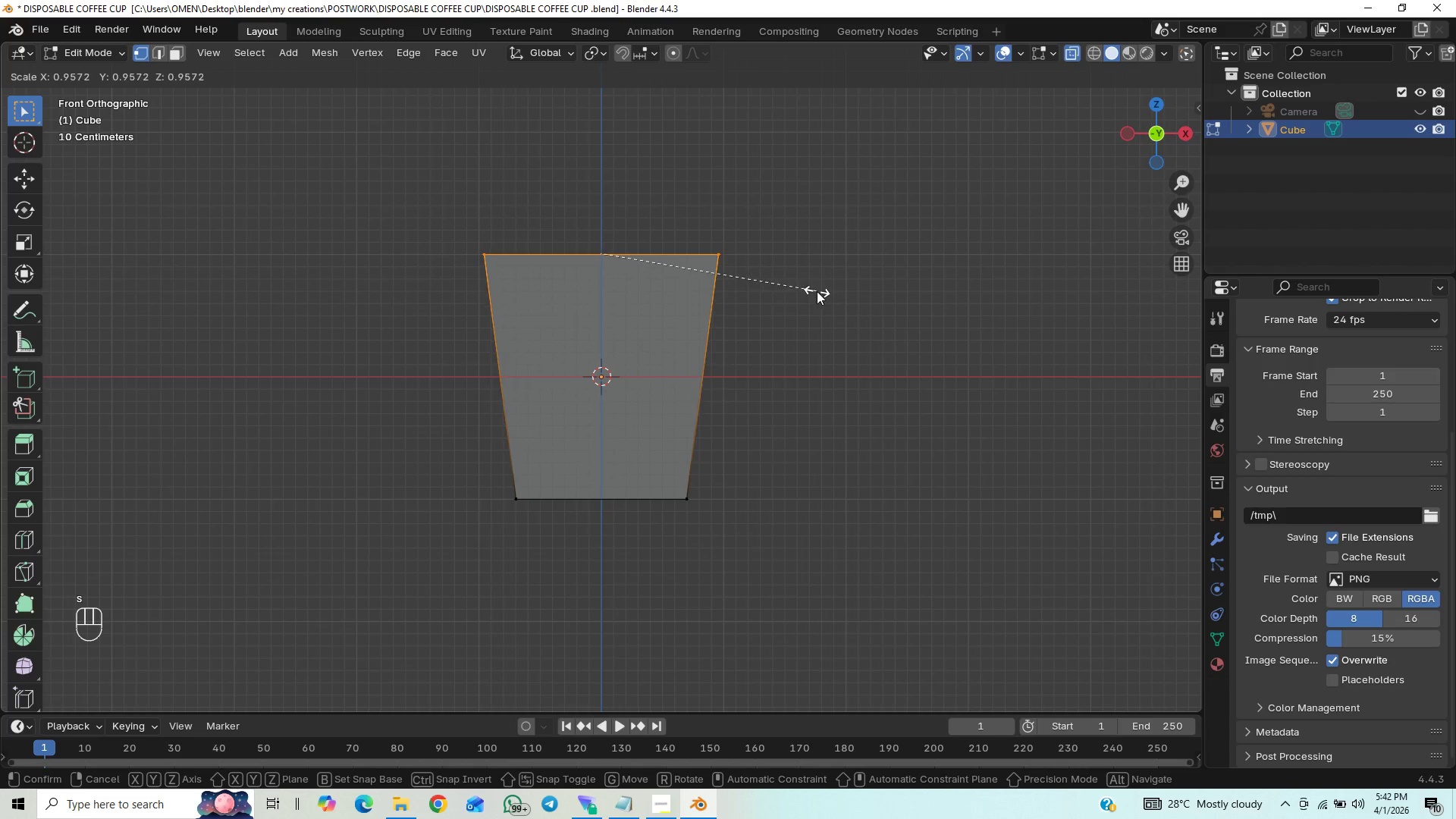 
left_click([817, 290])
 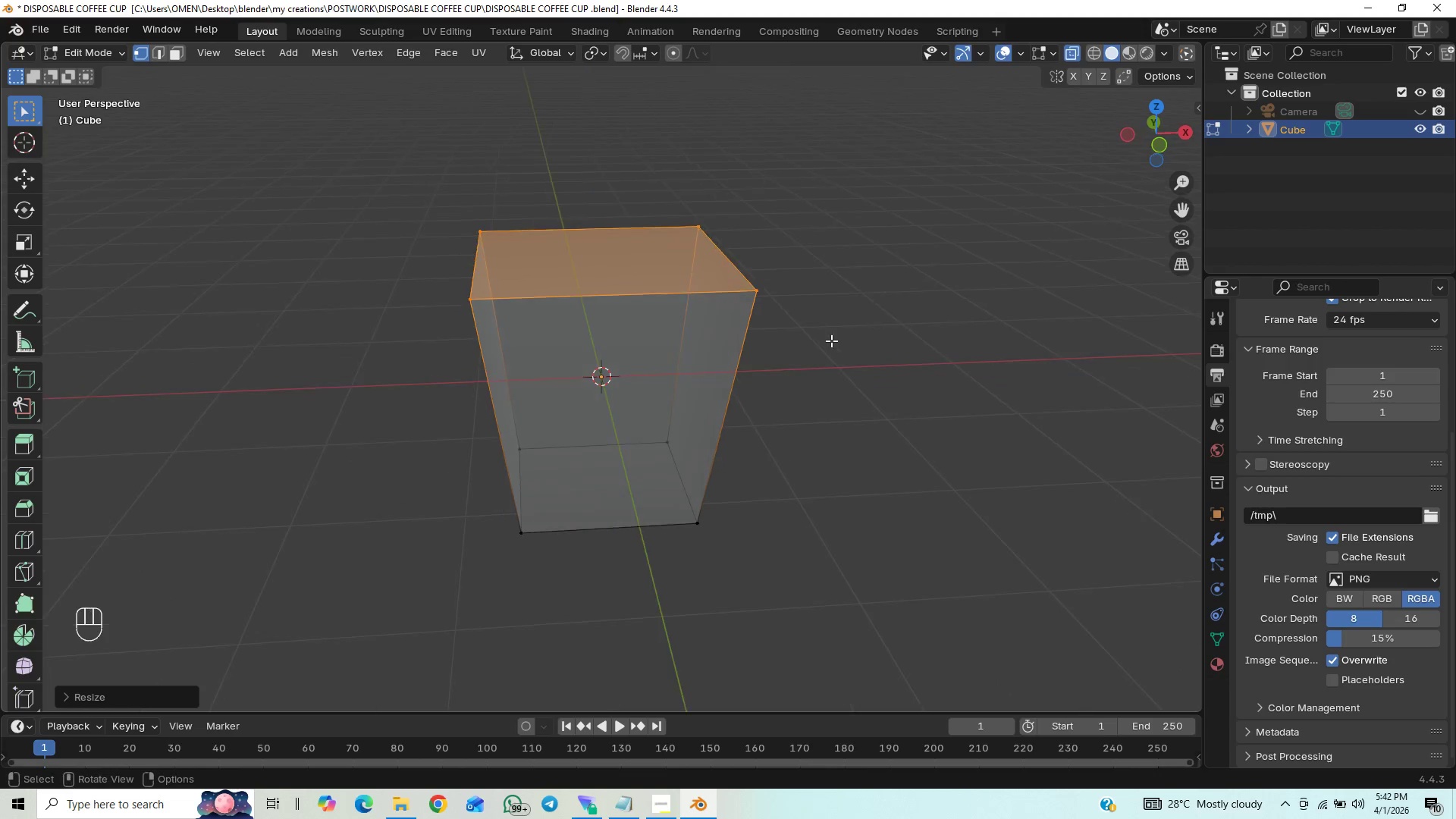 
scroll: coordinate [839, 322], scroll_direction: down, amount: 4.0
 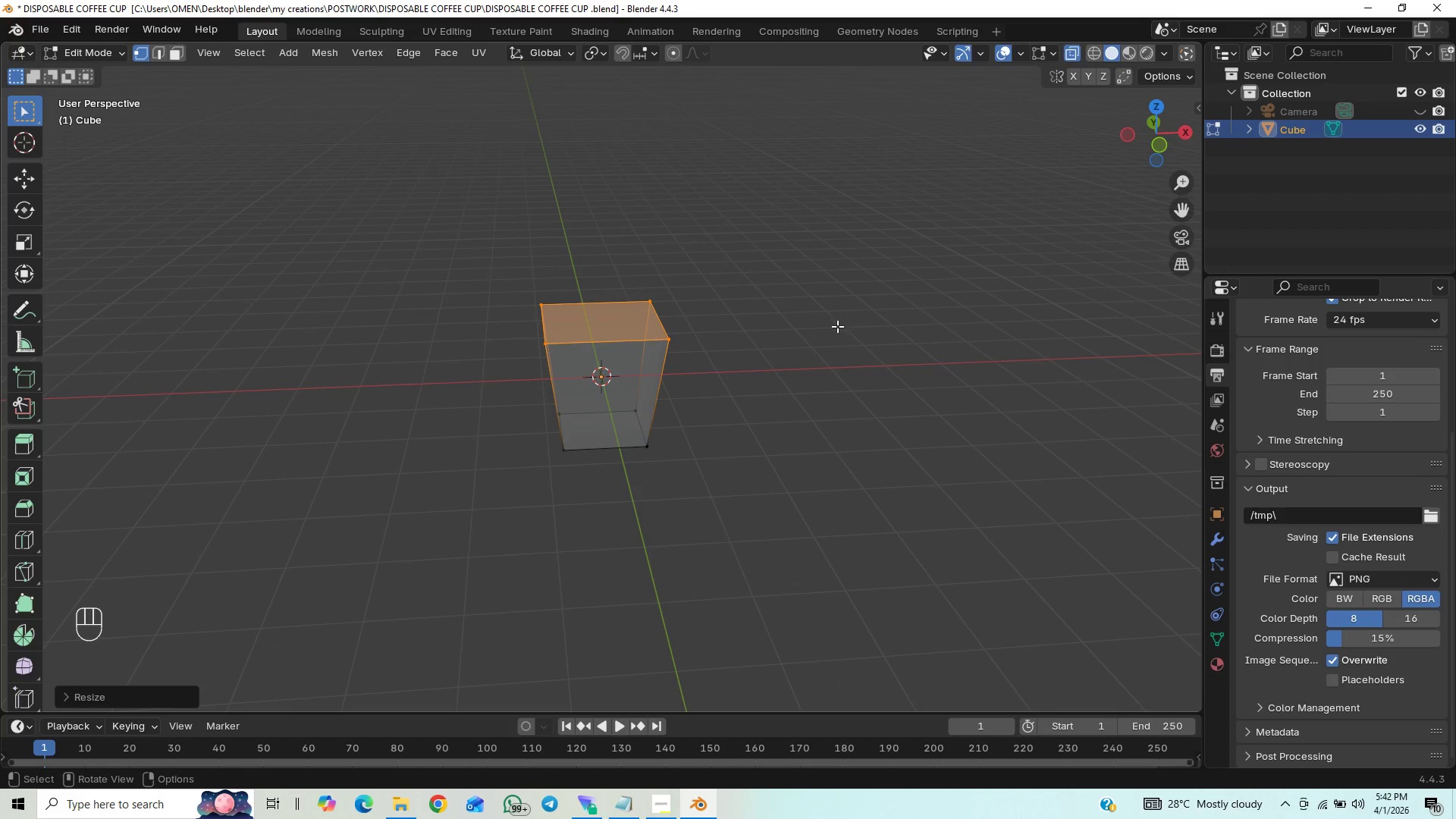 
key(Control+S)
 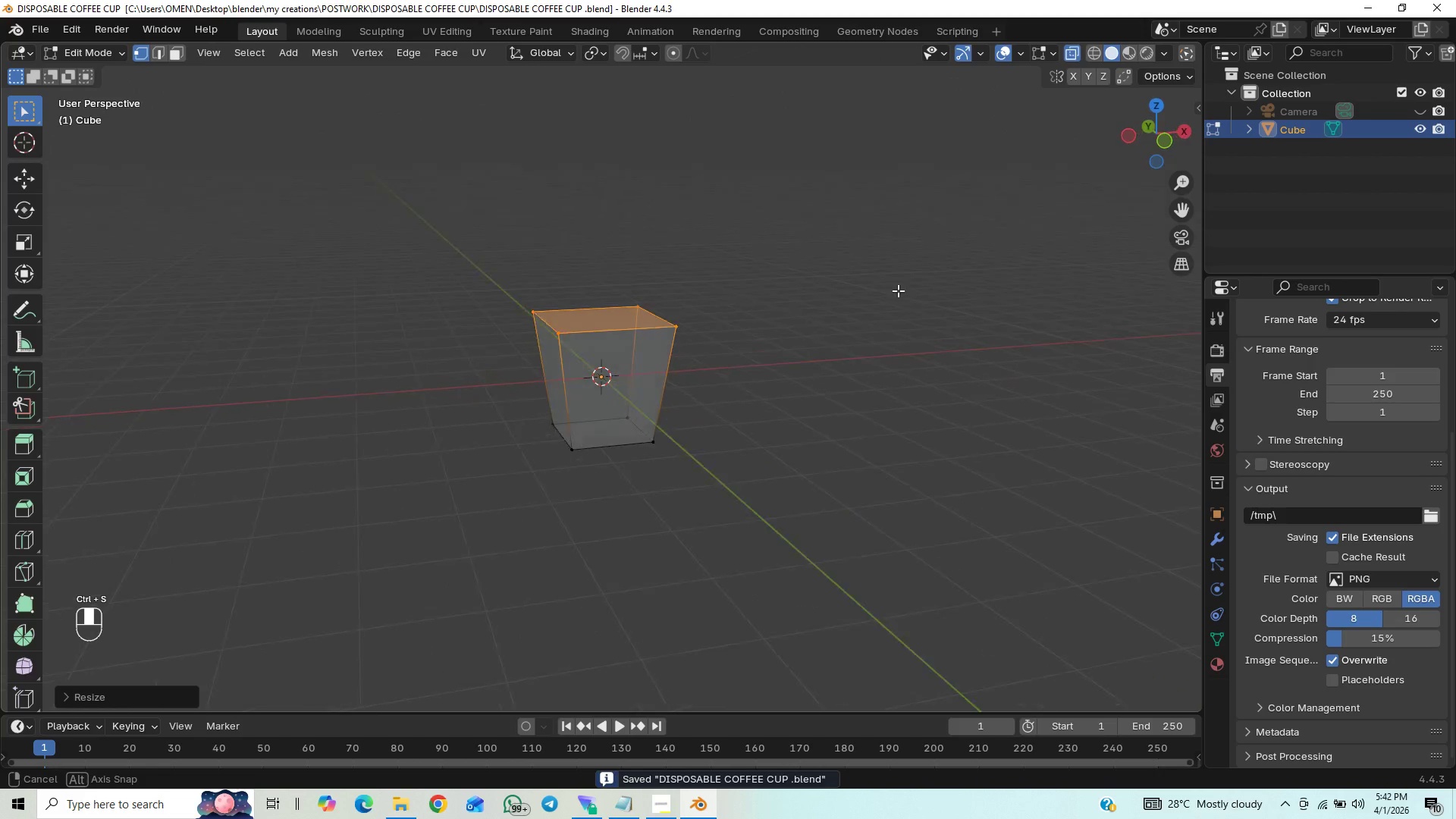 
key(Control+S)
 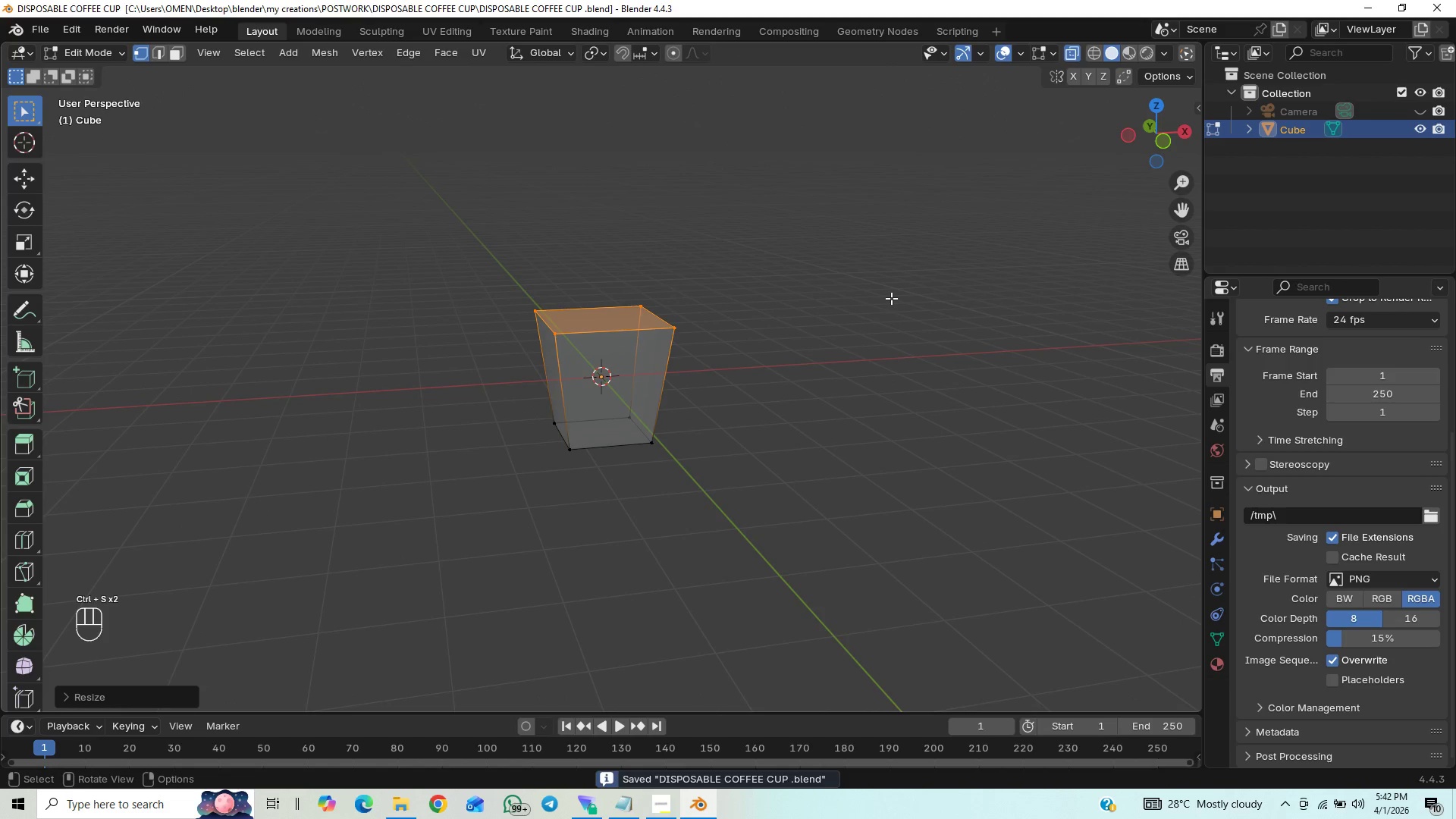 
key(End)
 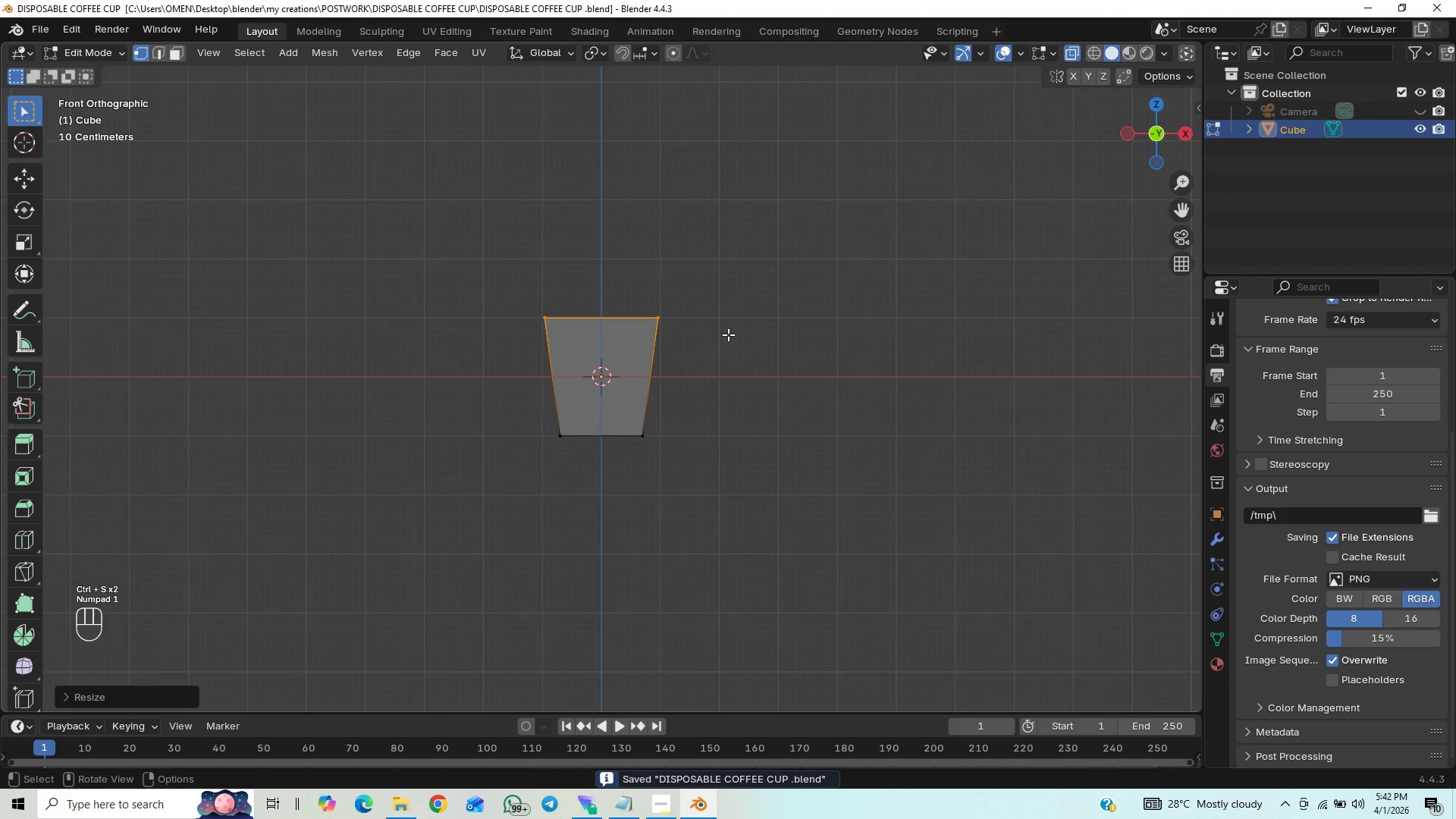 
scroll: coordinate [731, 328], scroll_direction: up, amount: 7.0
 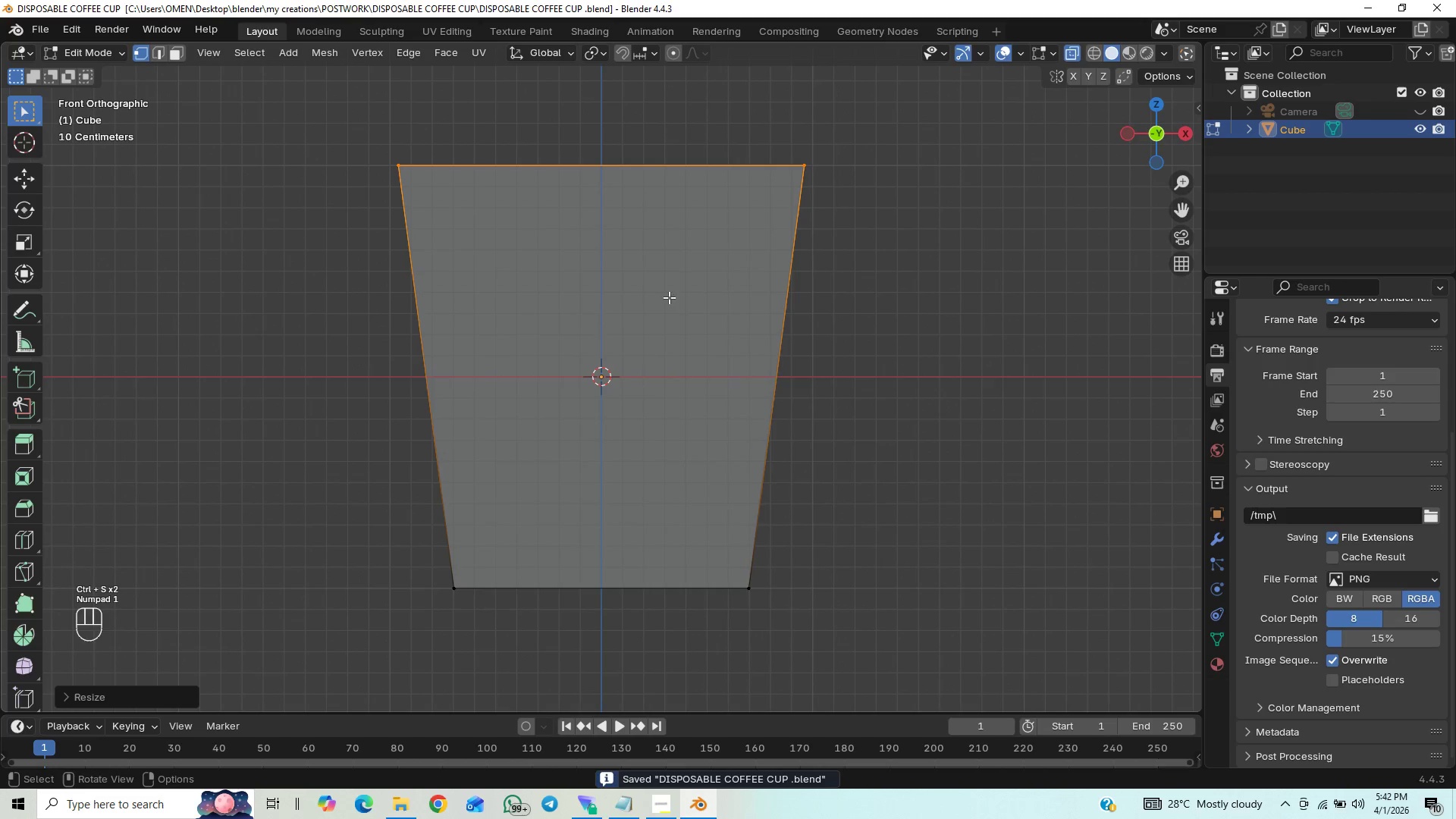 
scroll: coordinate [629, 300], scroll_direction: down, amount: 3.0
 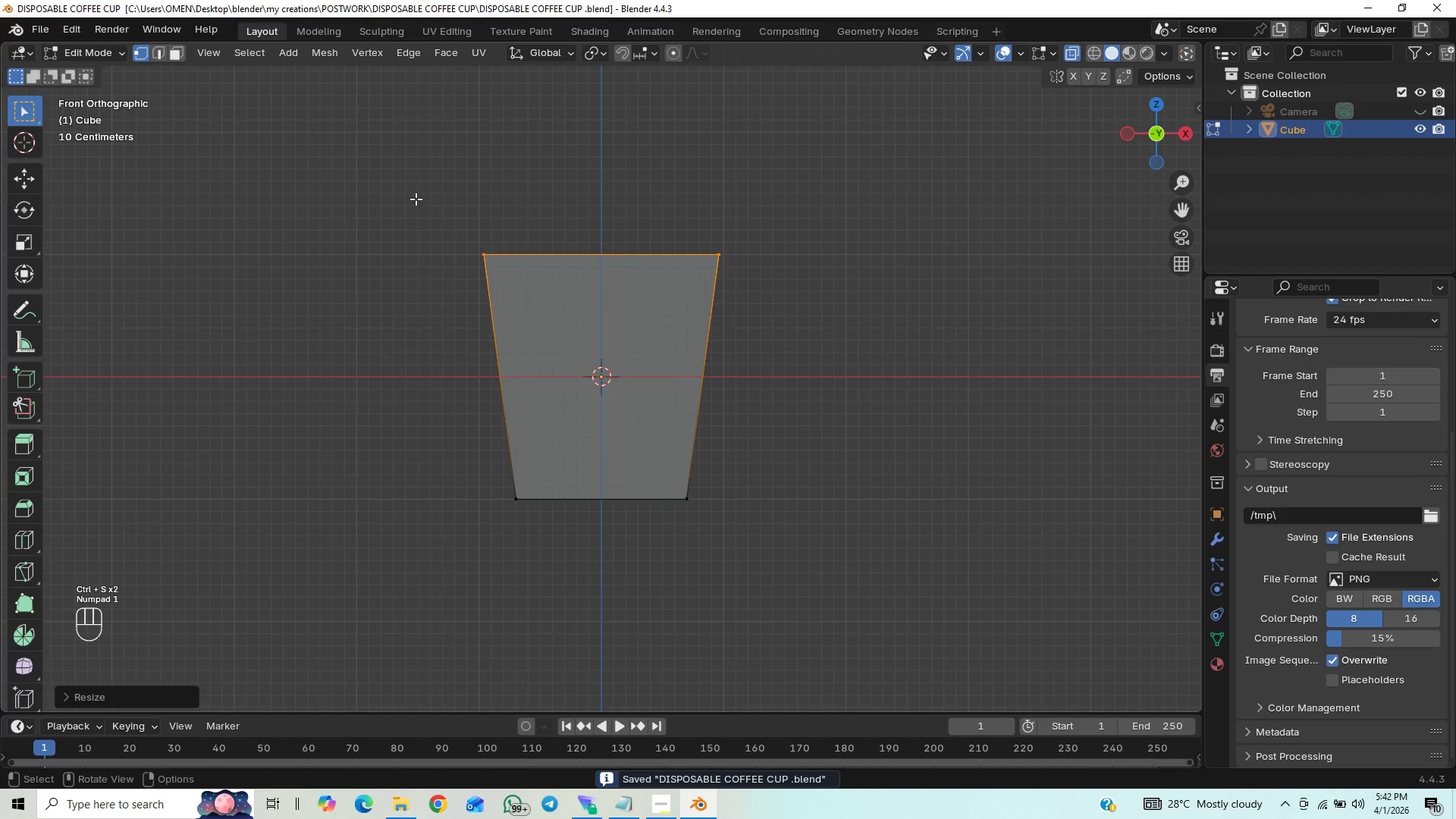 
left_click_drag(start_coordinate=[413, 190], to_coordinate=[817, 265])
 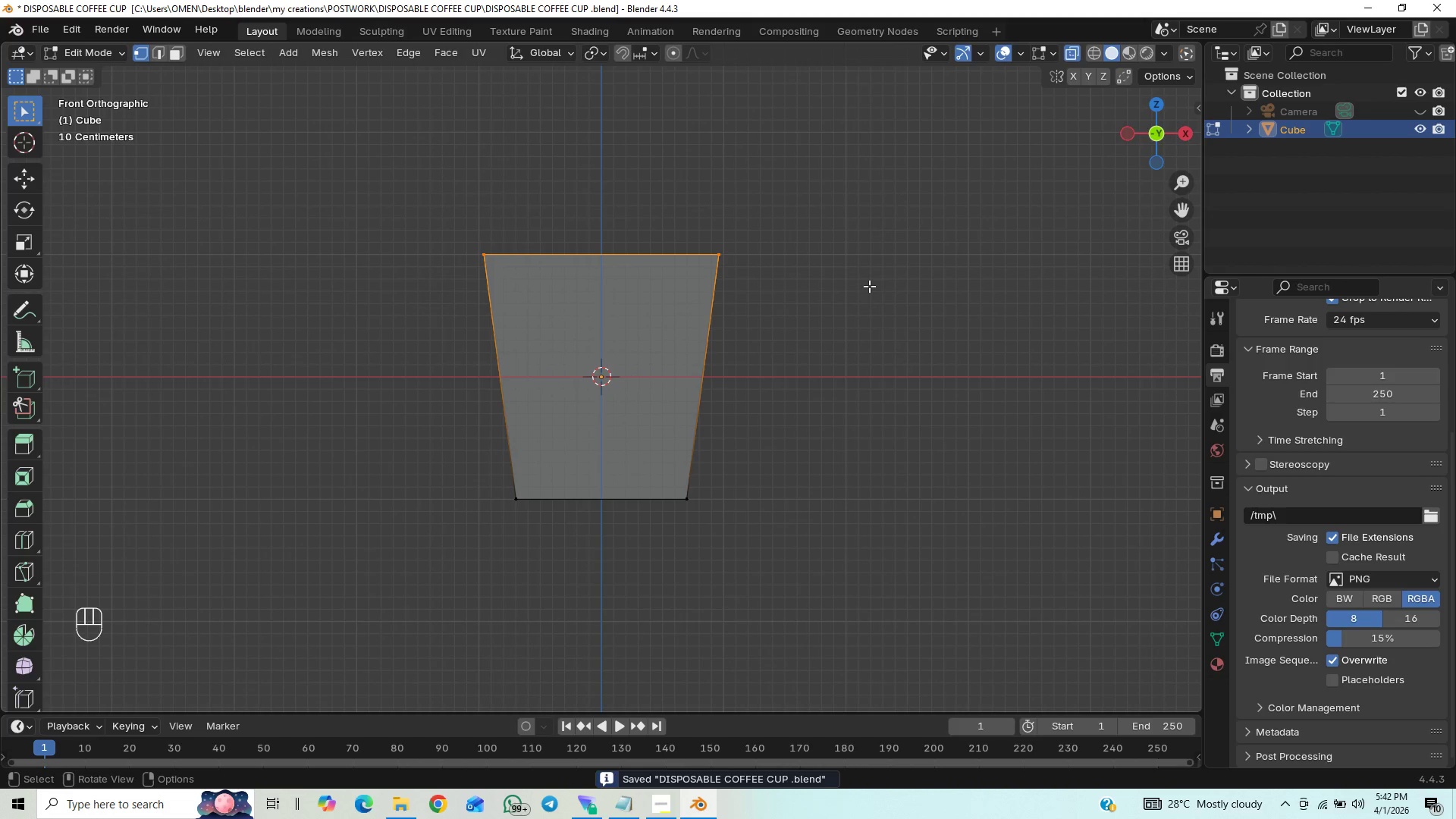 
type(gz)
 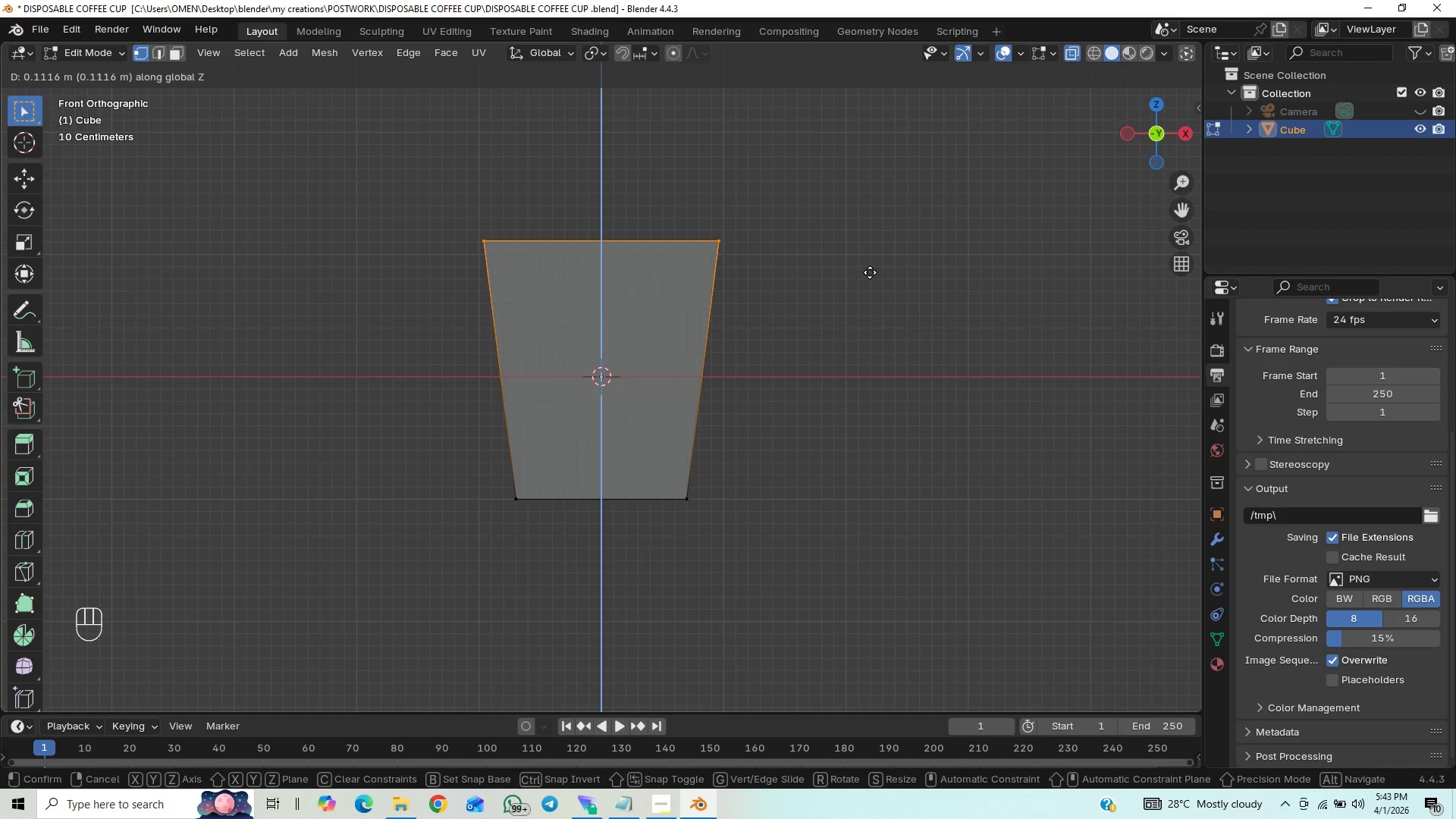 
key(Control+S)
 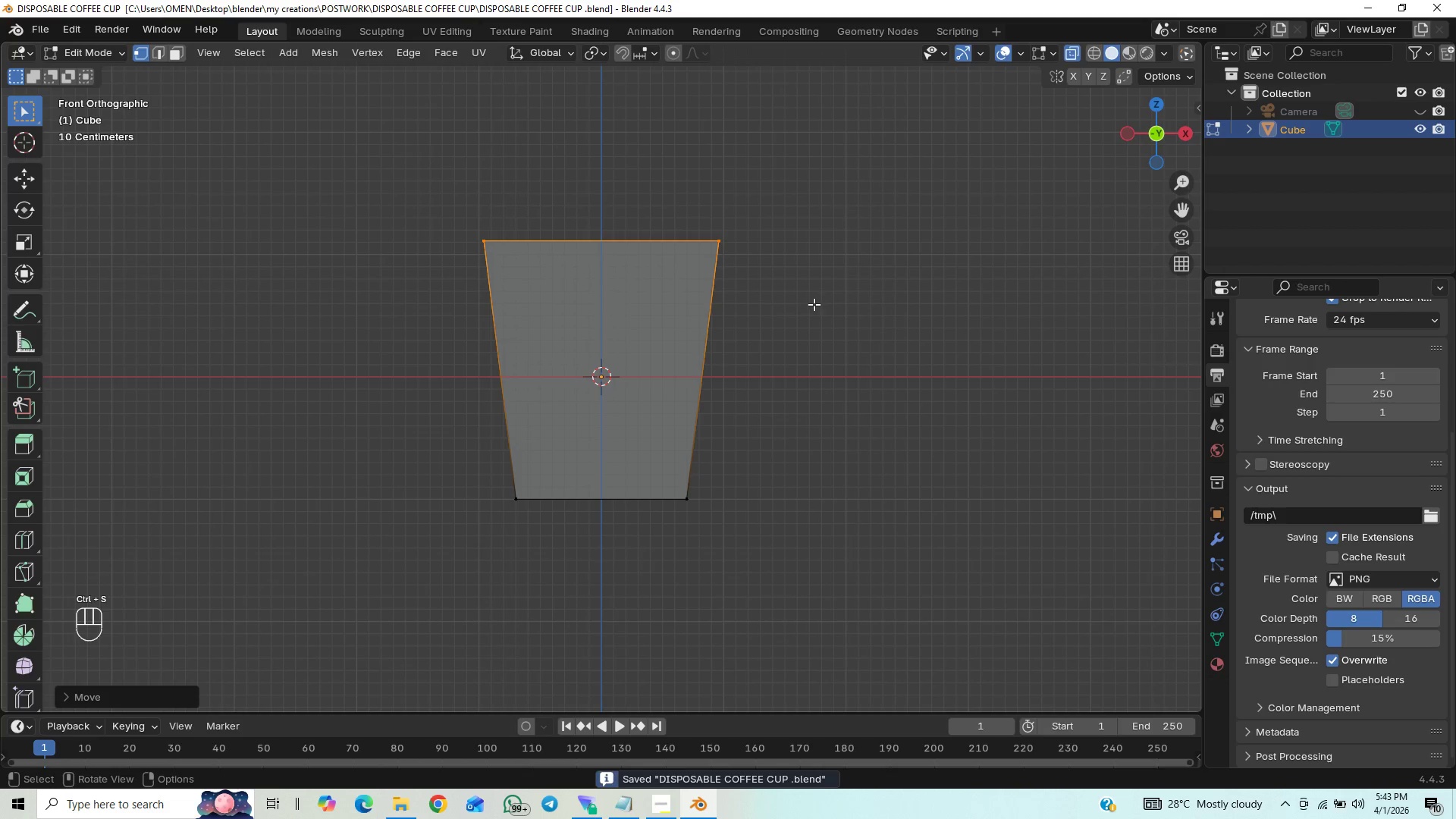 
scroll: coordinate [814, 304], scroll_direction: down, amount: 1.0
 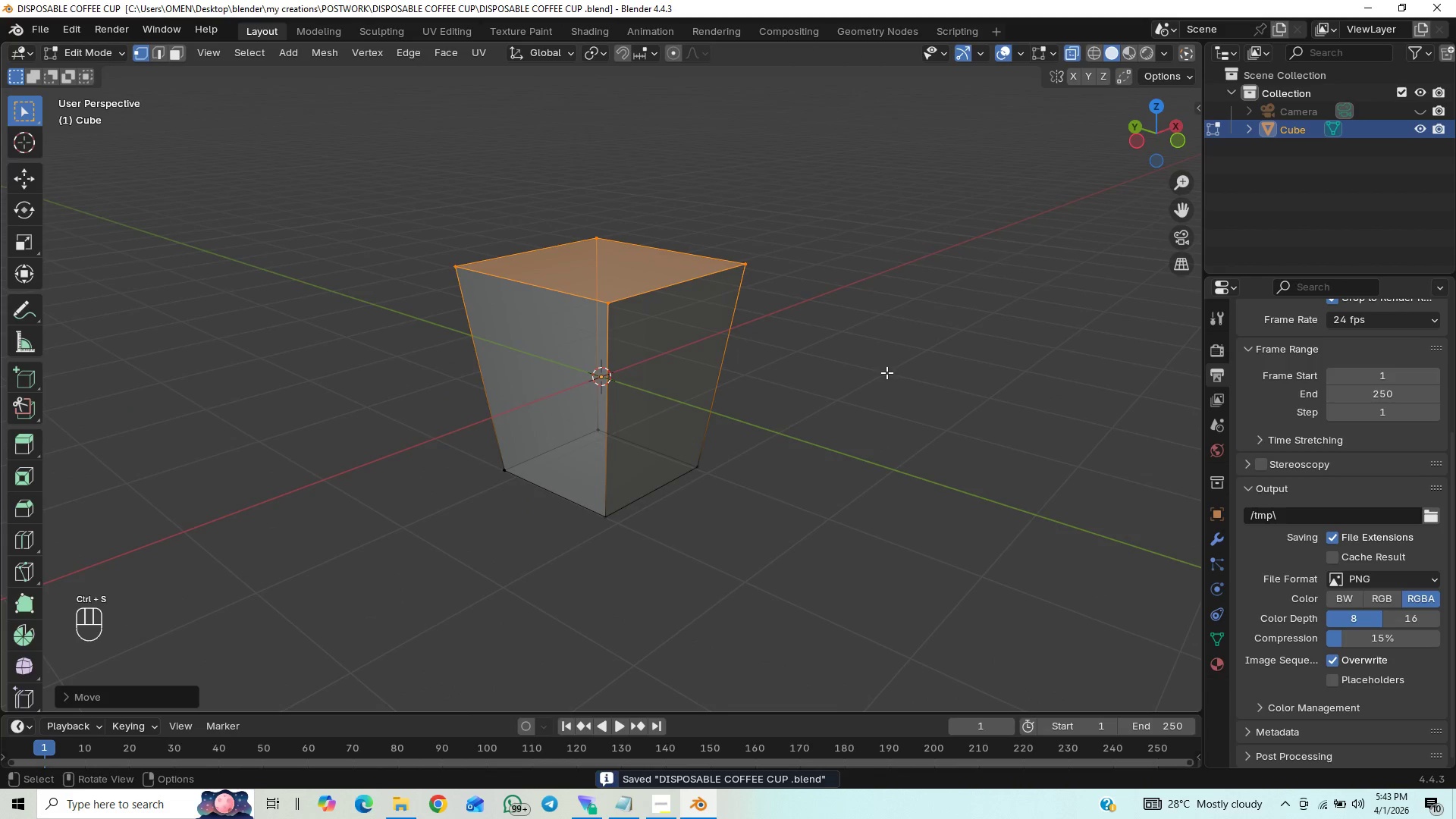 
key(Tab)
 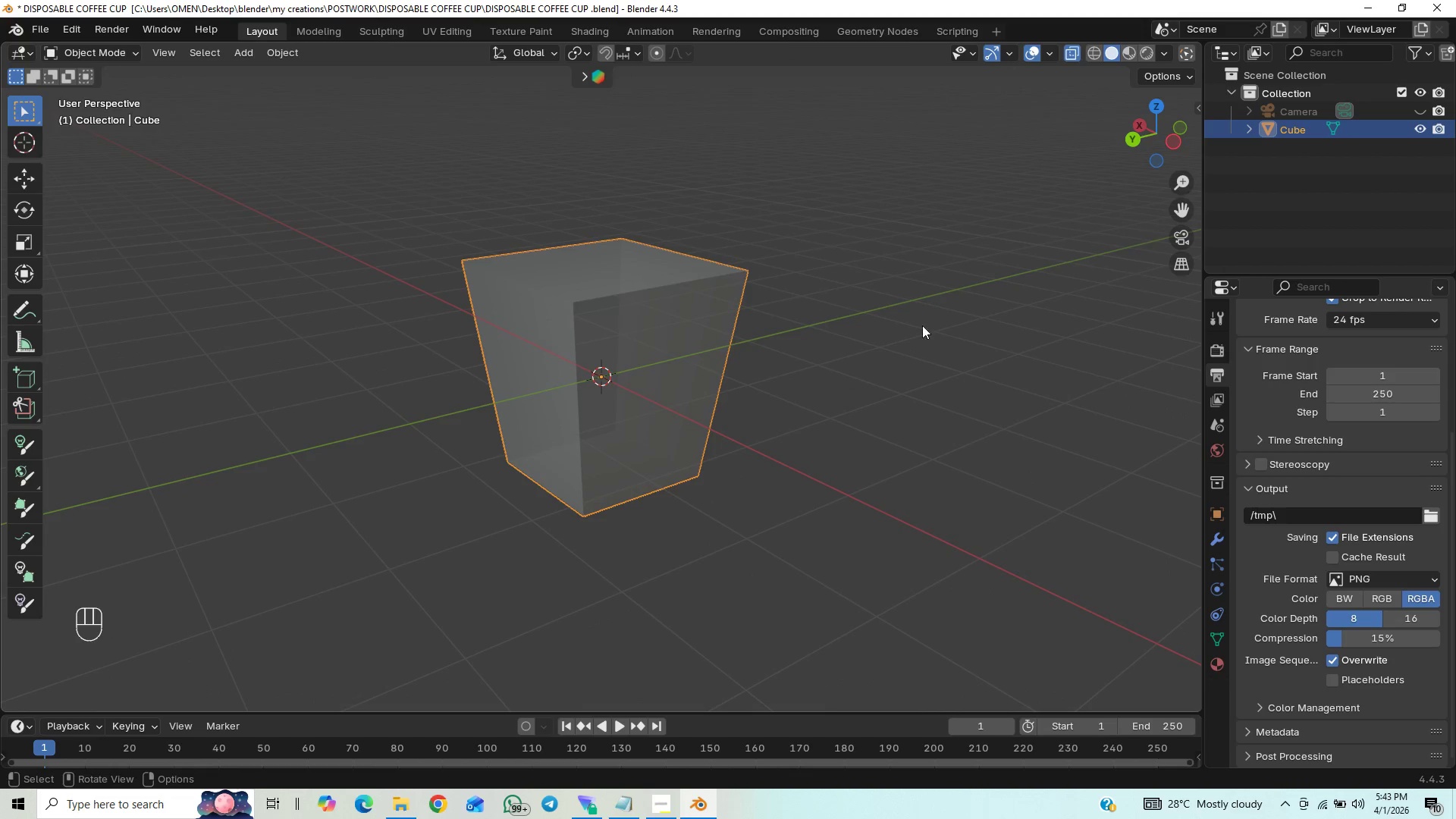 
wait(5.56)
 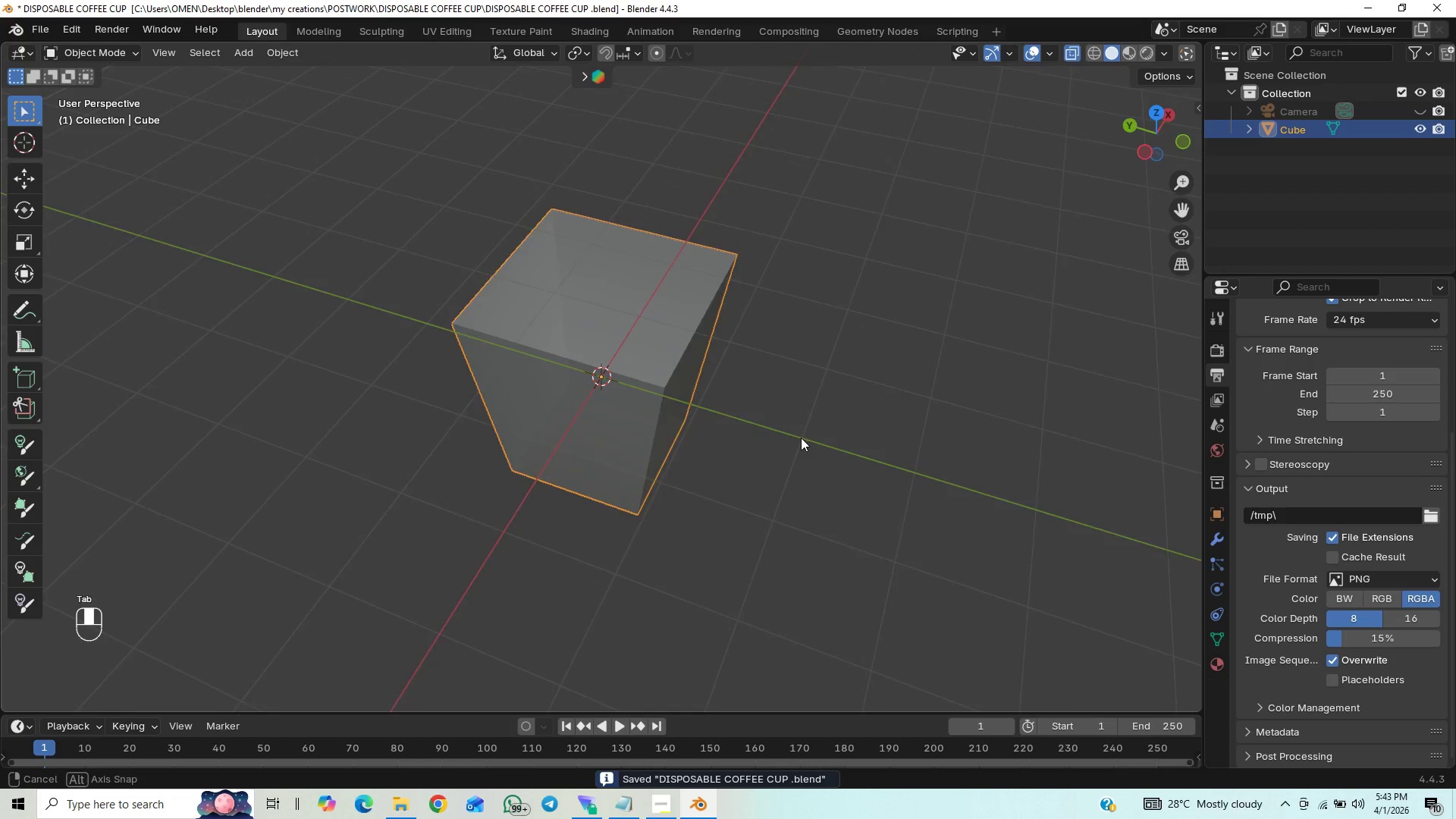 
key(Control+4)
 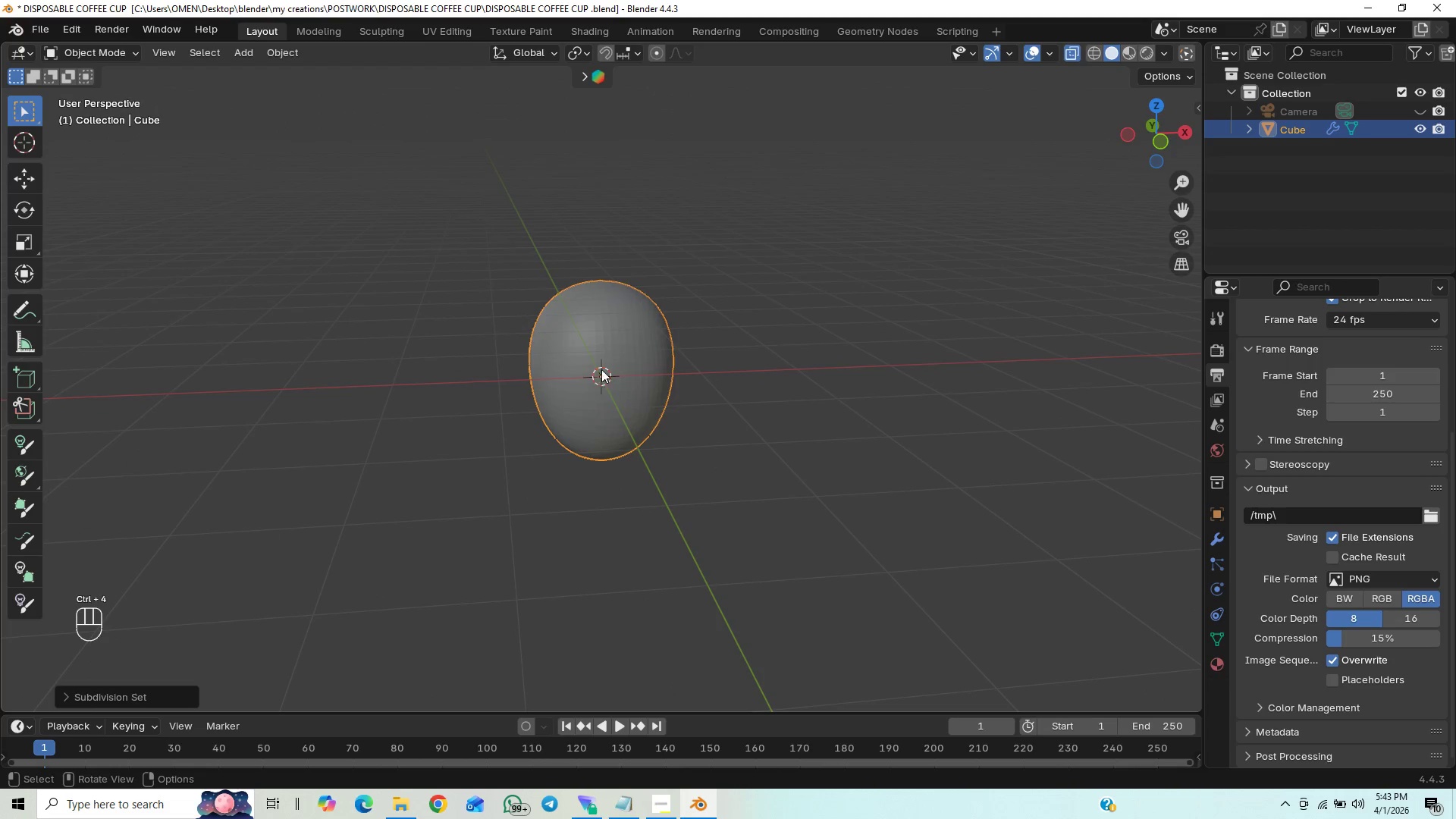 
scroll: coordinate [704, 384], scroll_direction: up, amount: 1.0
 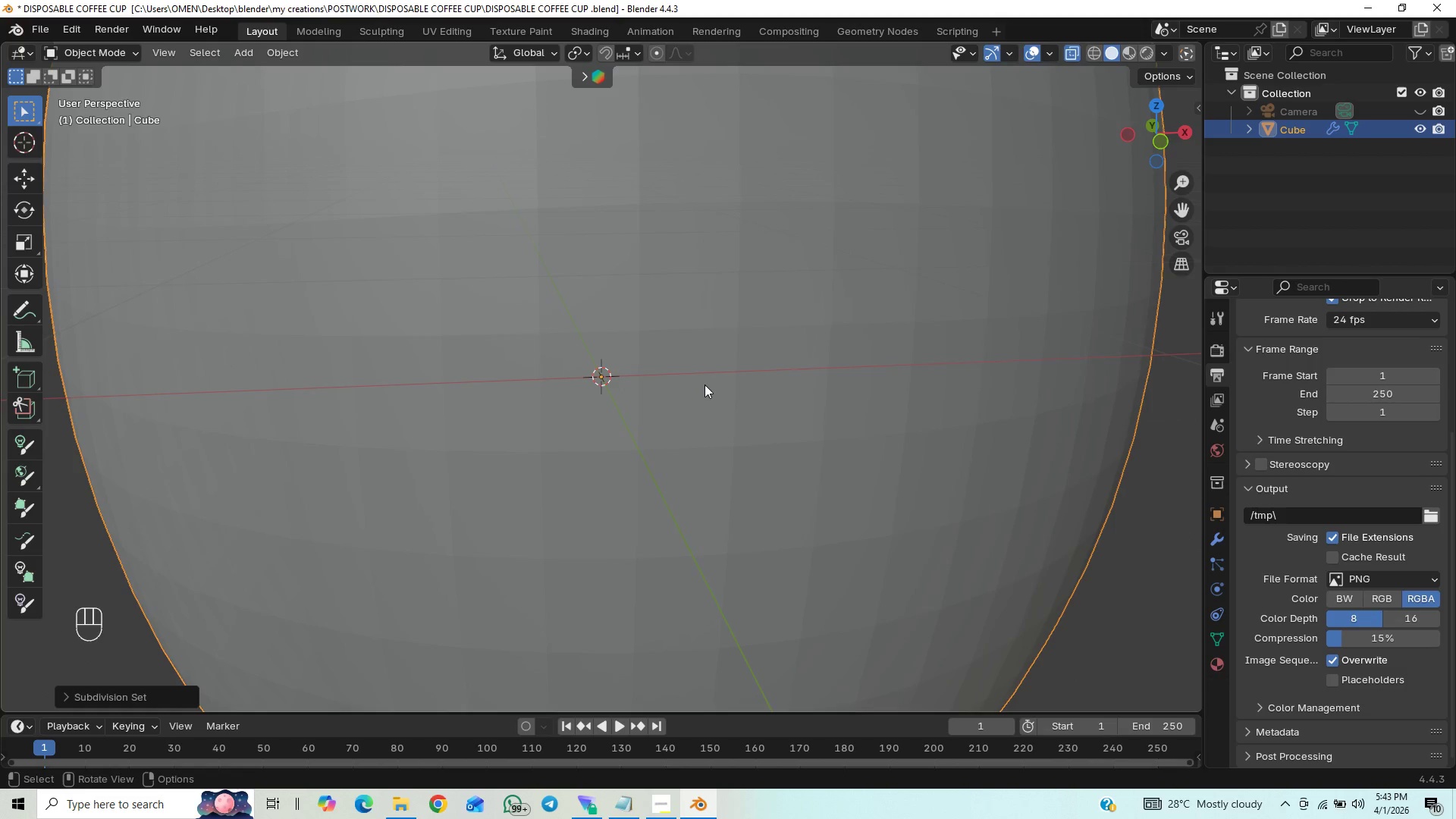 
scroll: coordinate [704, 384], scroll_direction: down, amount: 15.0
 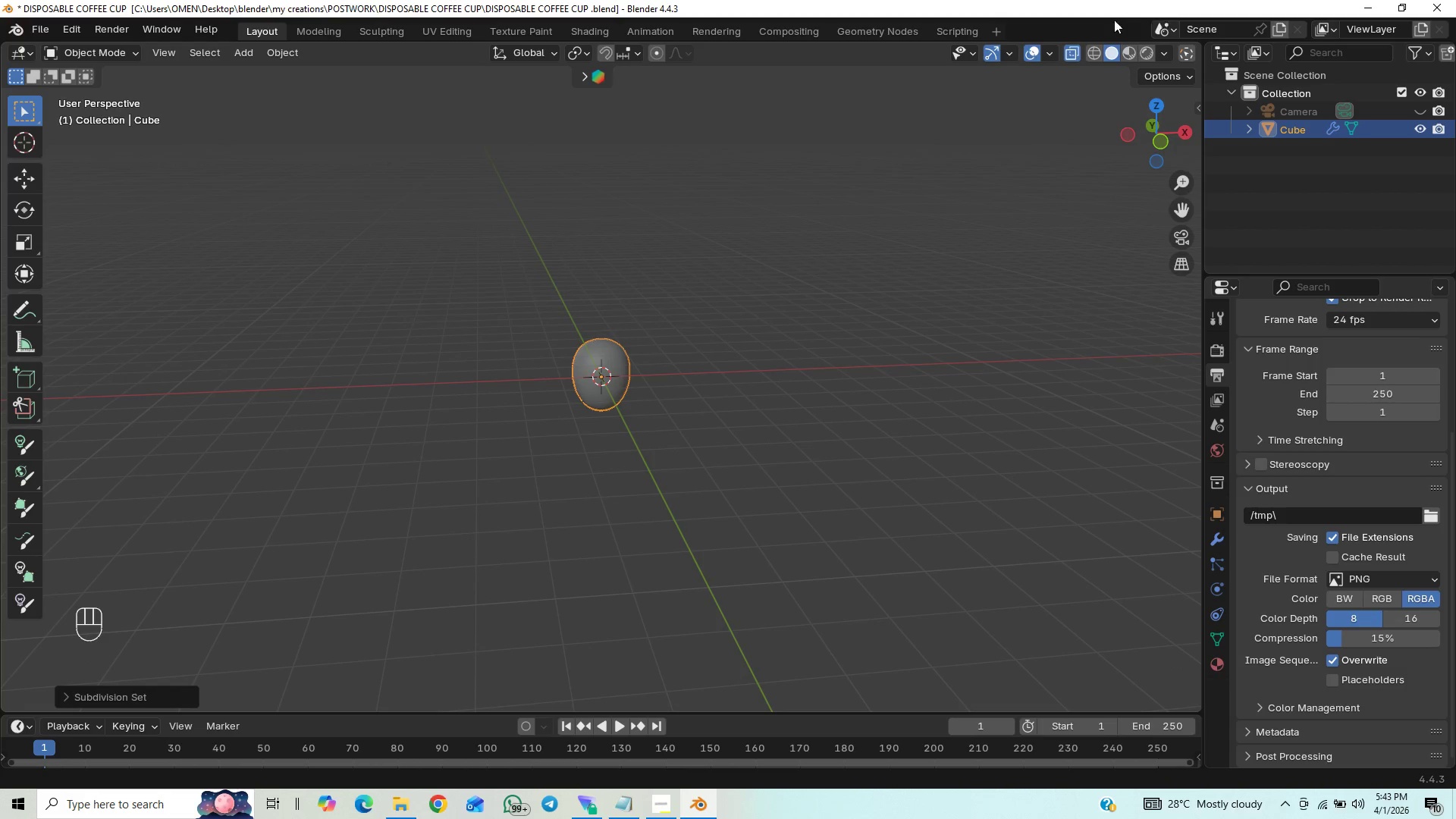 
left_click([1072, 51])
 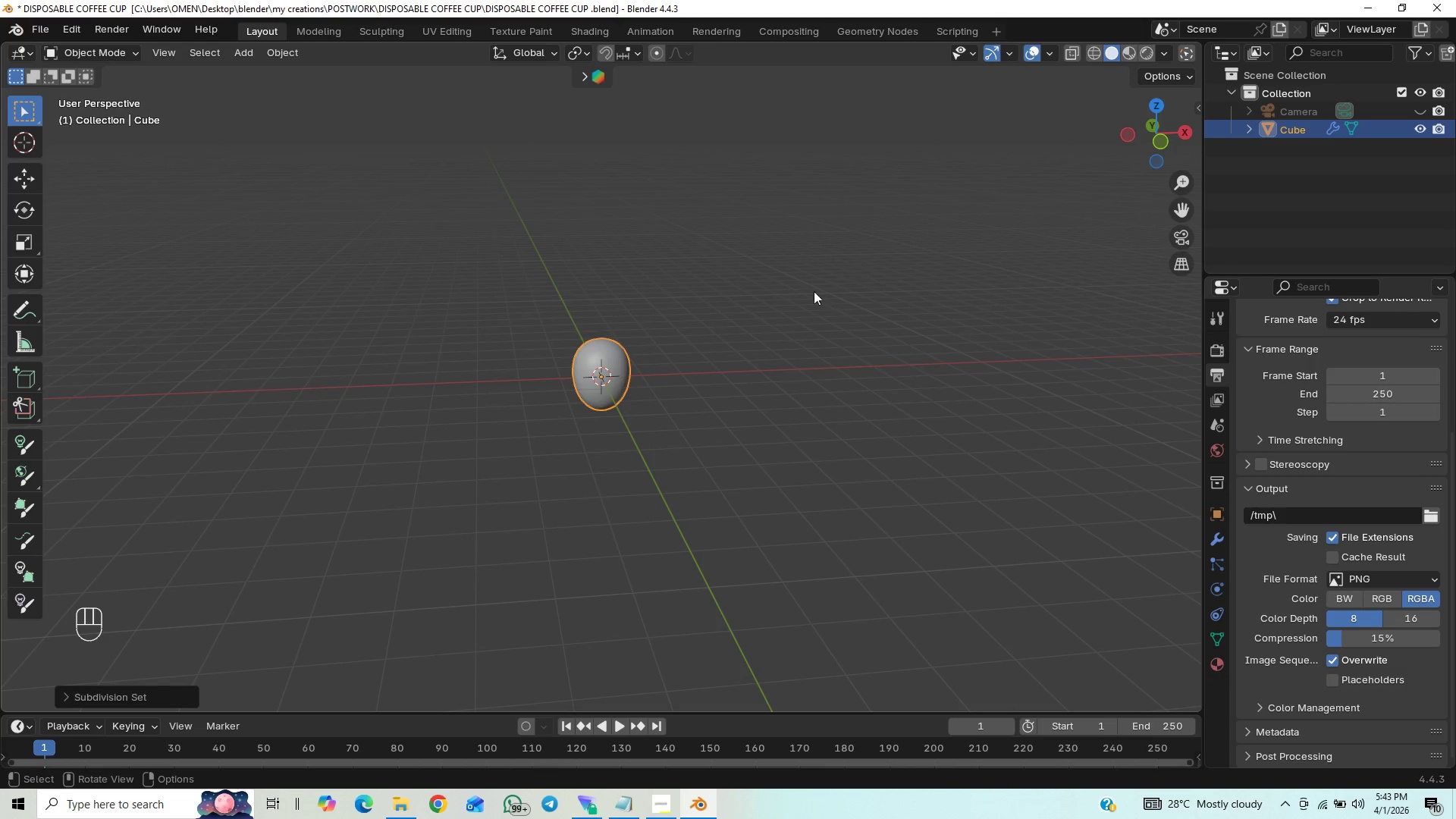 
scroll: coordinate [796, 314], scroll_direction: up, amount: 31.0
 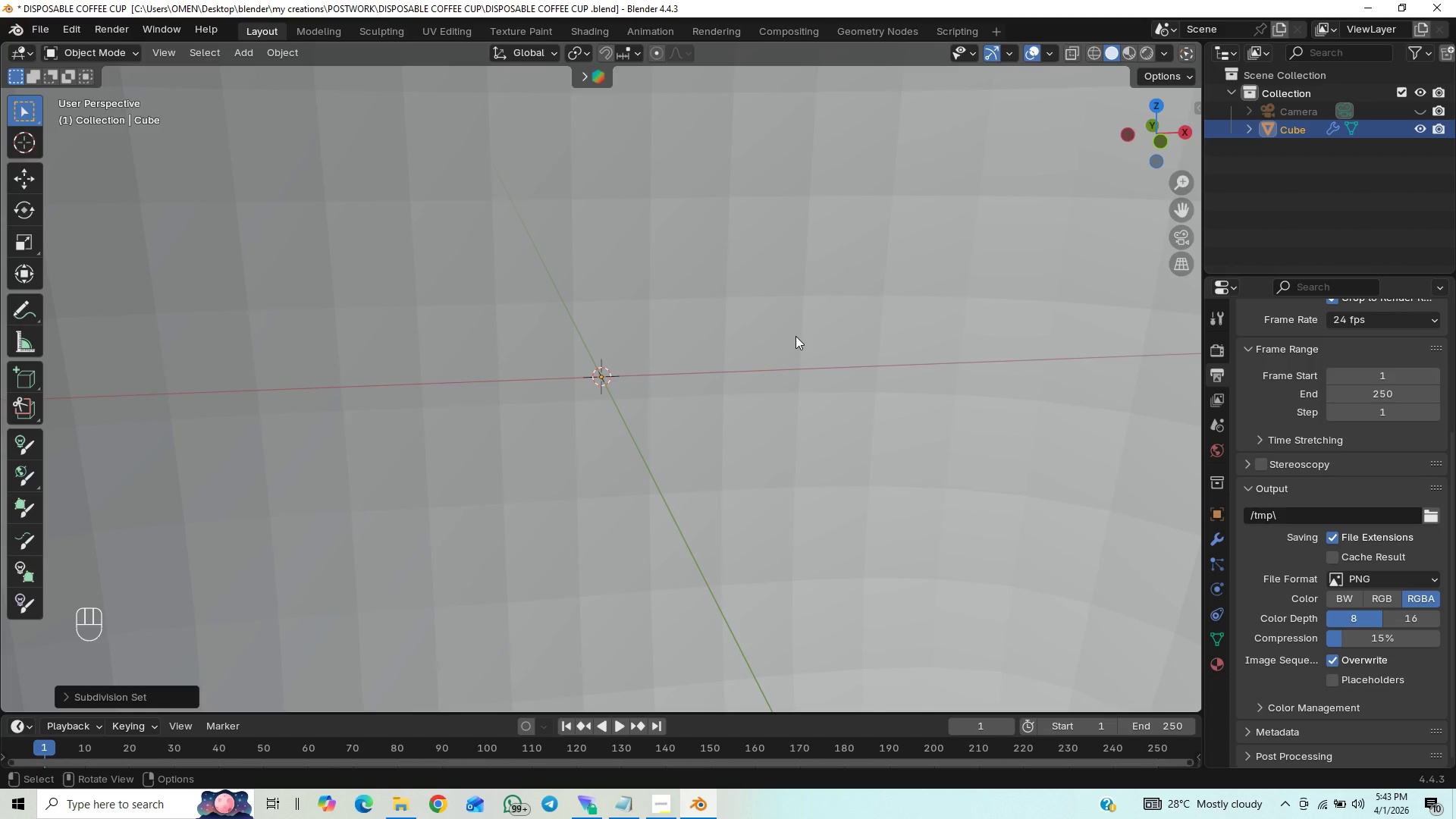 
scroll: coordinate [795, 337], scroll_direction: down, amount: 19.0
 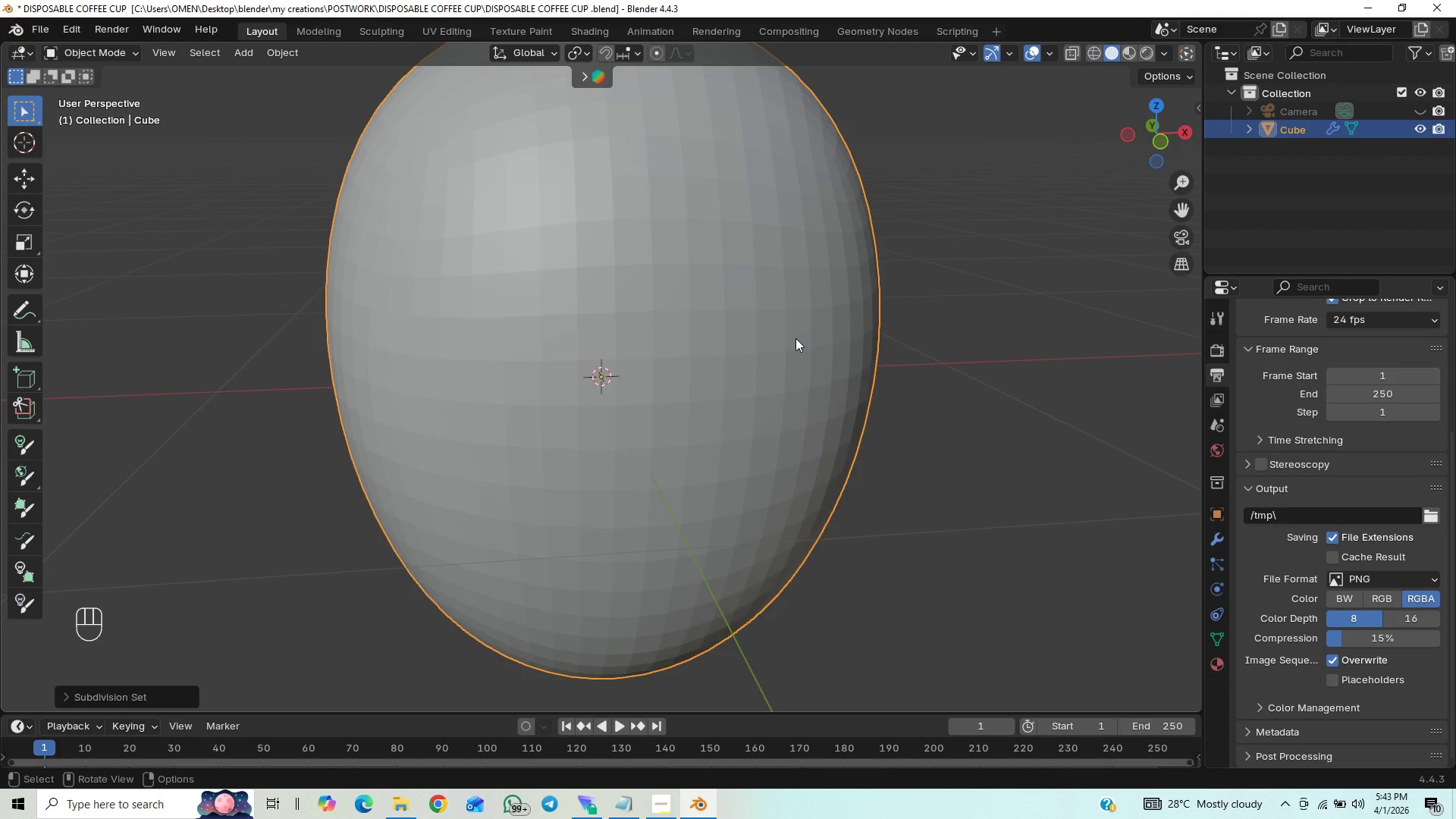 
key(End)
 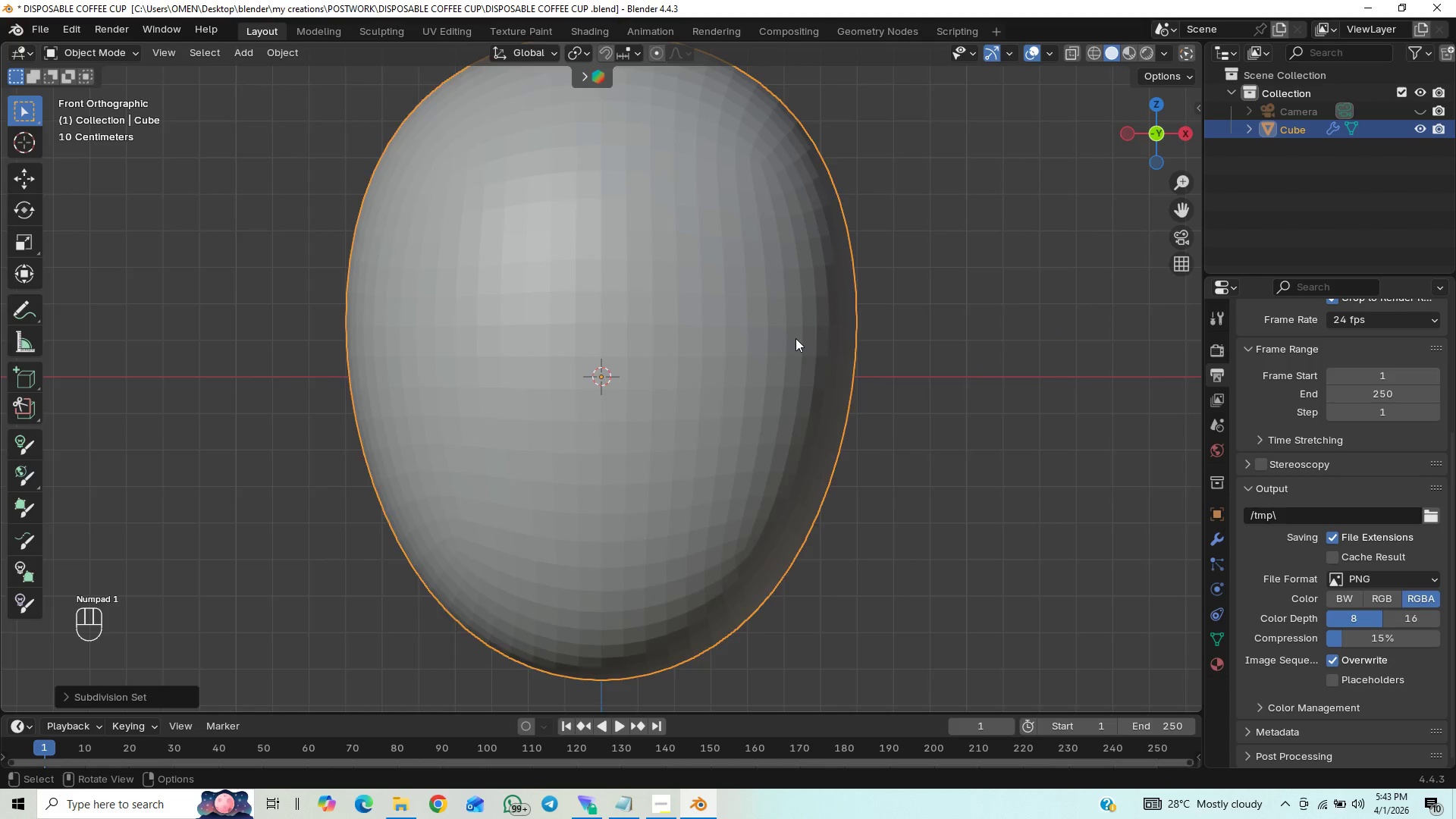 
scroll: coordinate [795, 337], scroll_direction: down, amount: 6.0
 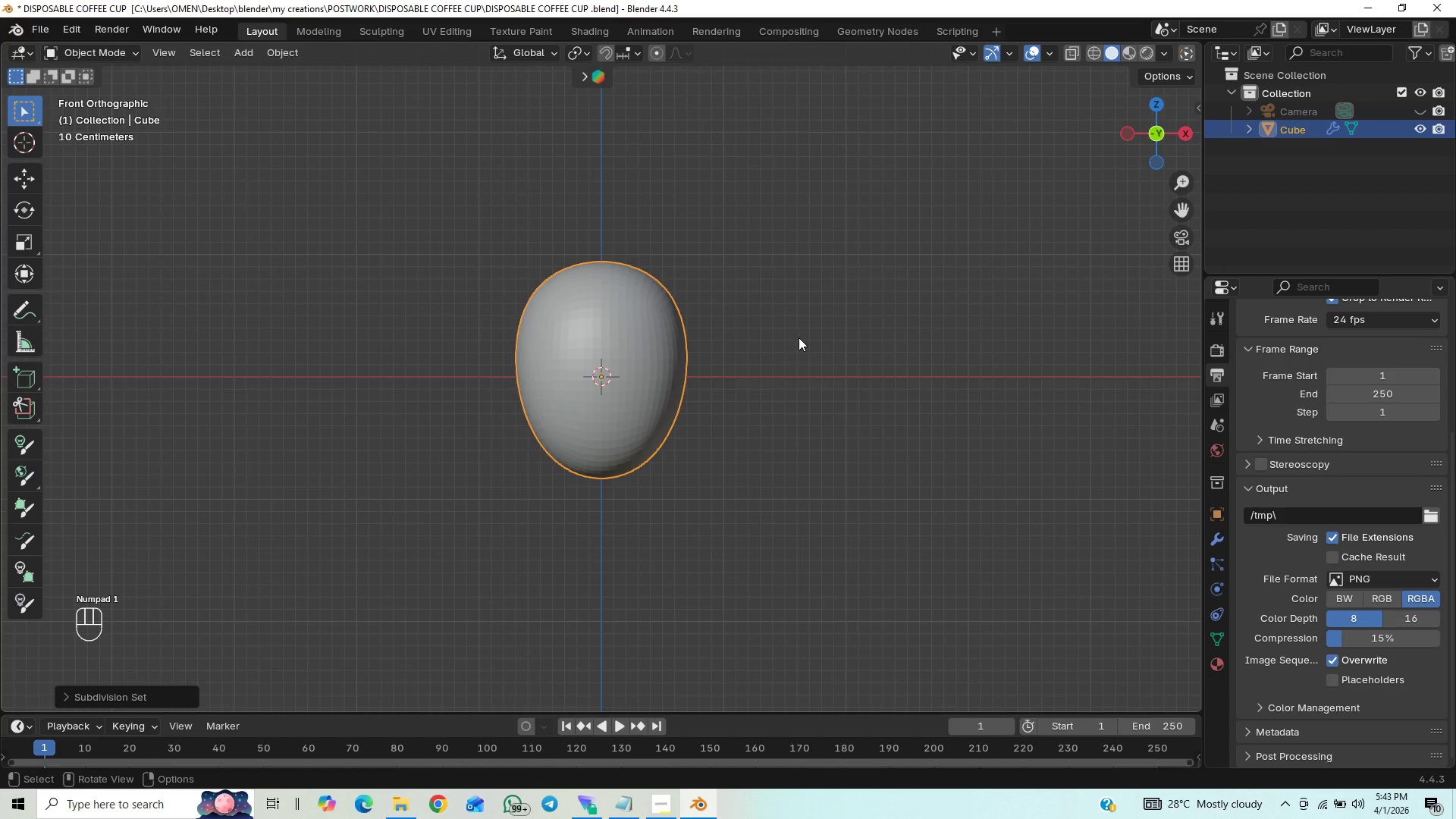 
key(Tab)
 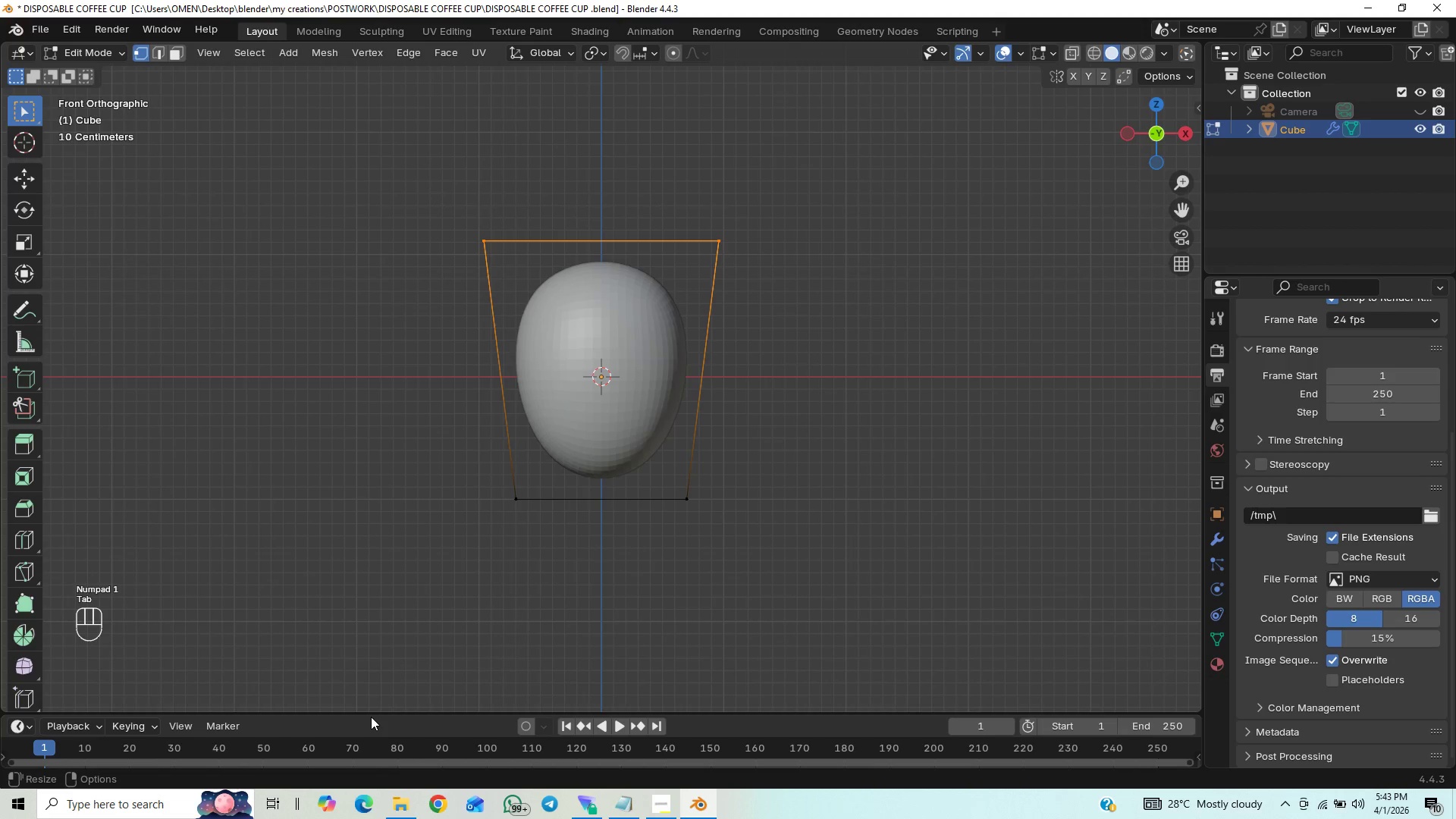 
key(Control+Z)
 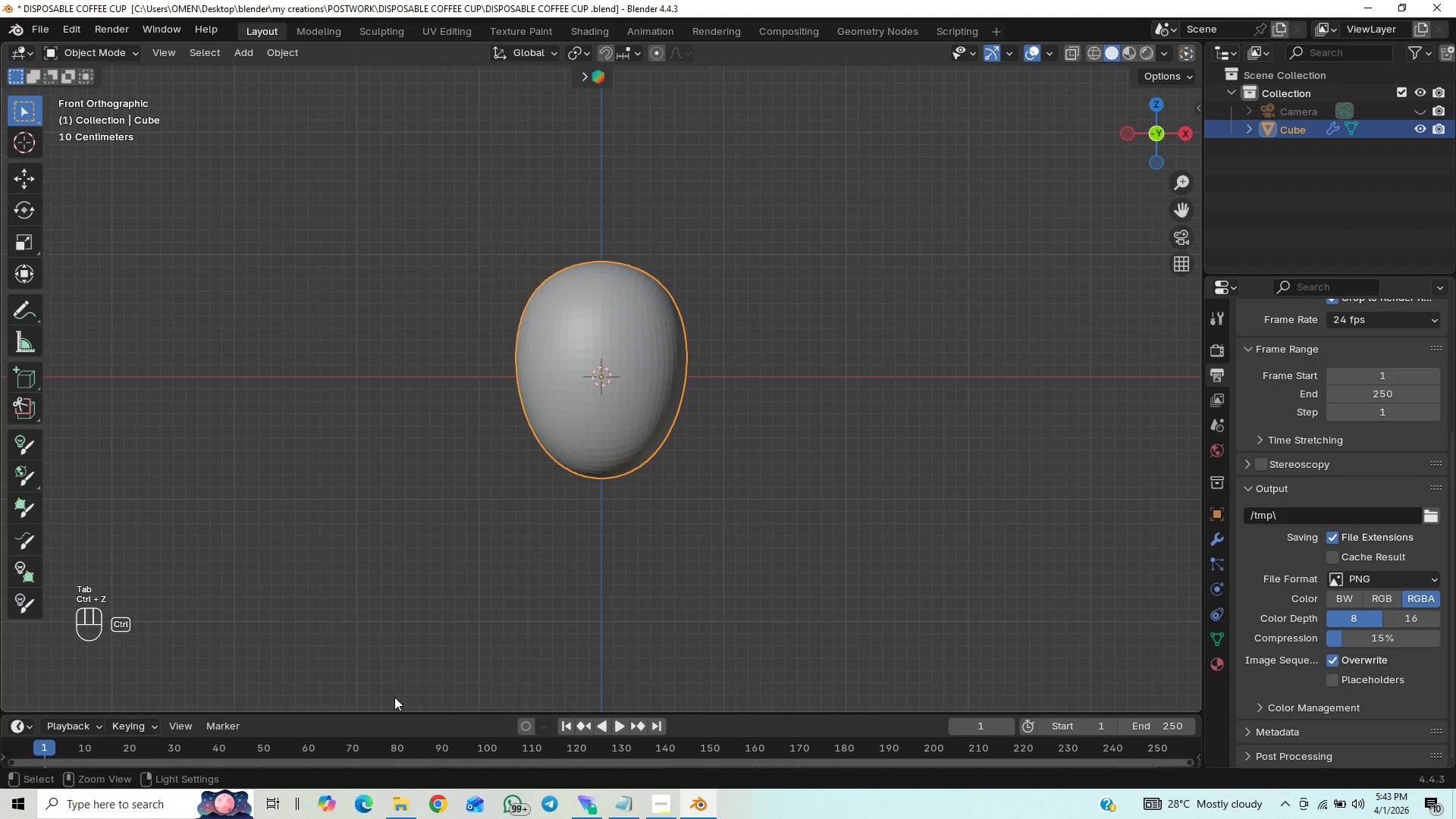 
key(Control+Z)
 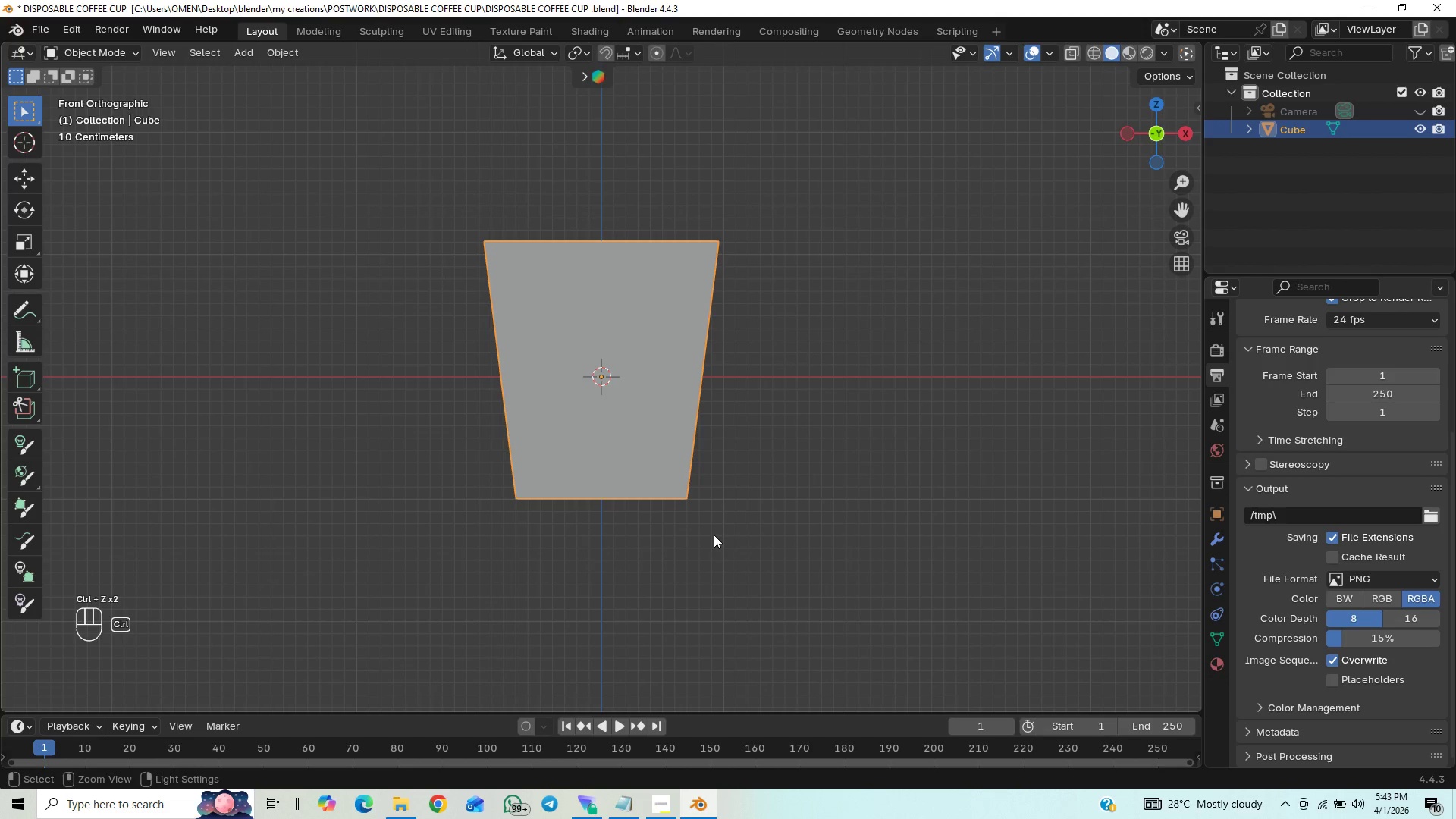 
key(Control+3)
 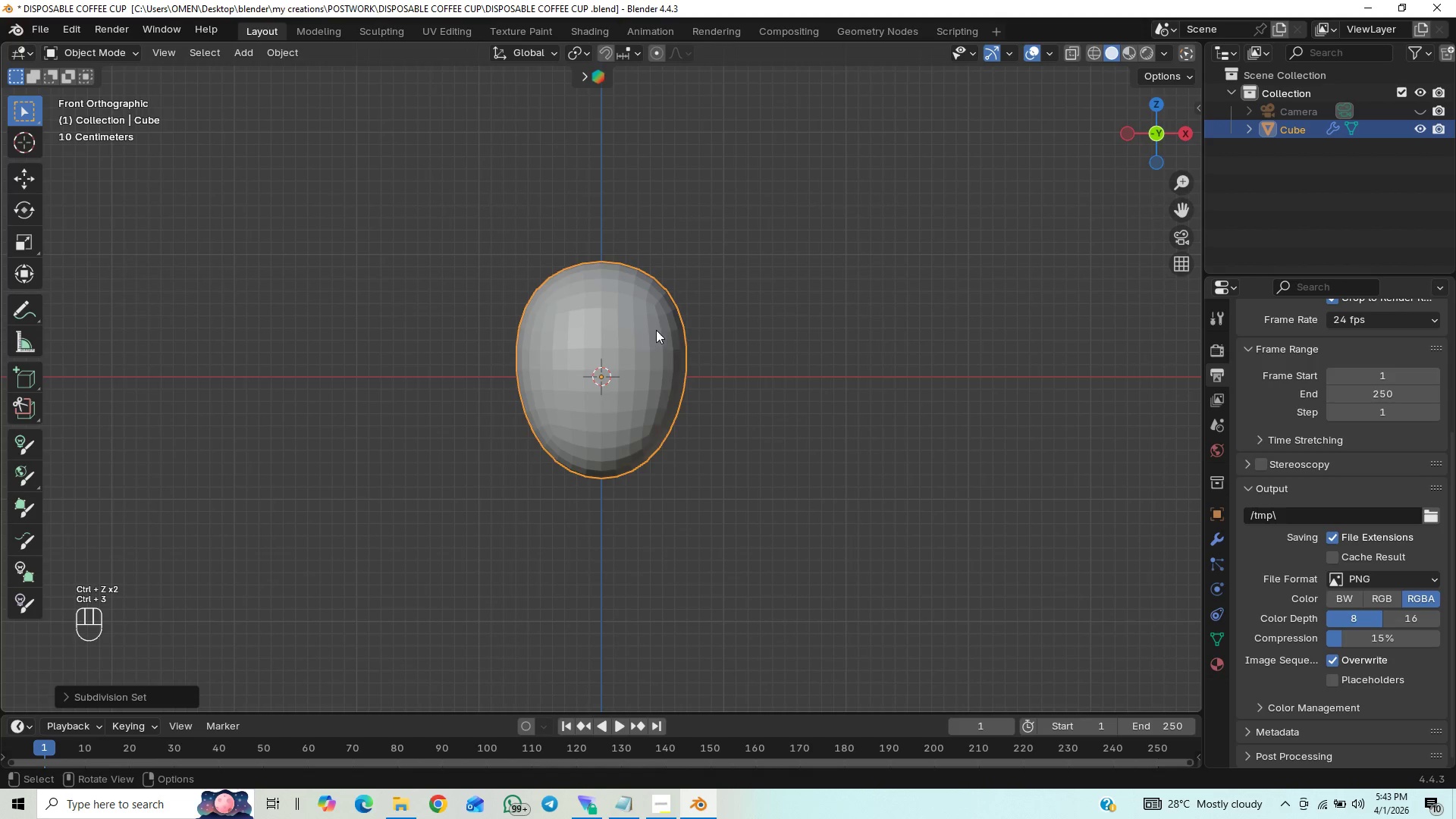 
key(Control+S)
 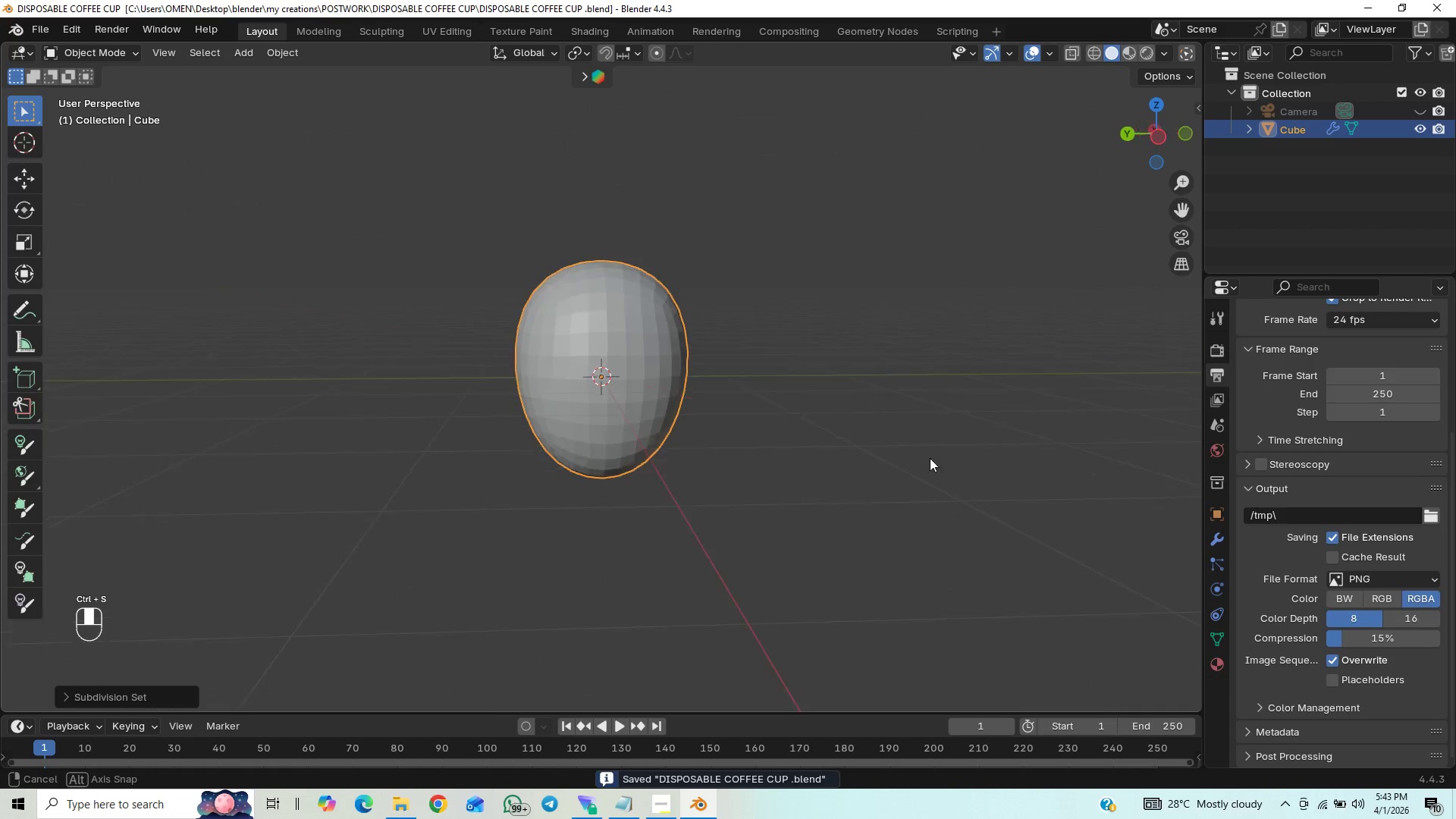 
key(End)
 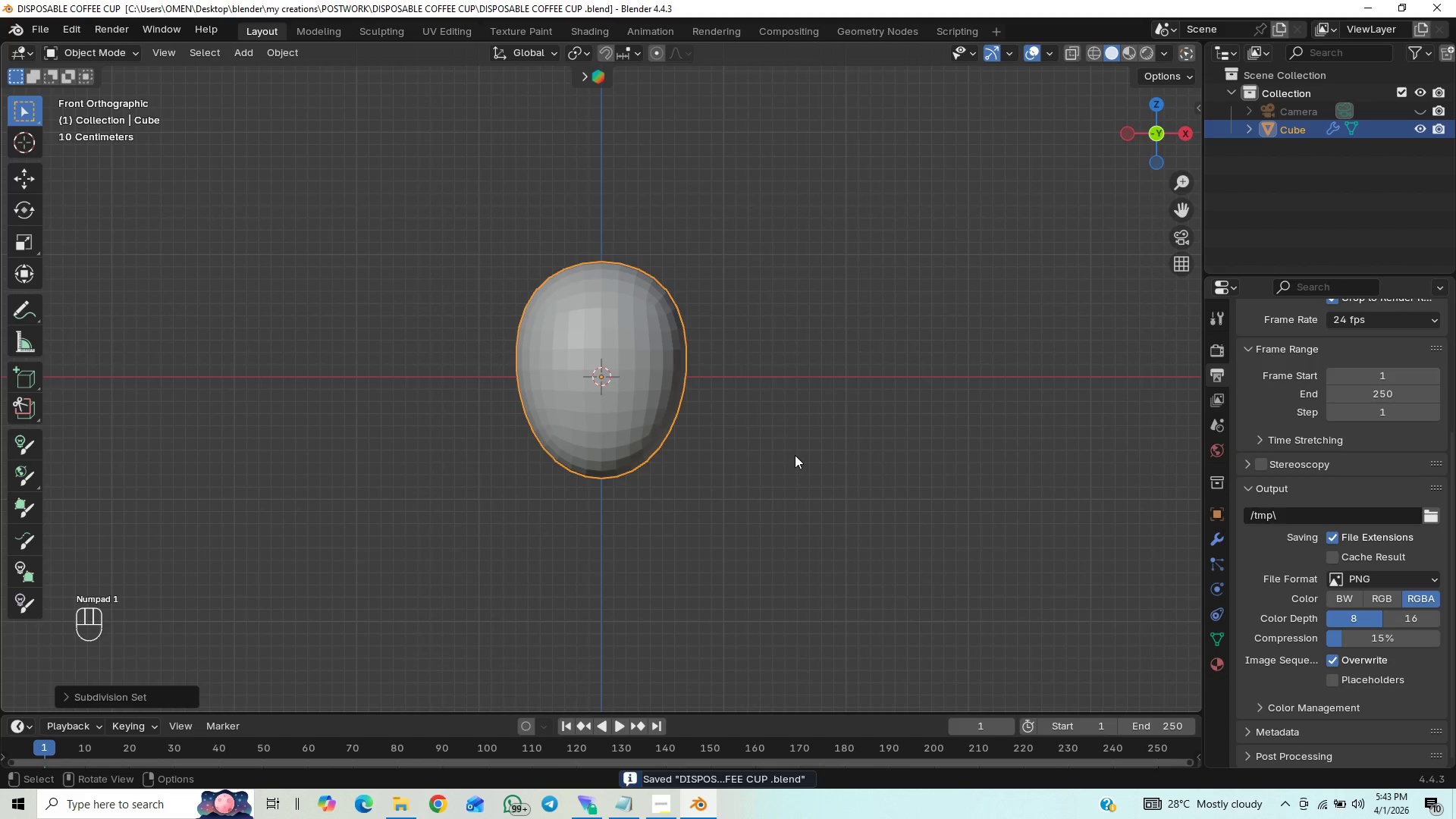 
key(Tab)
 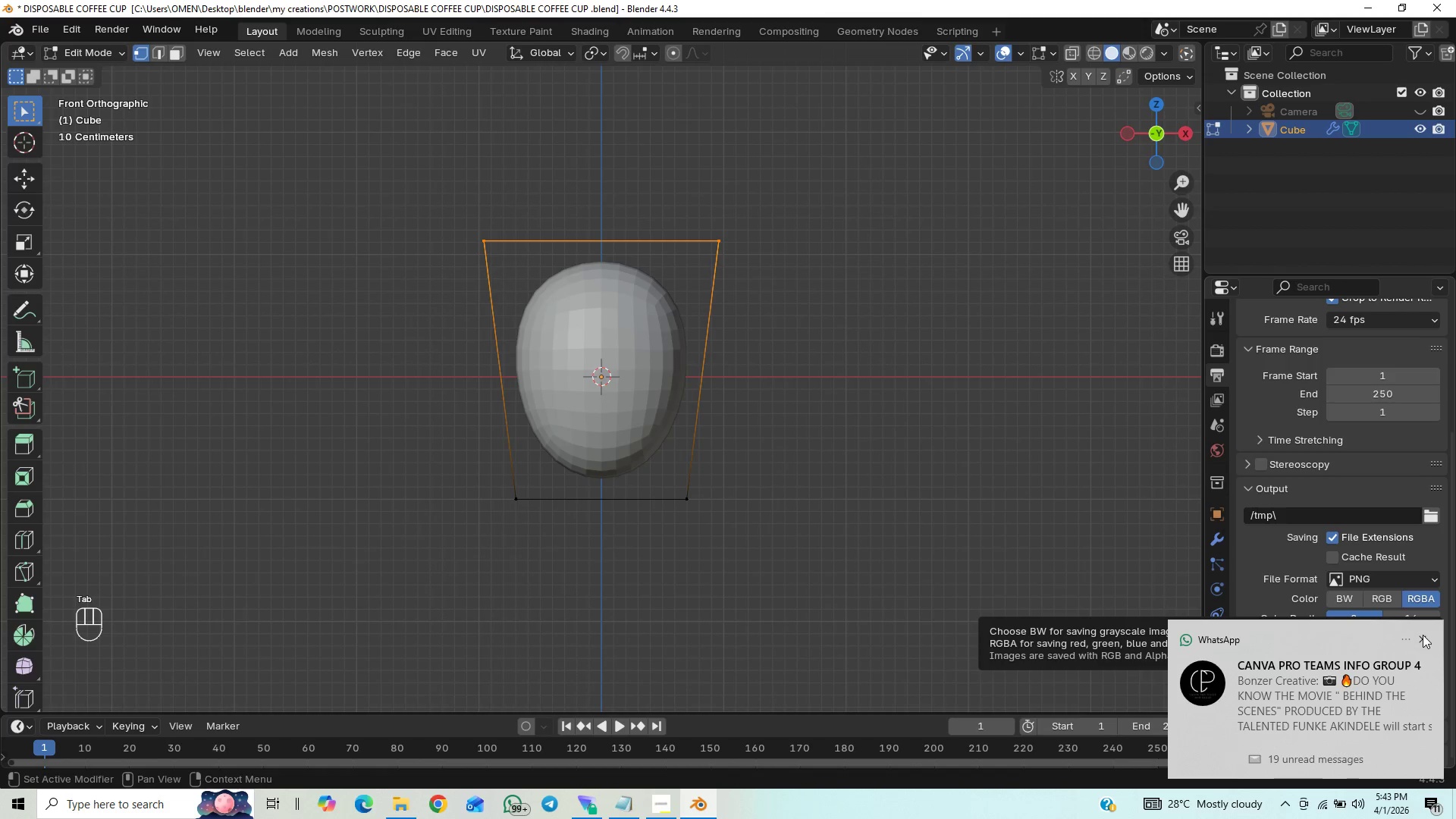 
left_click([1423, 635])
 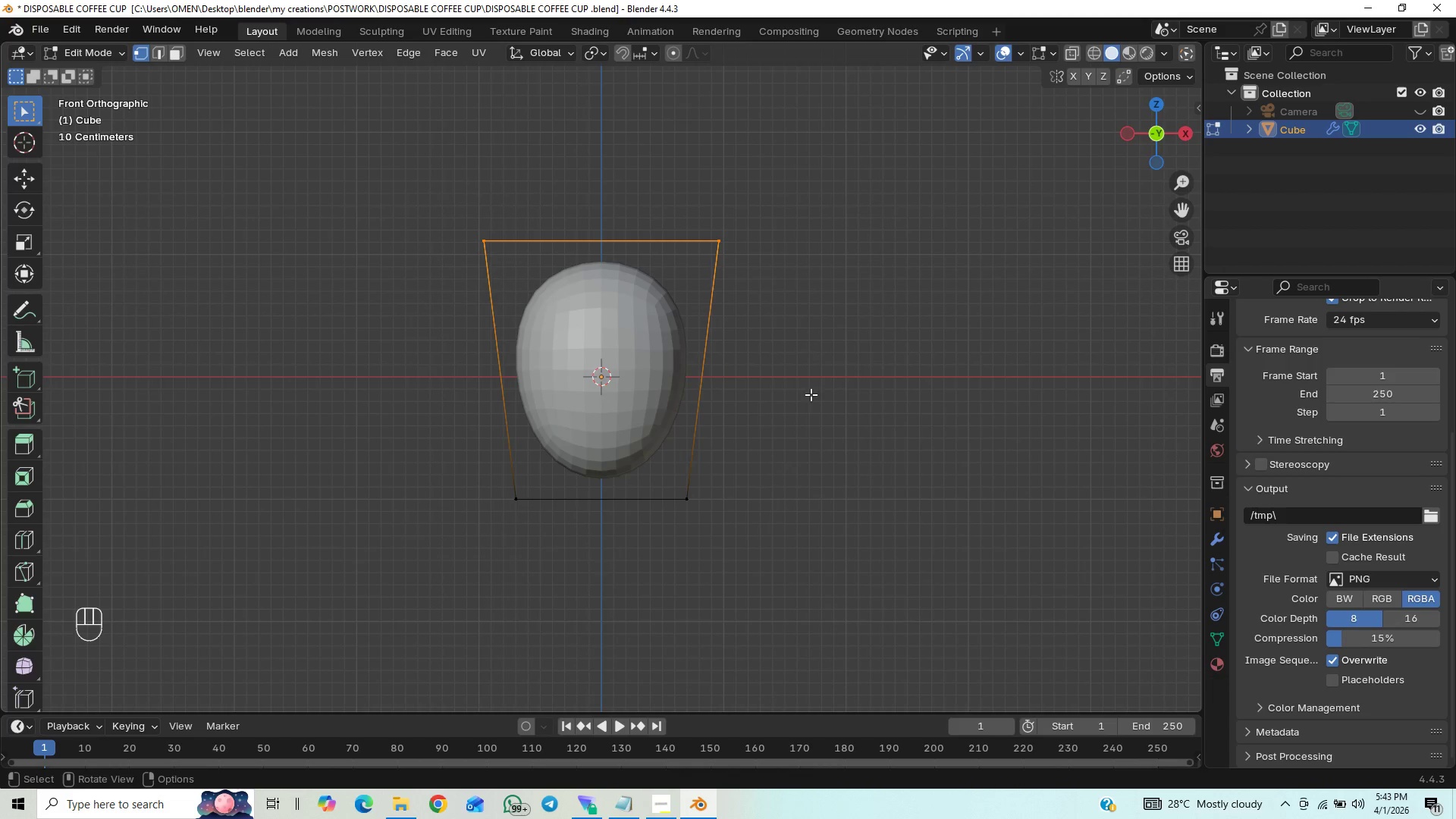 
key(Control+R)
 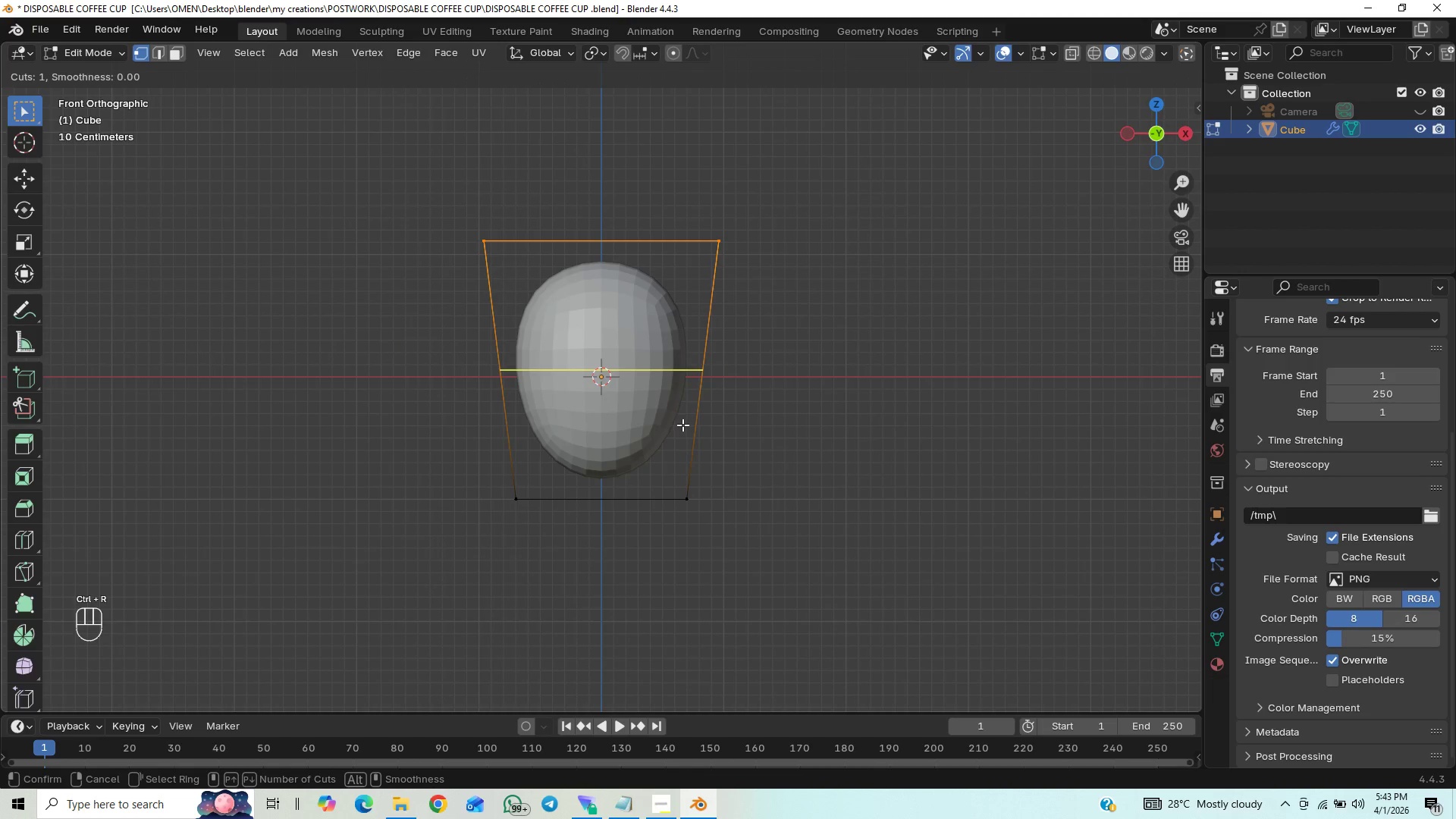 
left_click_drag(start_coordinate=[684, 424], to_coordinate=[711, 554])
 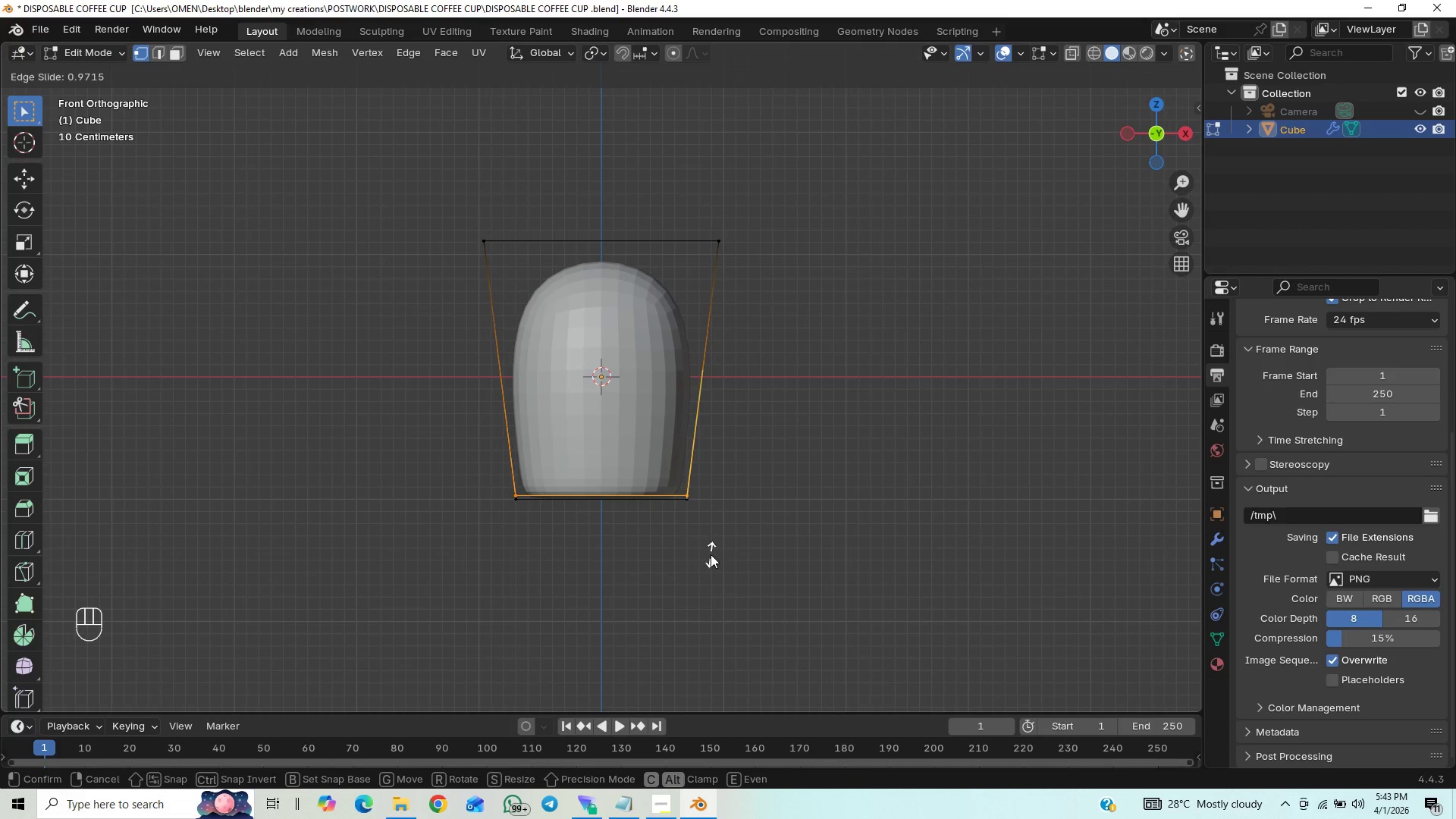 
left_click([711, 554])
 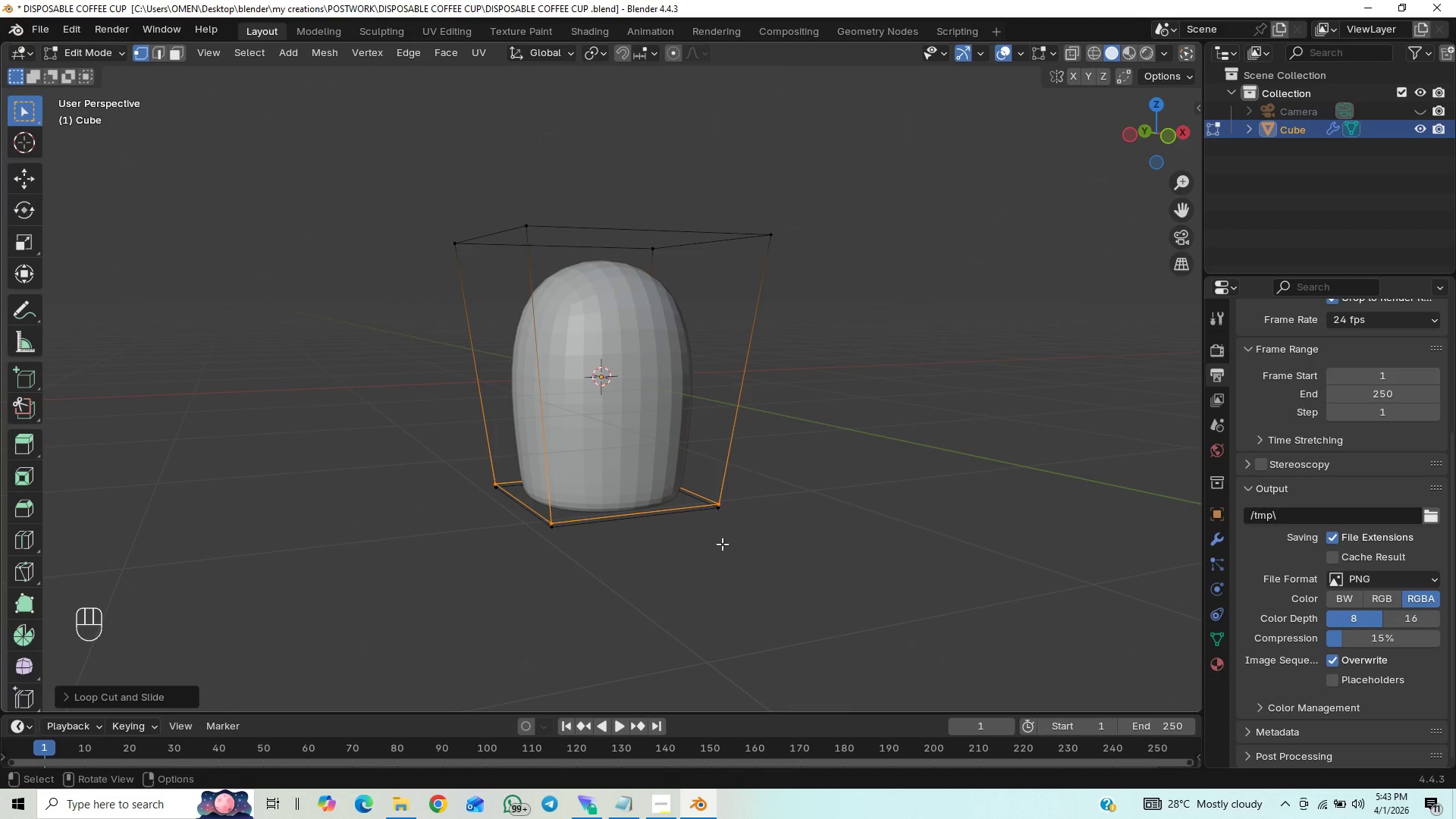 
scroll: coordinate [721, 541], scroll_direction: up, amount: 13.0
 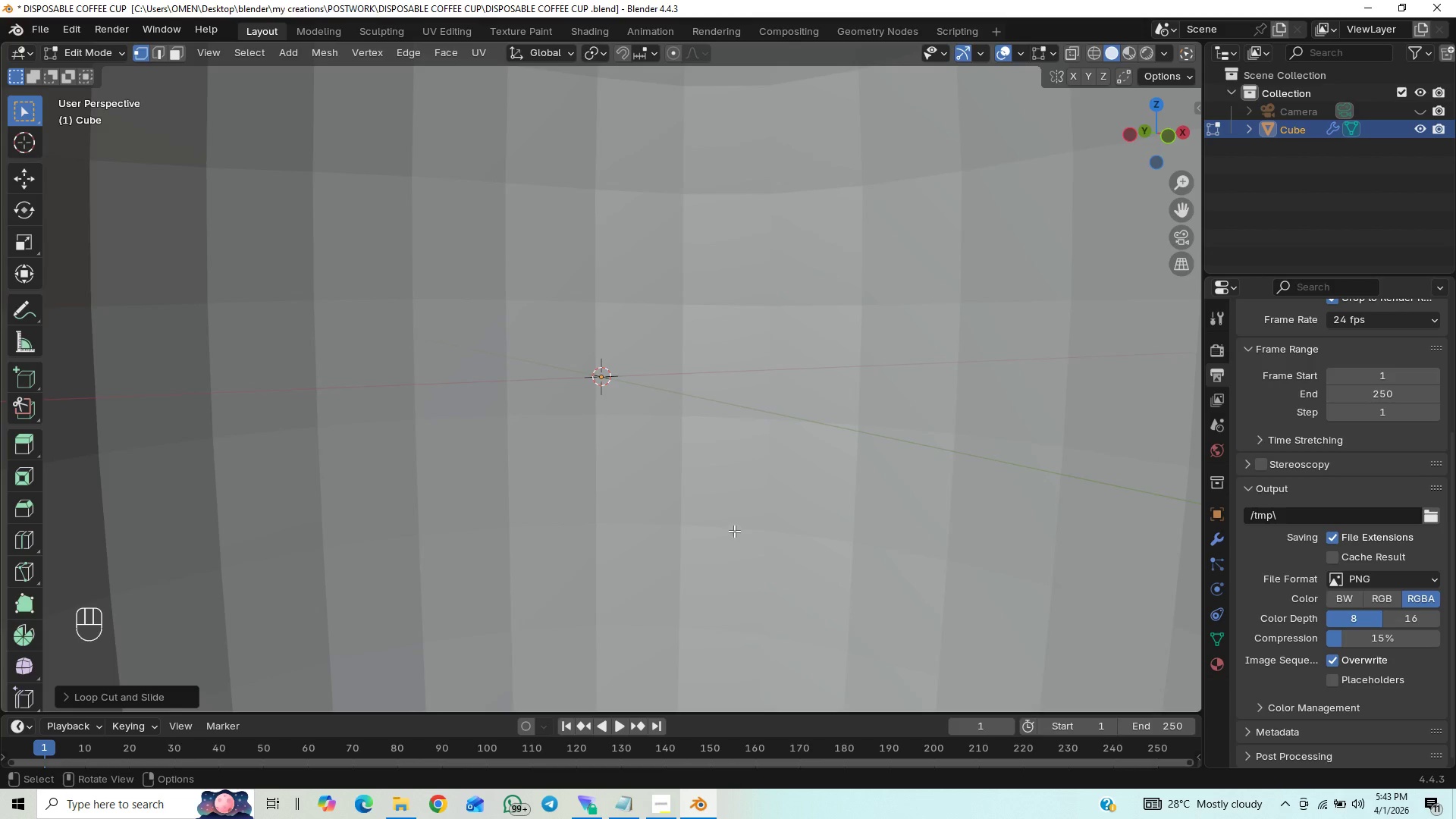 
scroll: coordinate [738, 527], scroll_direction: down, amount: 11.0
 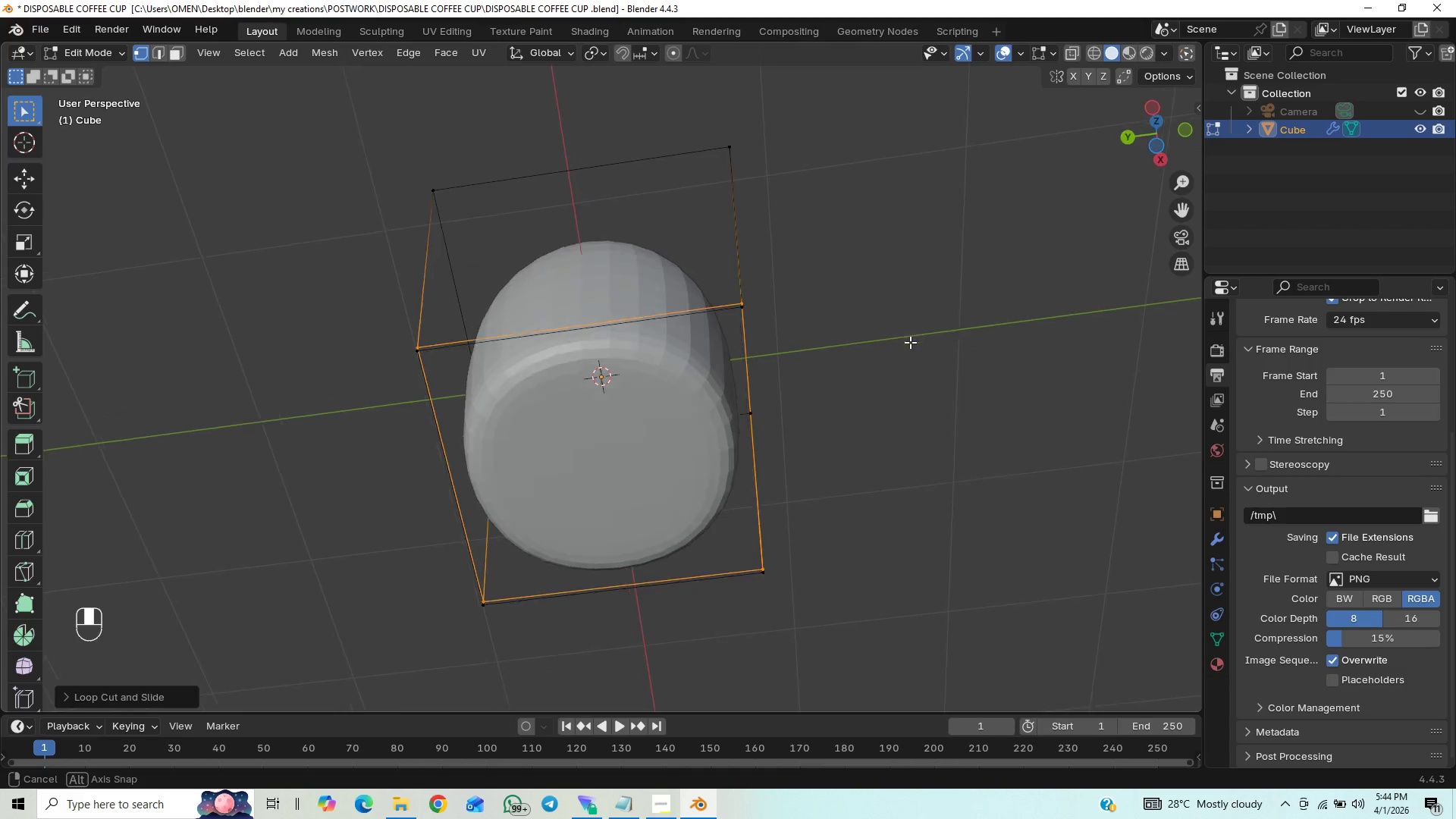 
wait(7.26)
 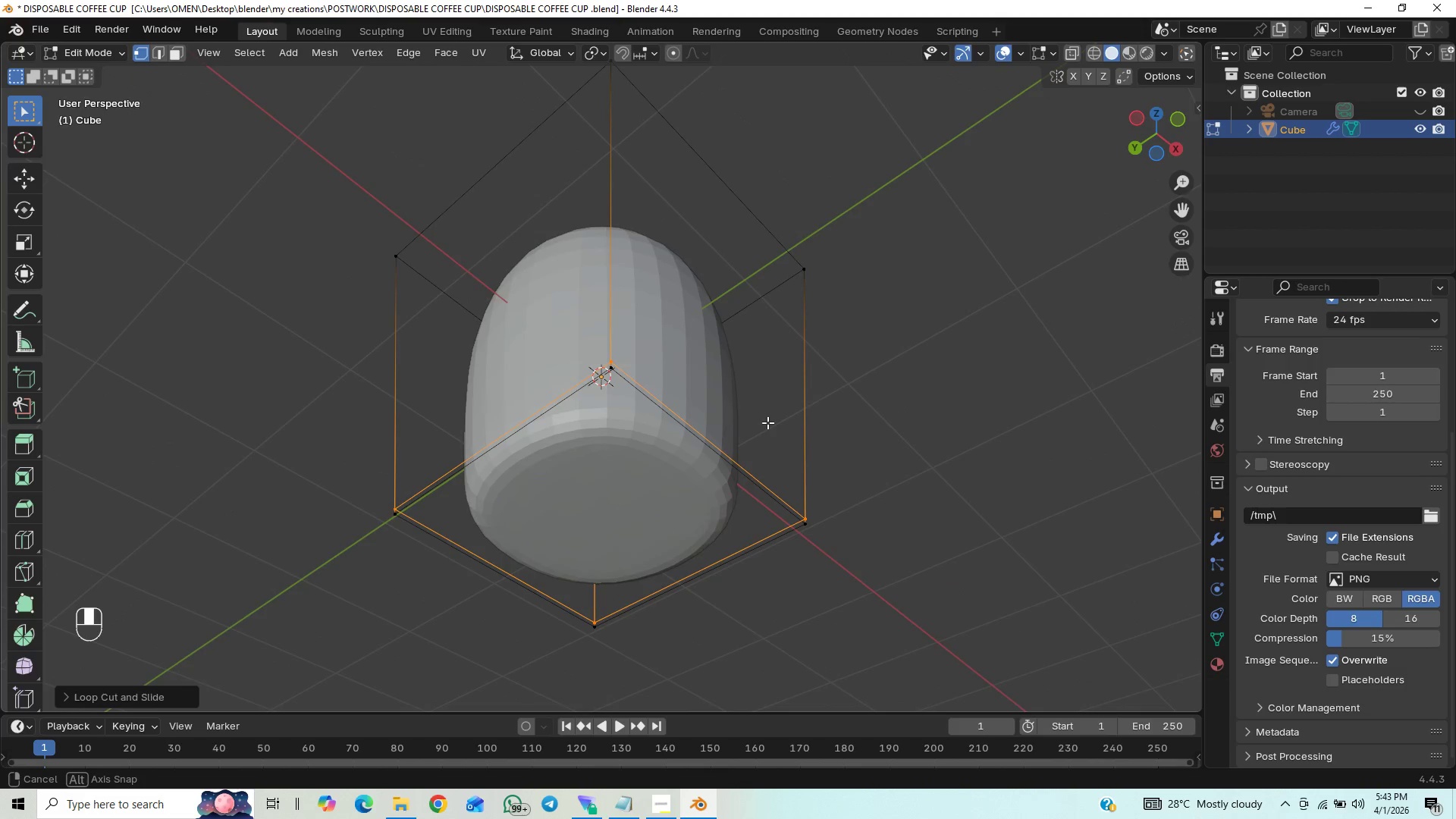 
scroll: coordinate [846, 399], scroll_direction: down, amount: 1.0
 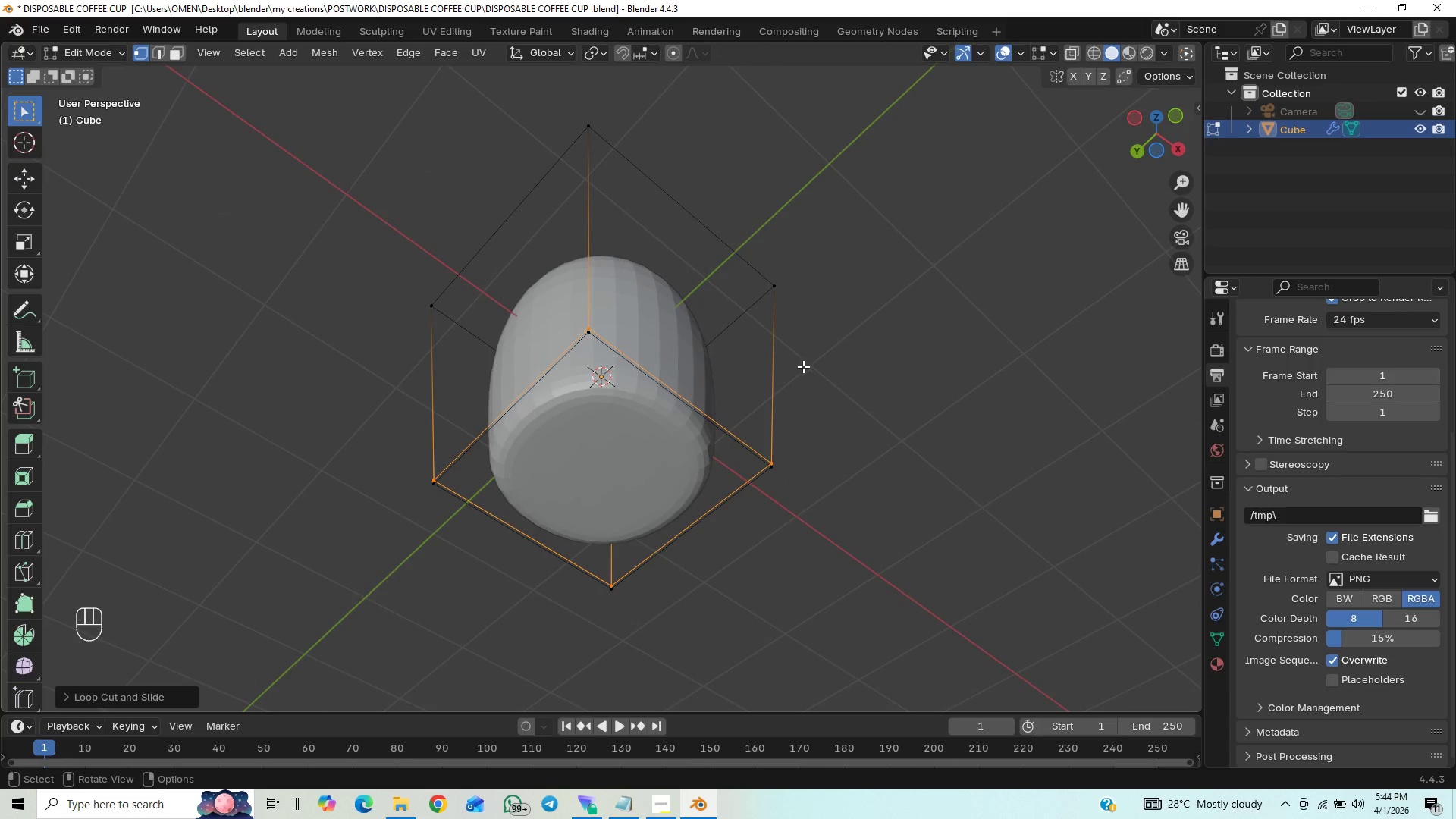 
wait(5.74)
 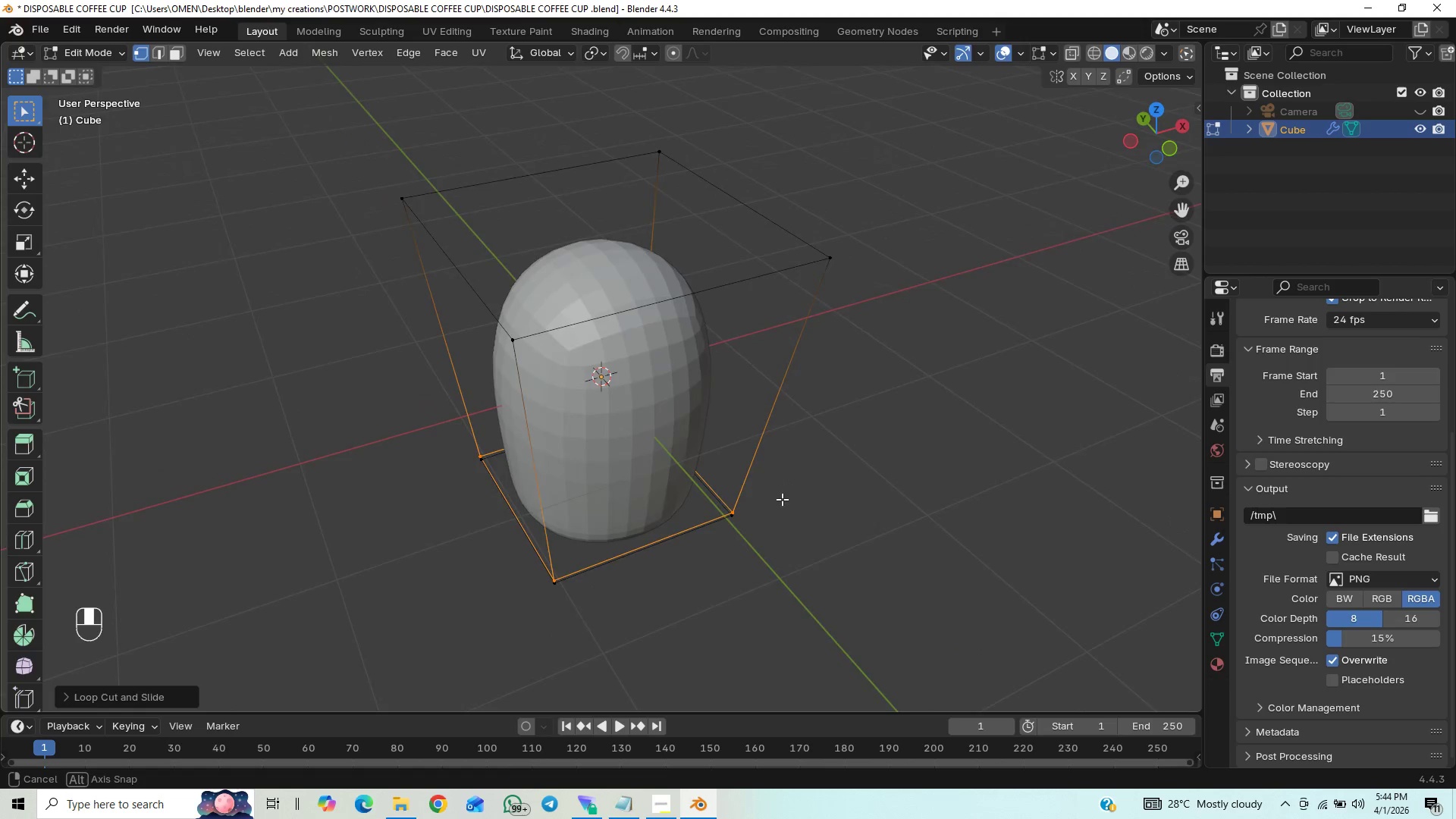 
scroll: coordinate [781, 392], scroll_direction: down, amount: 1.0
 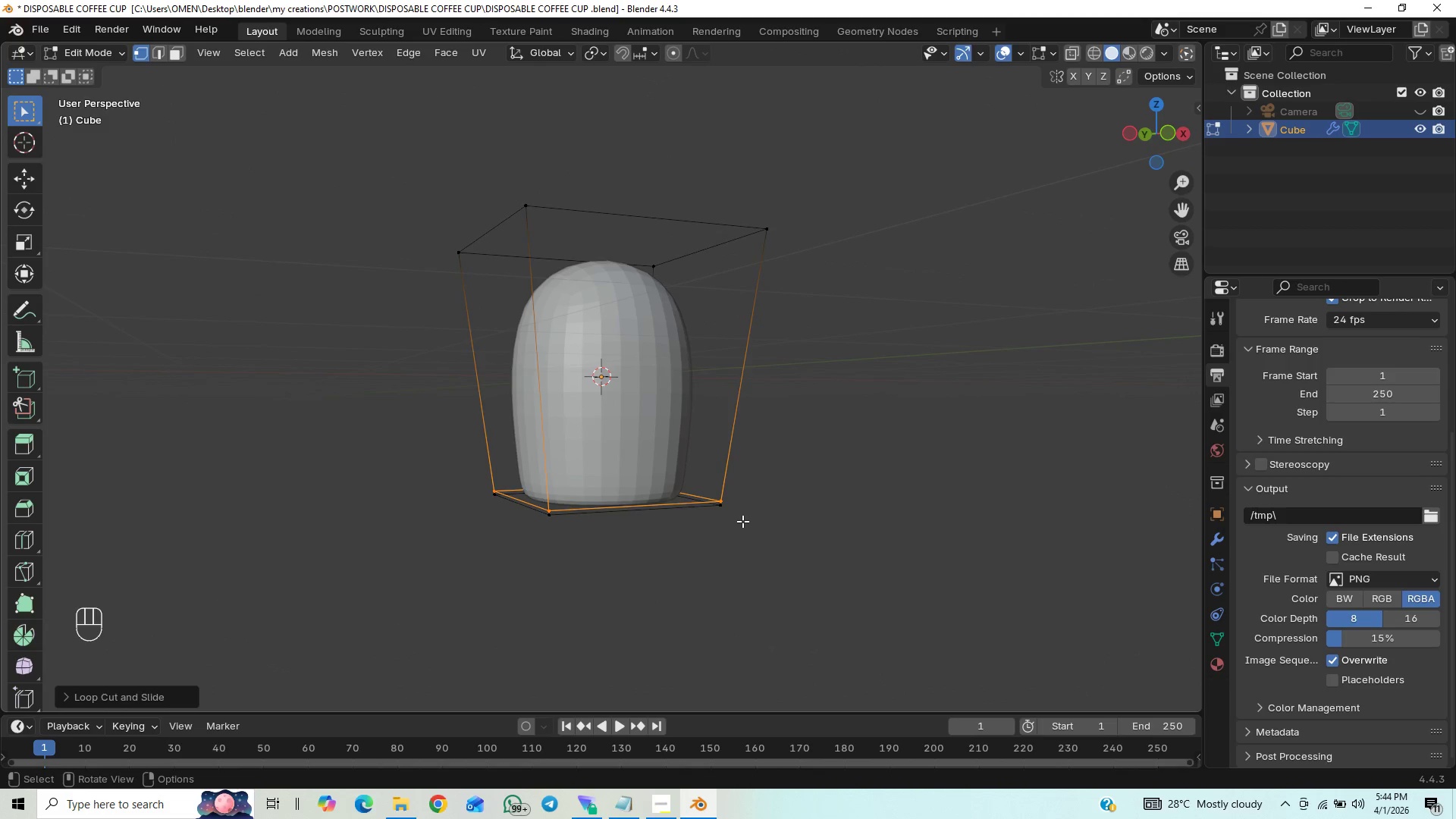 
key(End)
 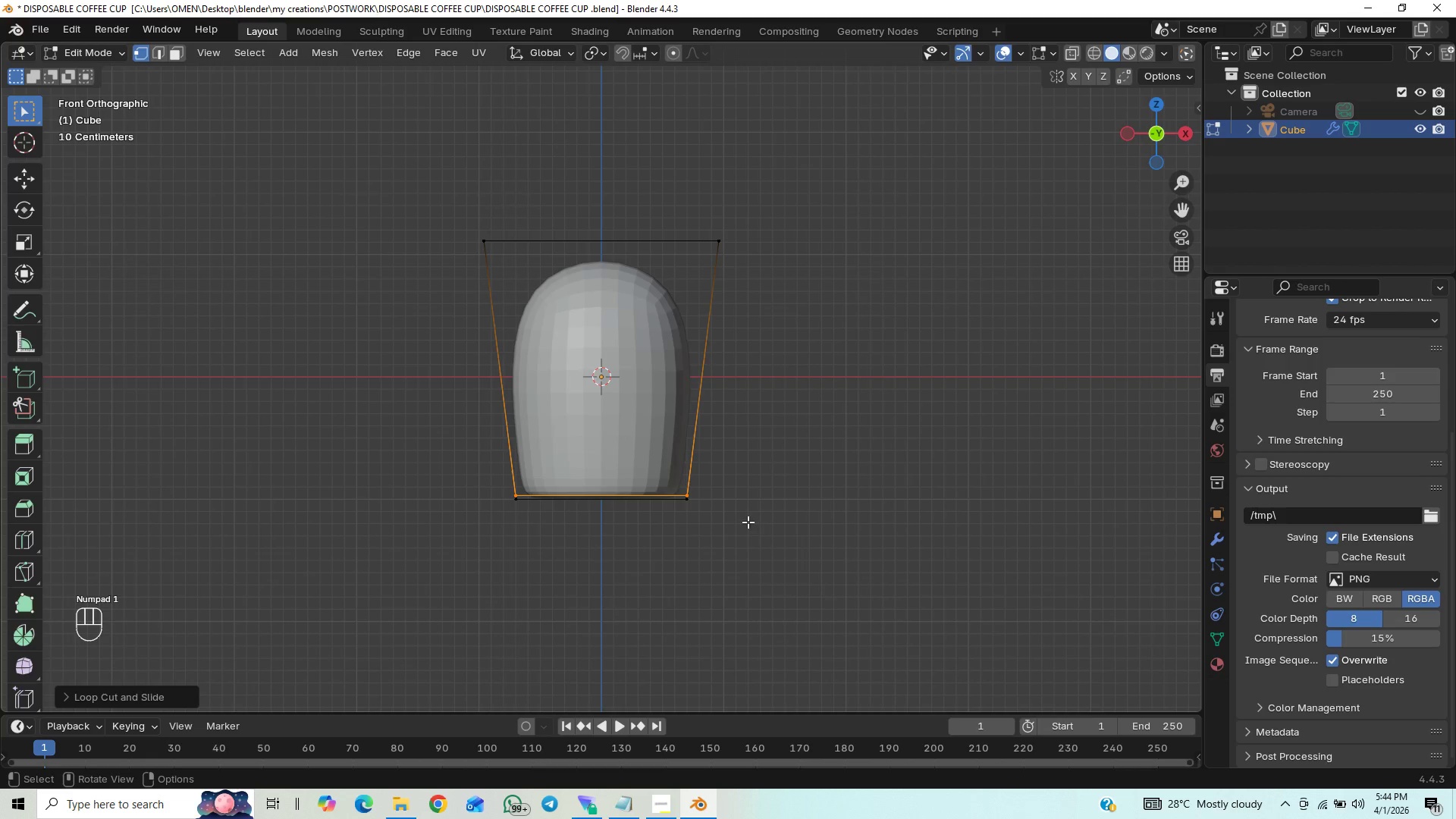 
hold_key(key=ControlLeft, duration=1.5)
 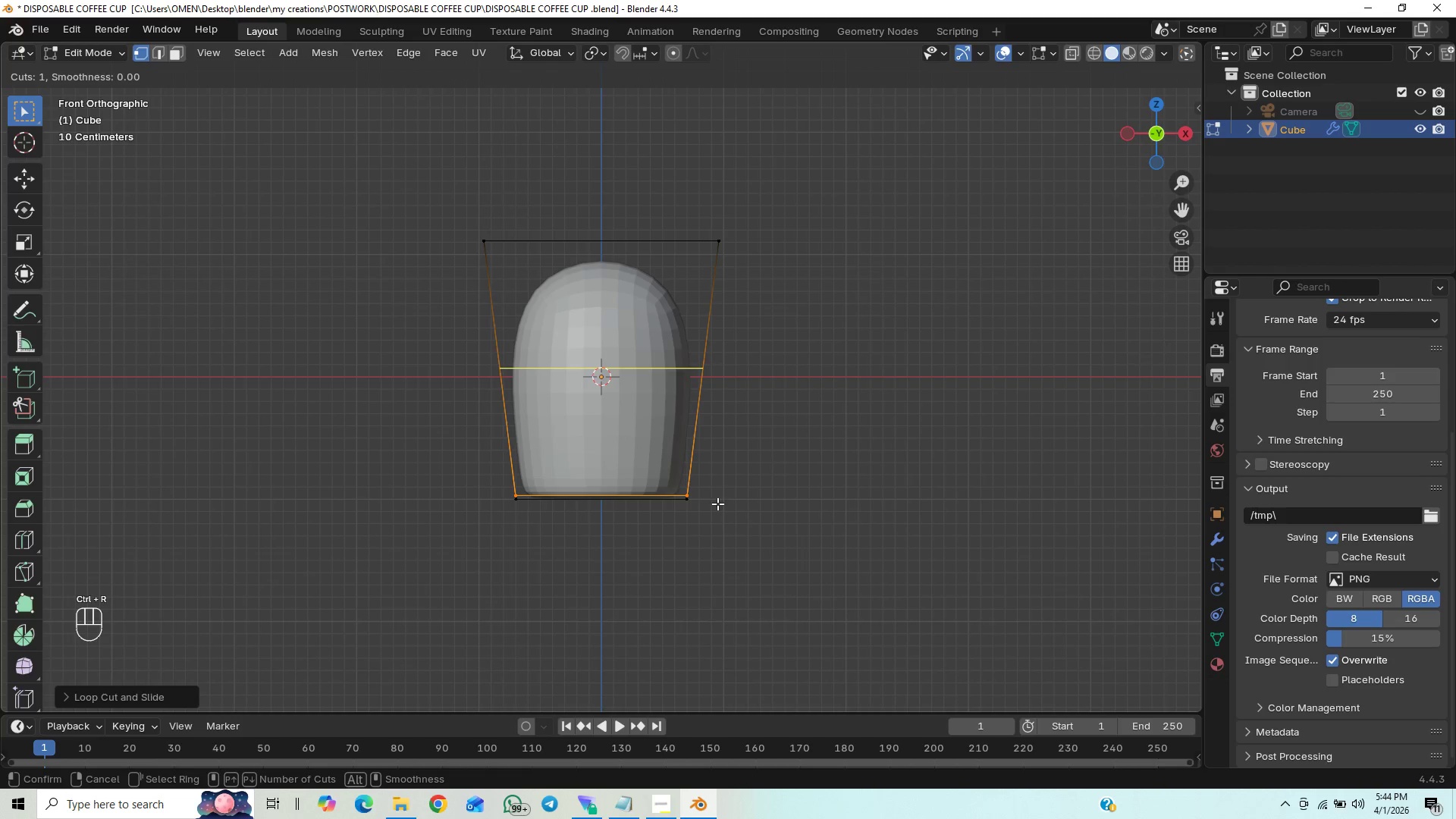 
key(Control+R)
 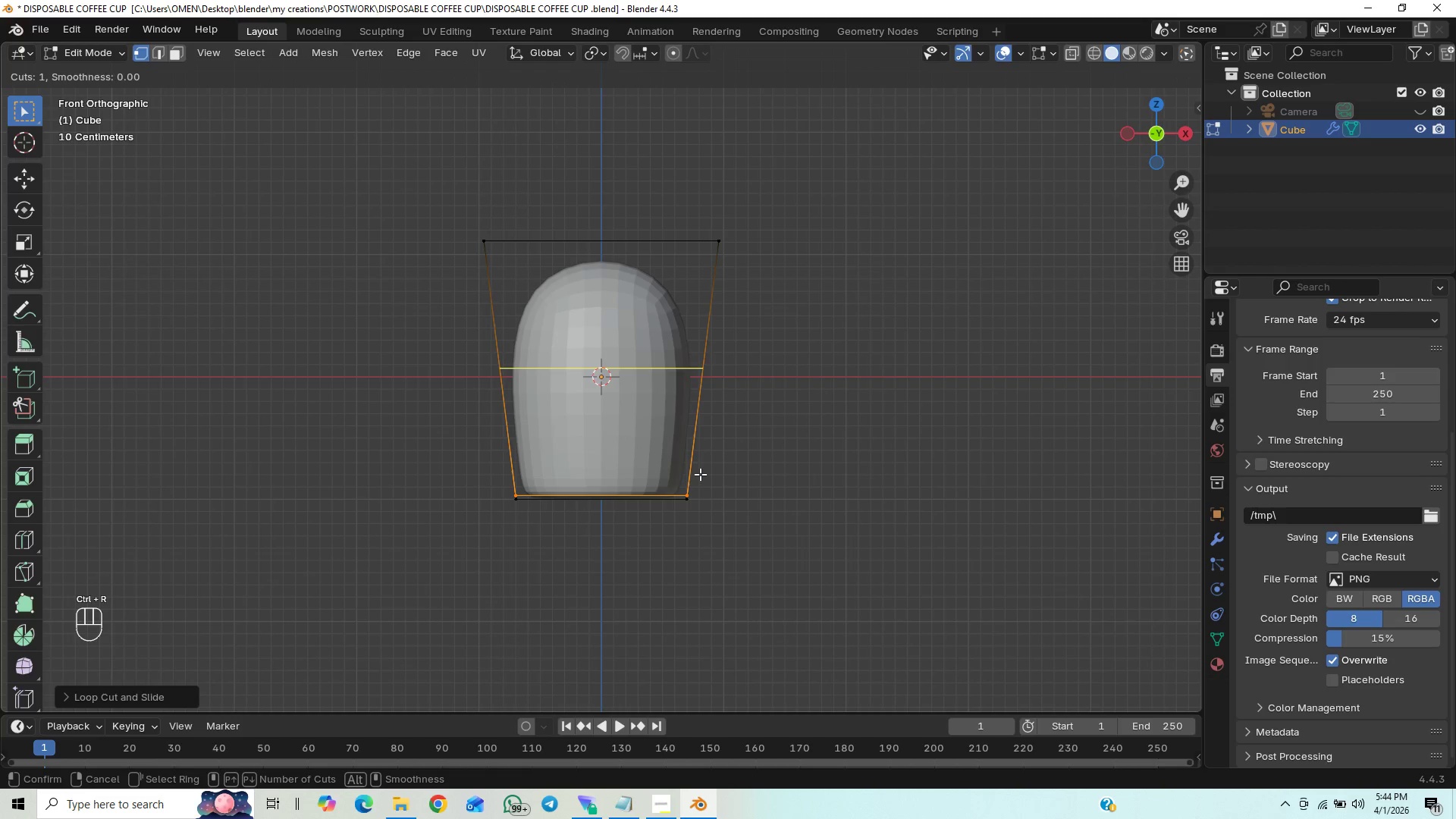 
left_click_drag(start_coordinate=[700, 474], to_coordinate=[745, 591])
 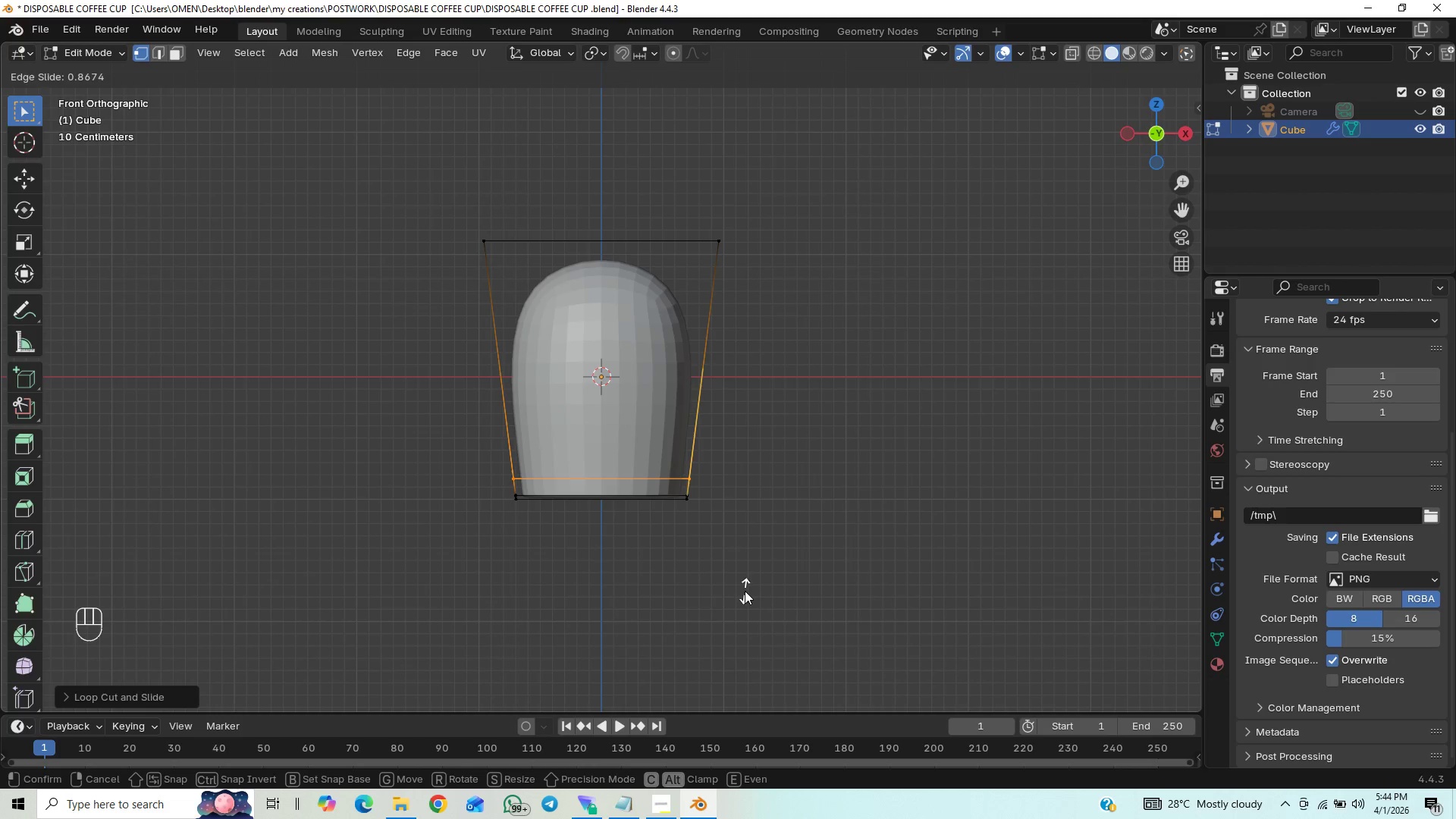 
left_click([745, 591])
 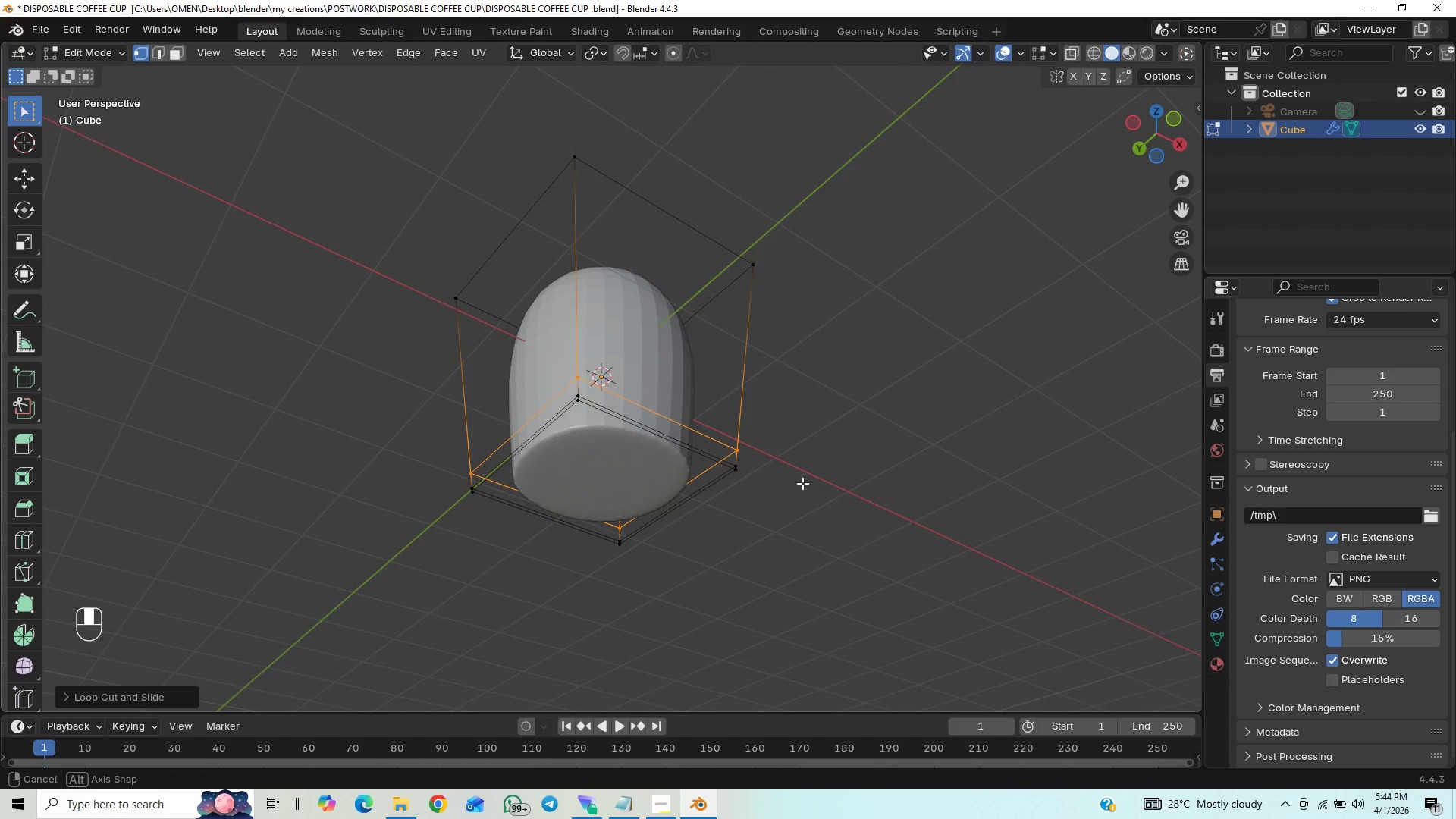 
scroll: coordinate [818, 458], scroll_direction: up, amount: 25.0
 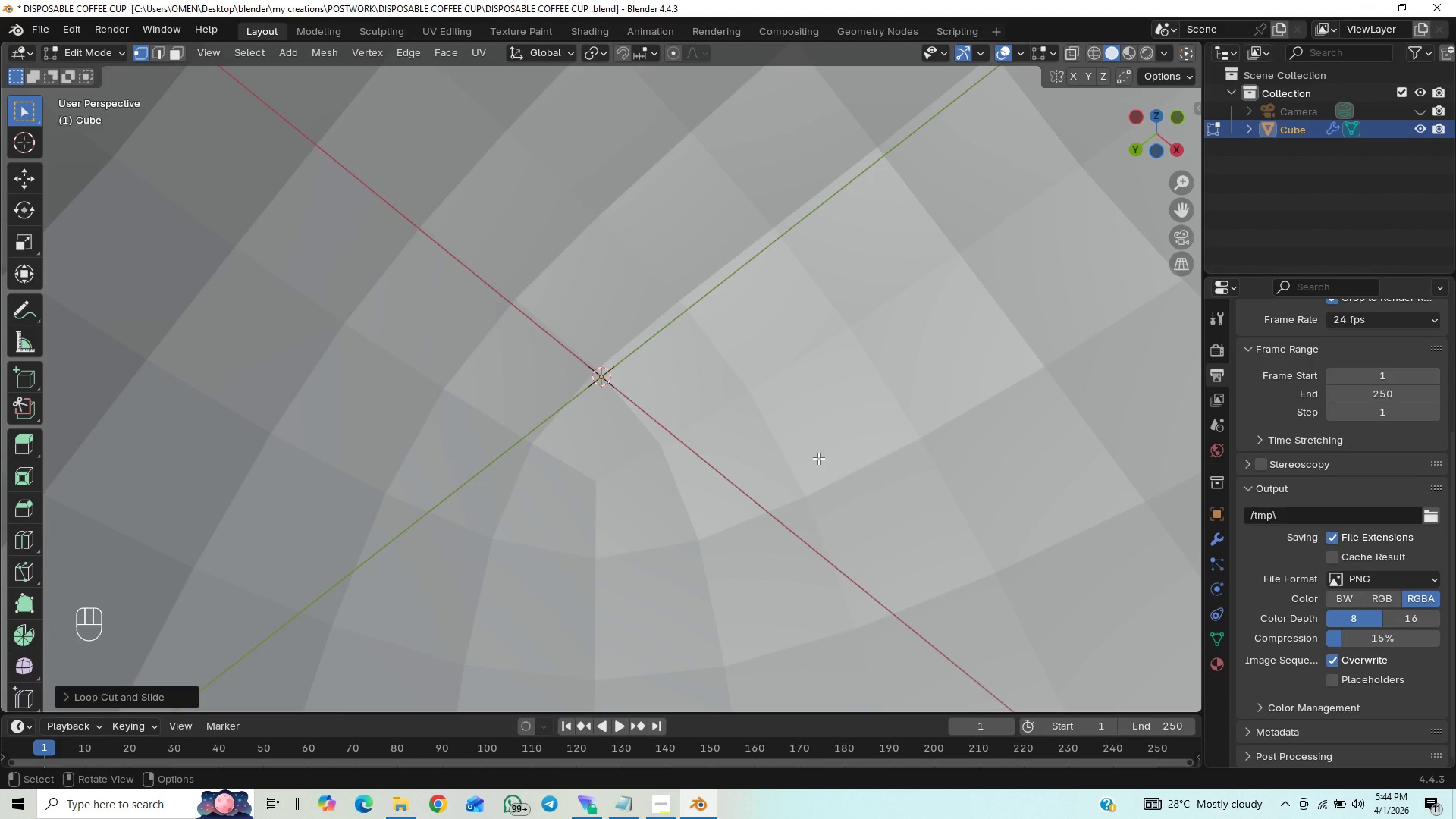 
scroll: coordinate [818, 458], scroll_direction: down, amount: 22.0
 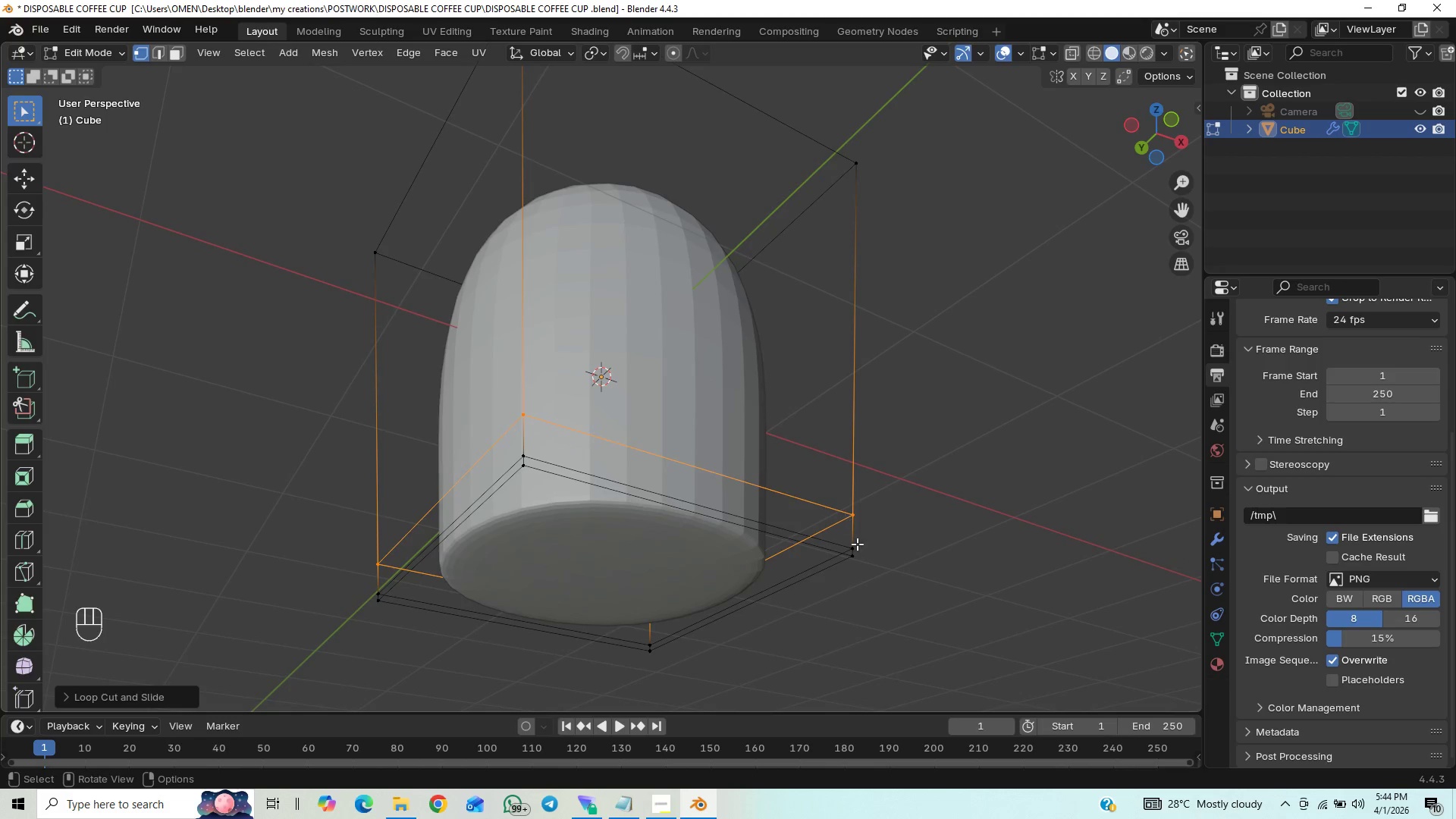 
key(G)
 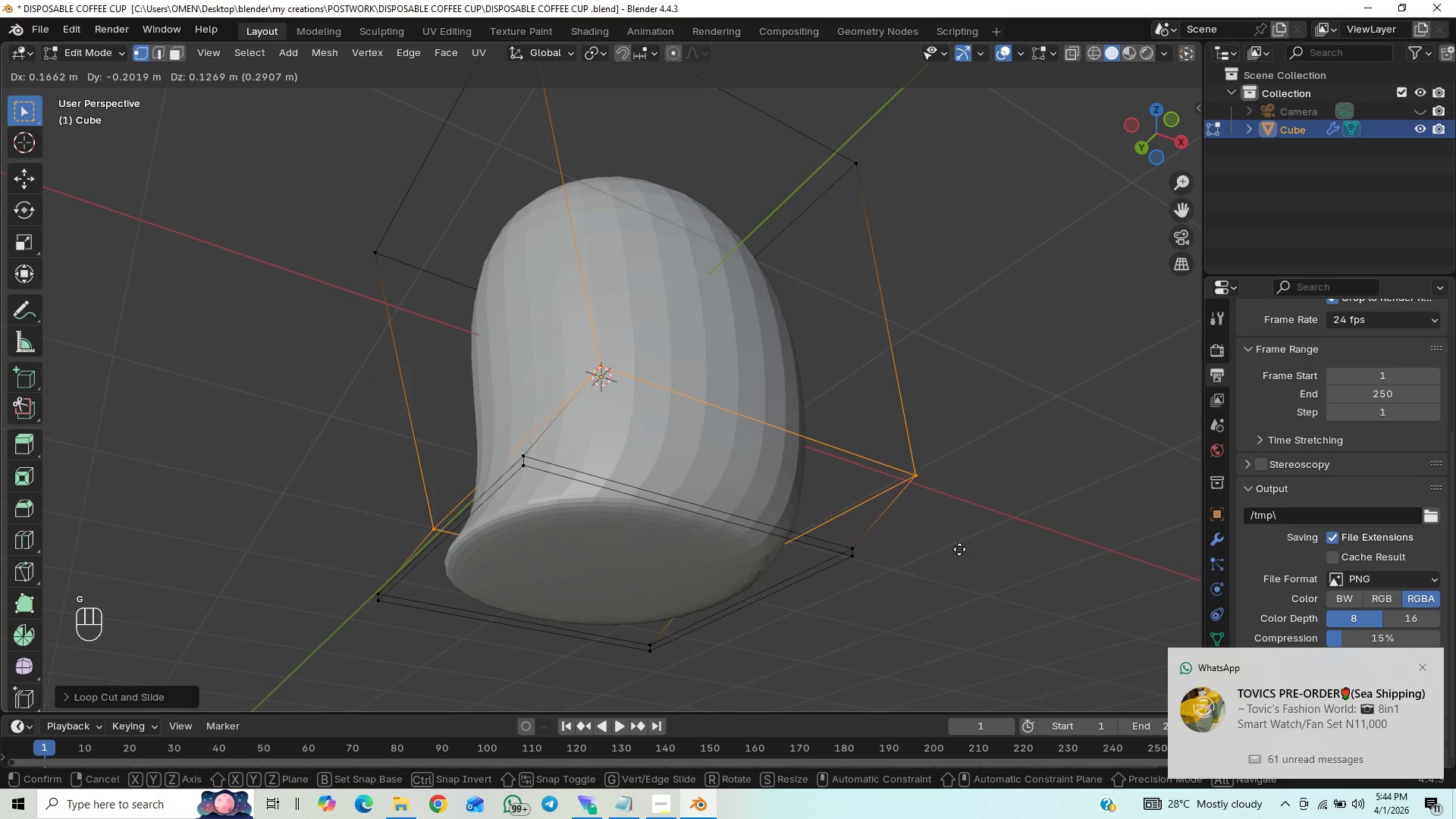 
right_click([954, 542])
 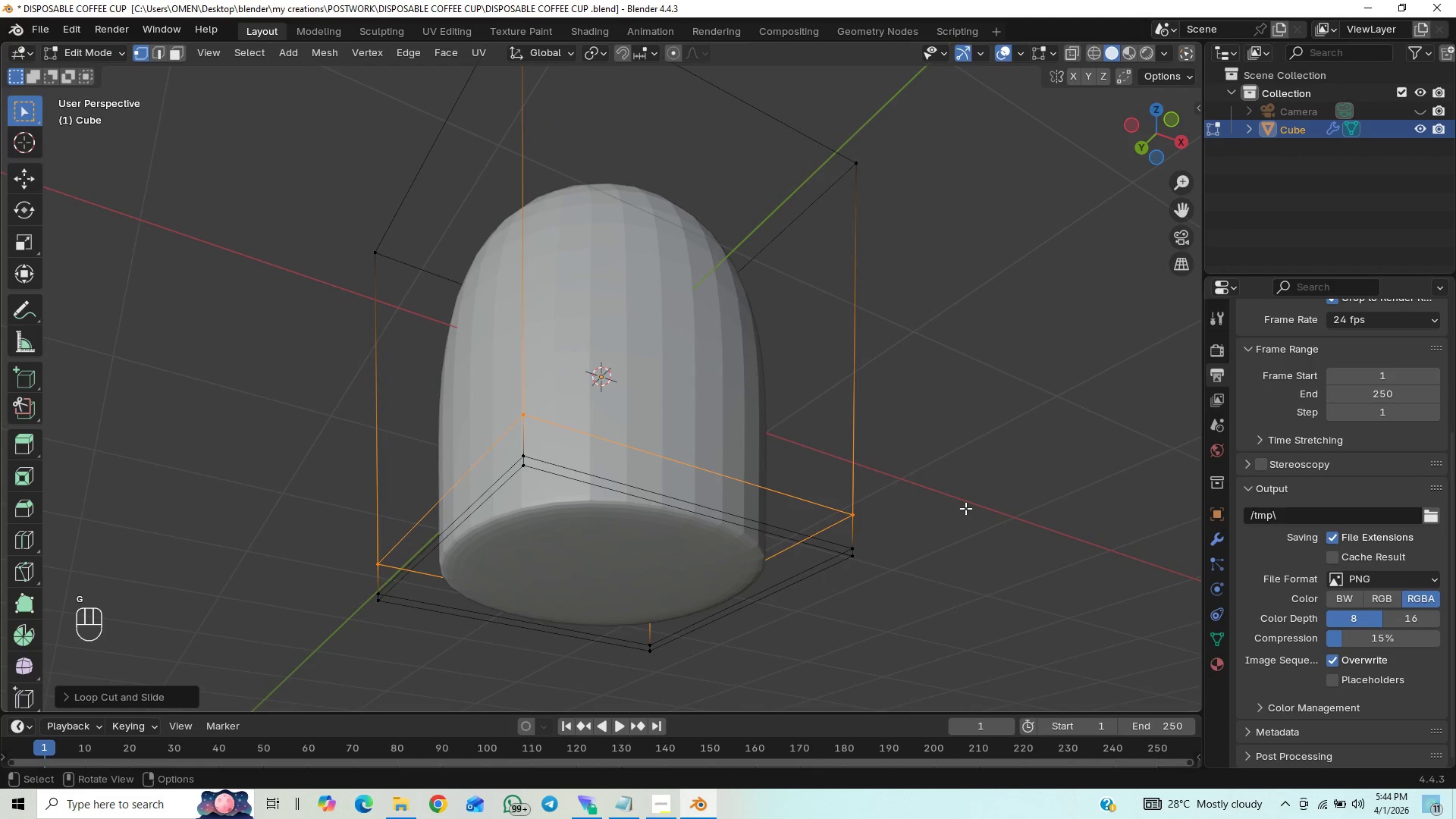 
type(gz)
 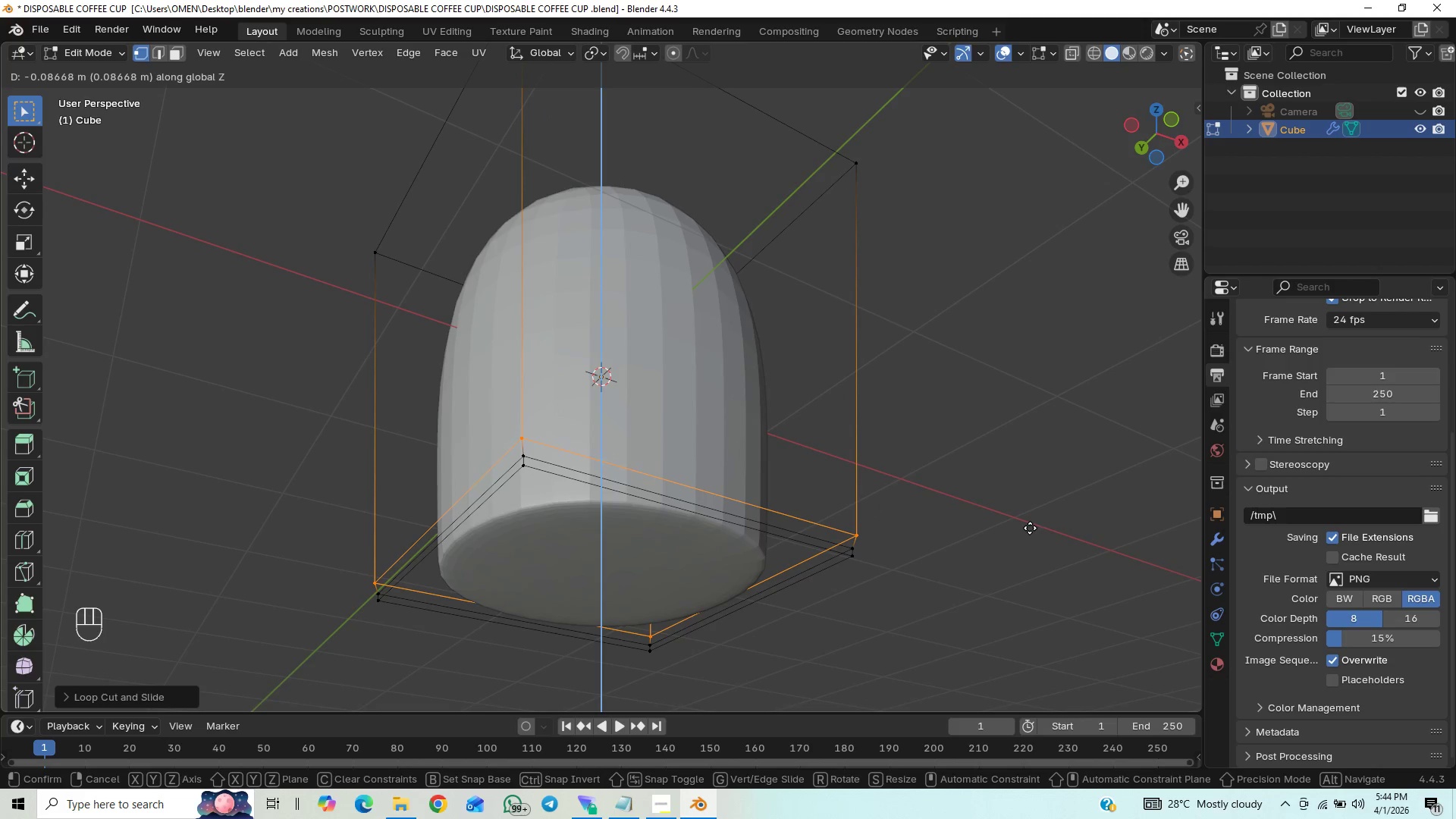 
wait(8.81)
 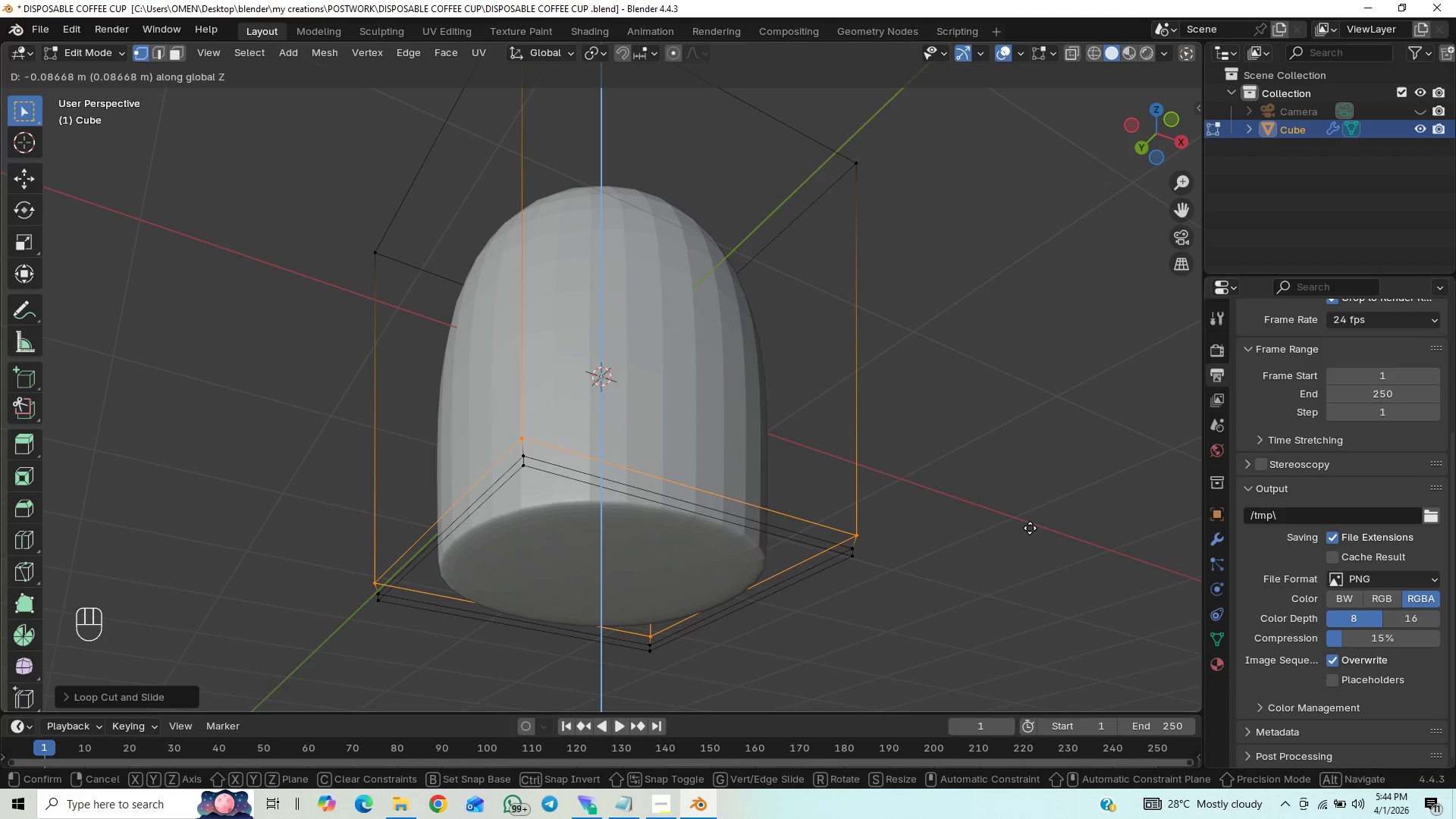 
scroll: coordinate [946, 487], scroll_direction: up, amount: 1.0
 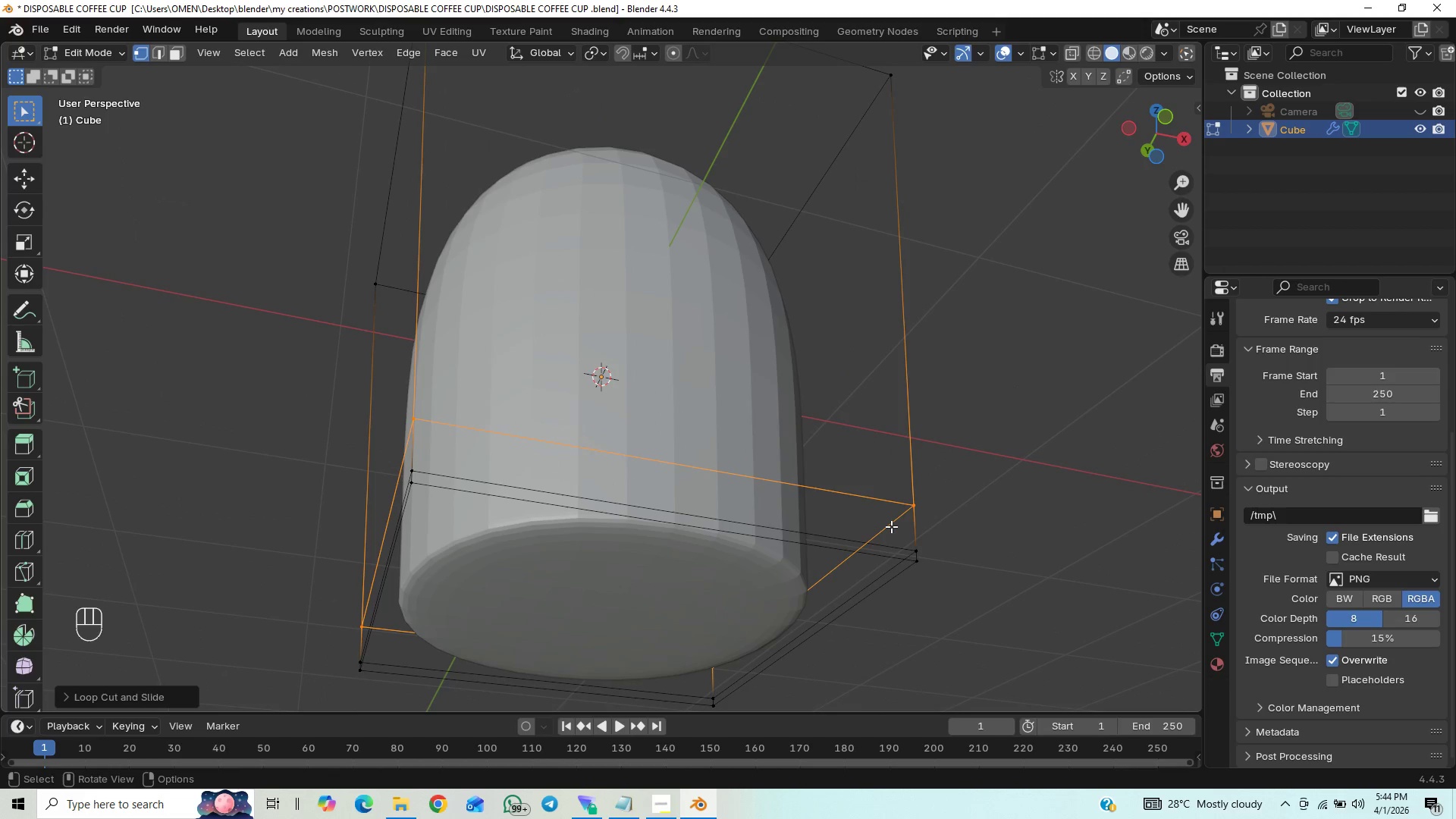 
scroll: coordinate [910, 526], scroll_direction: down, amount: 2.0
 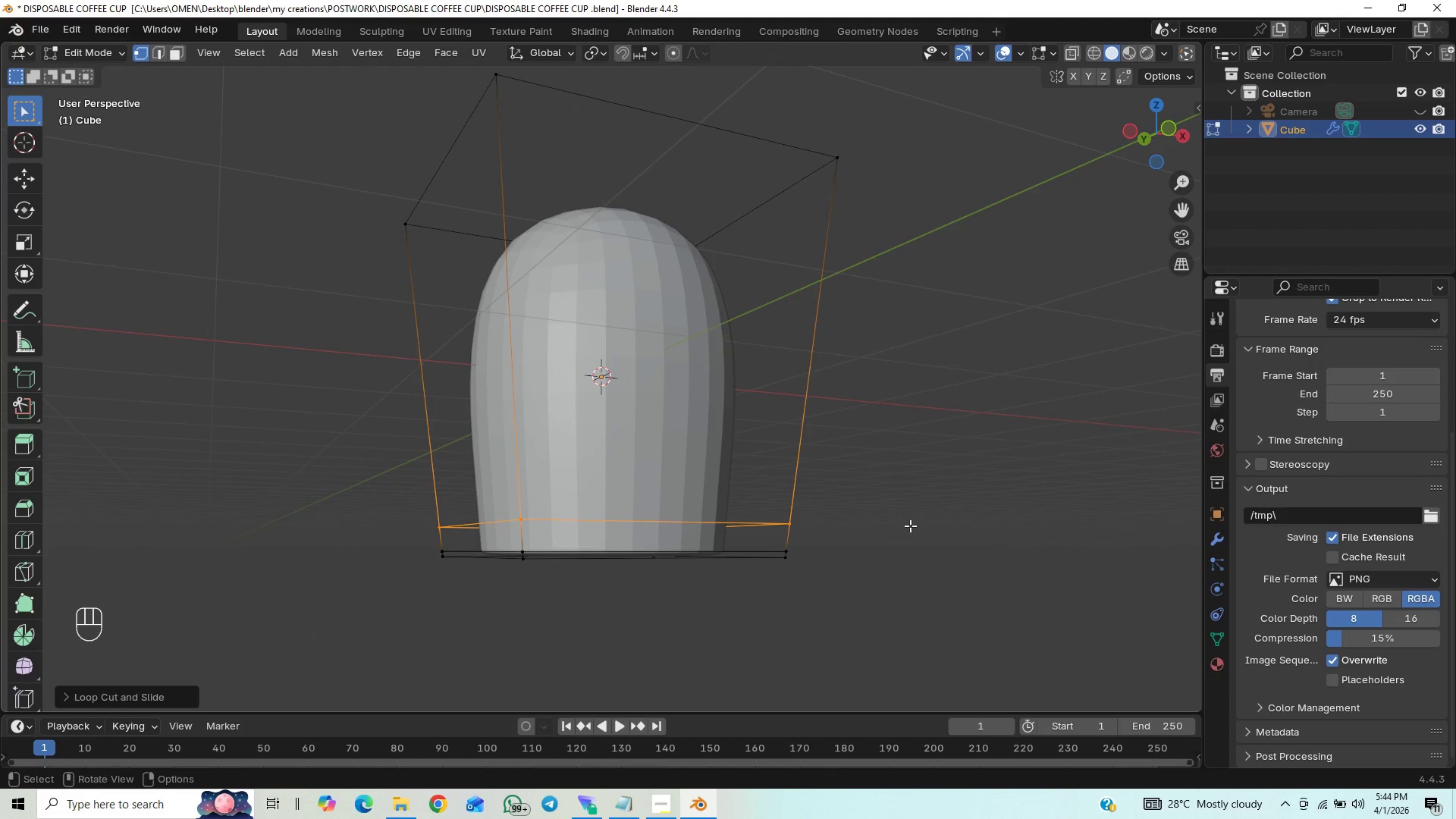 
key(End)
 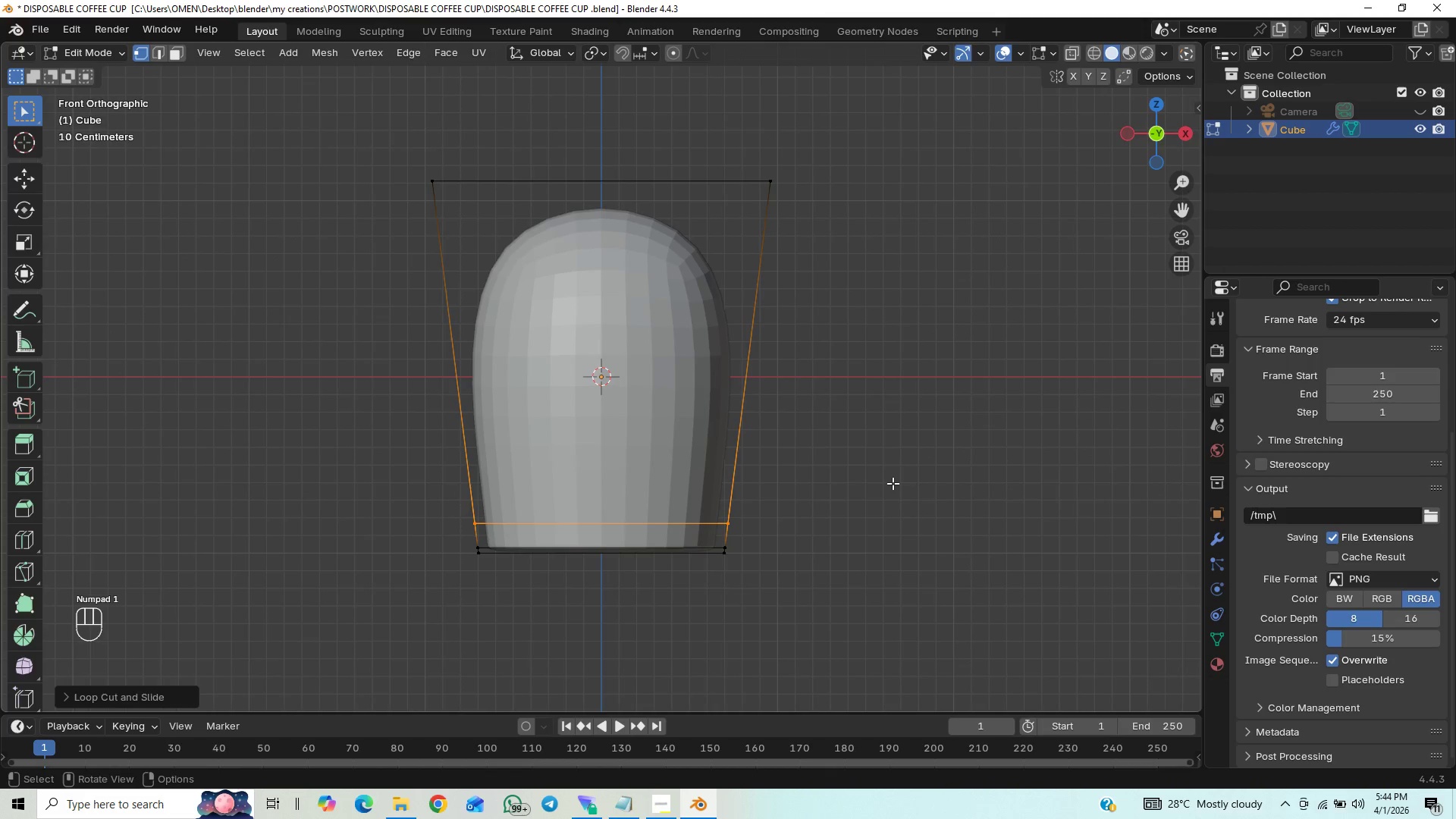 
key(Control+S)
 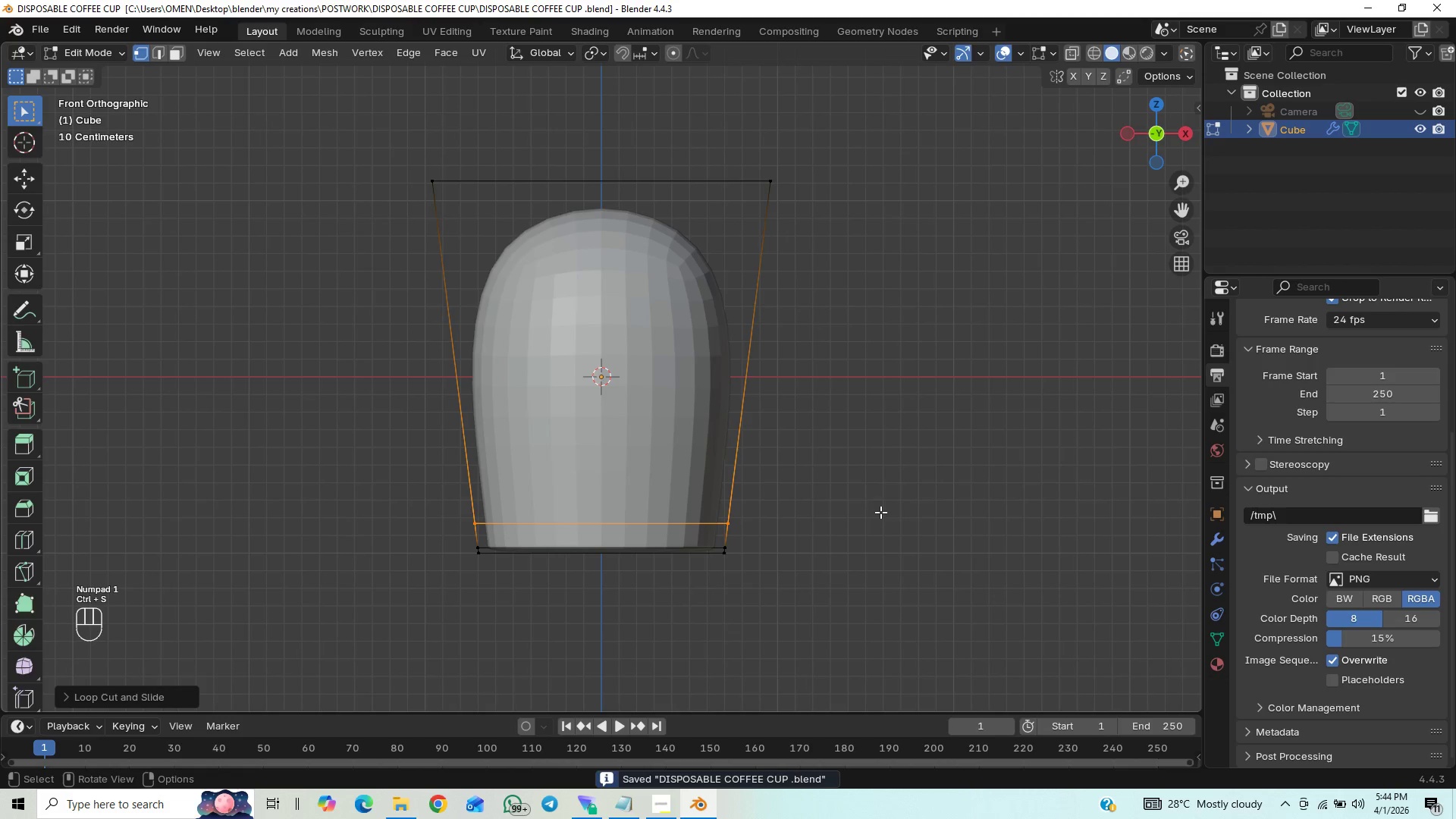 
key(Control+R)
 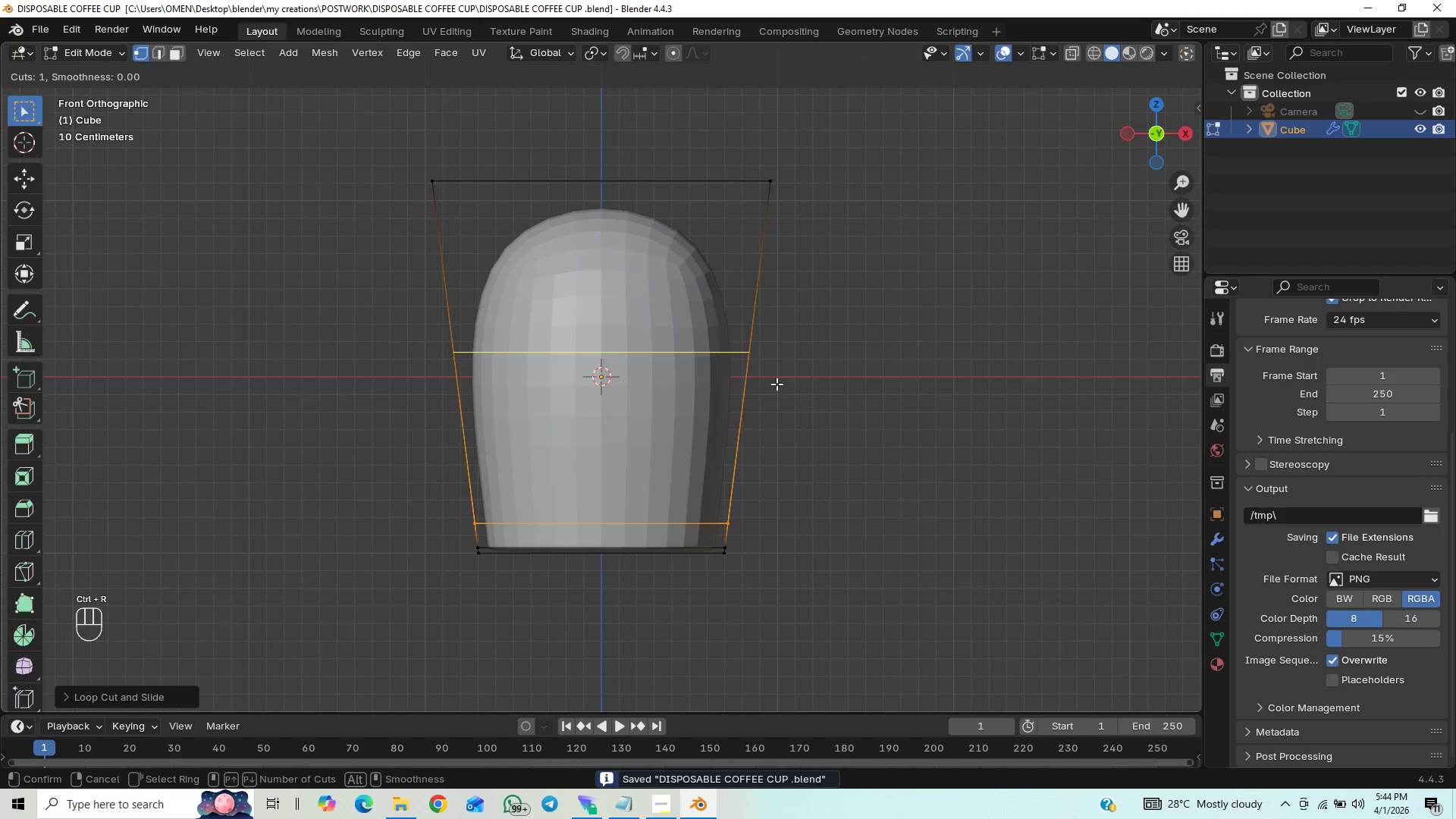 
left_click_drag(start_coordinate=[777, 384], to_coordinate=[805, 219])
 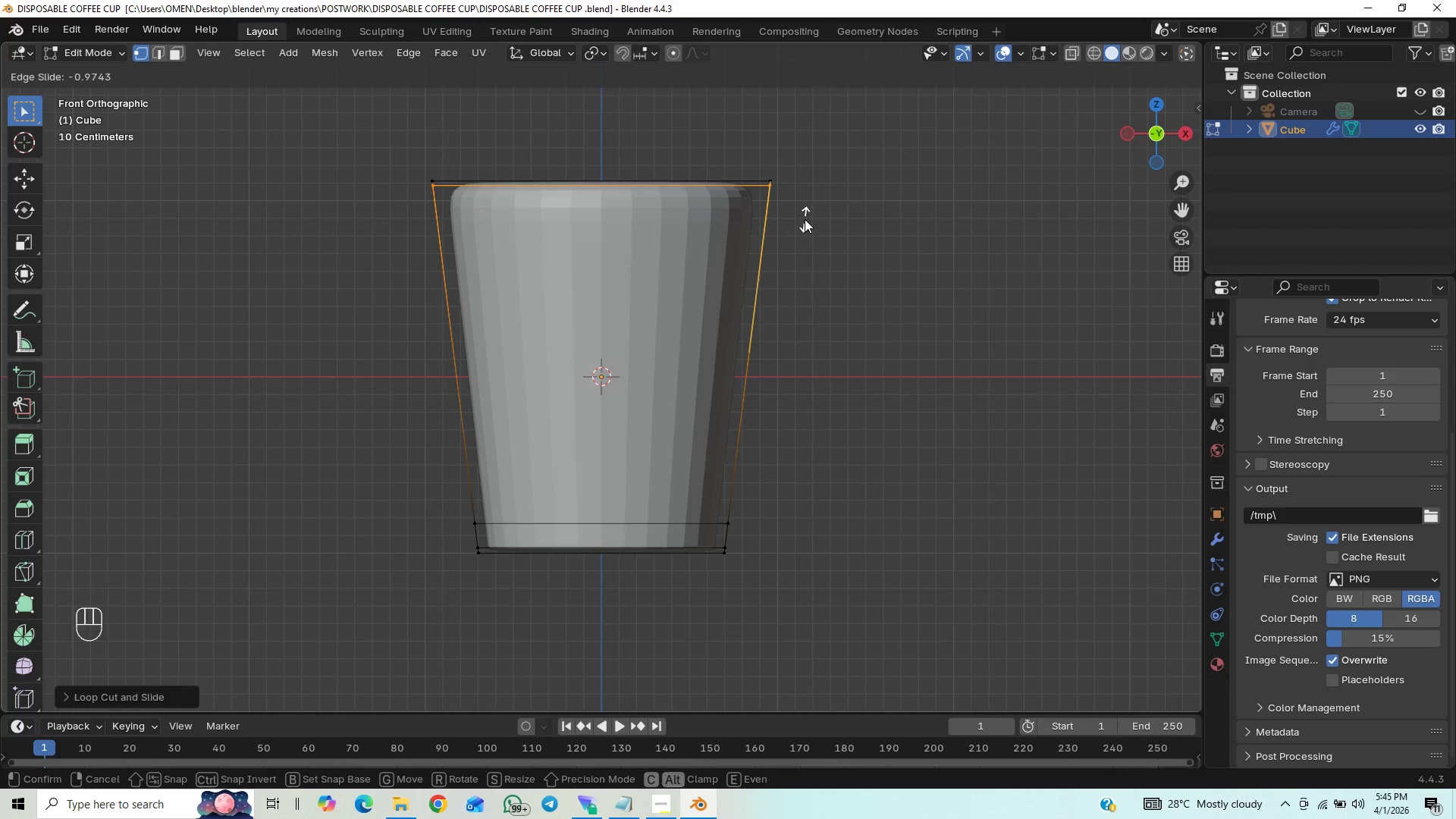 
left_click([805, 219])
 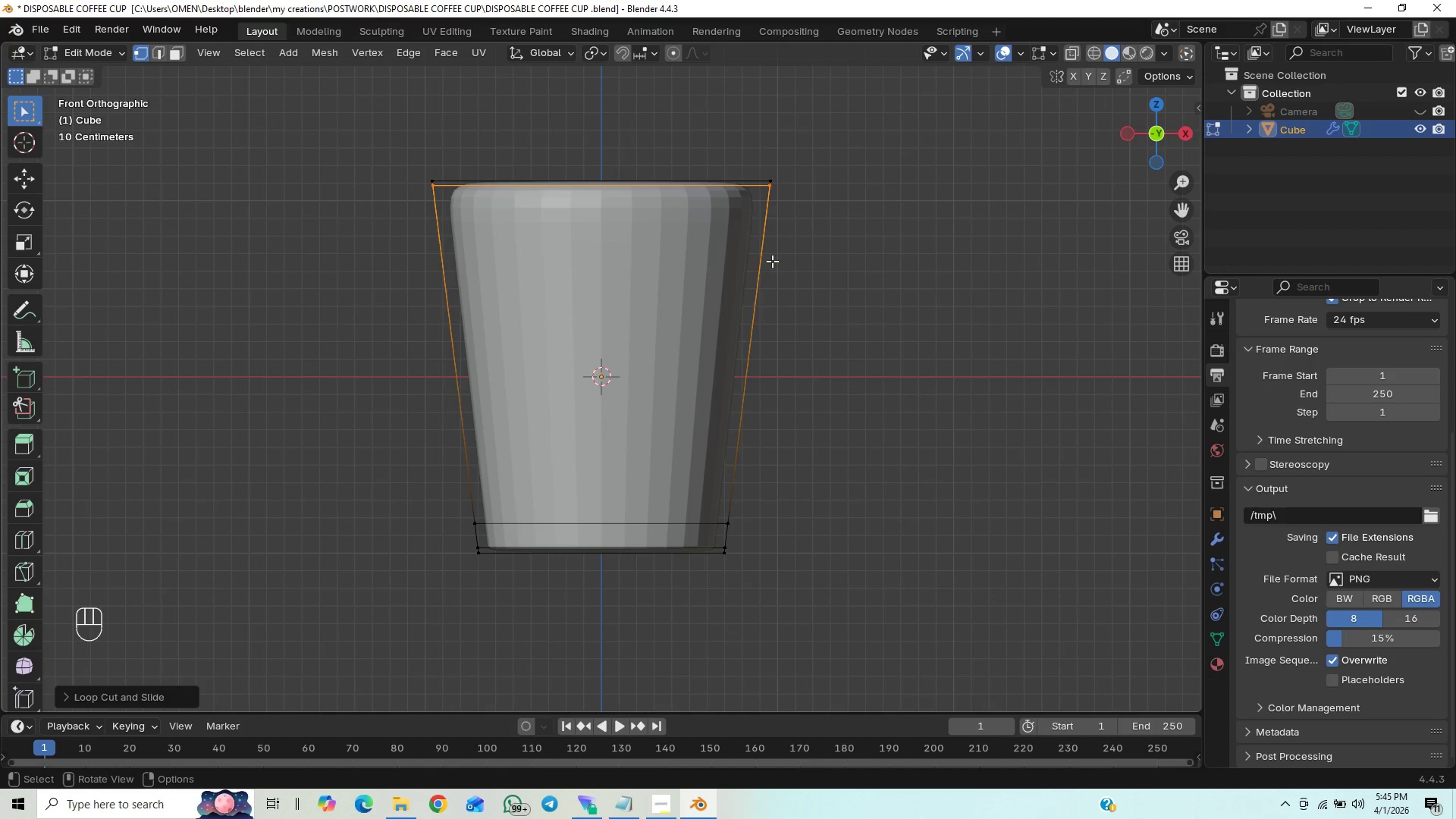 
key(Control+S)
 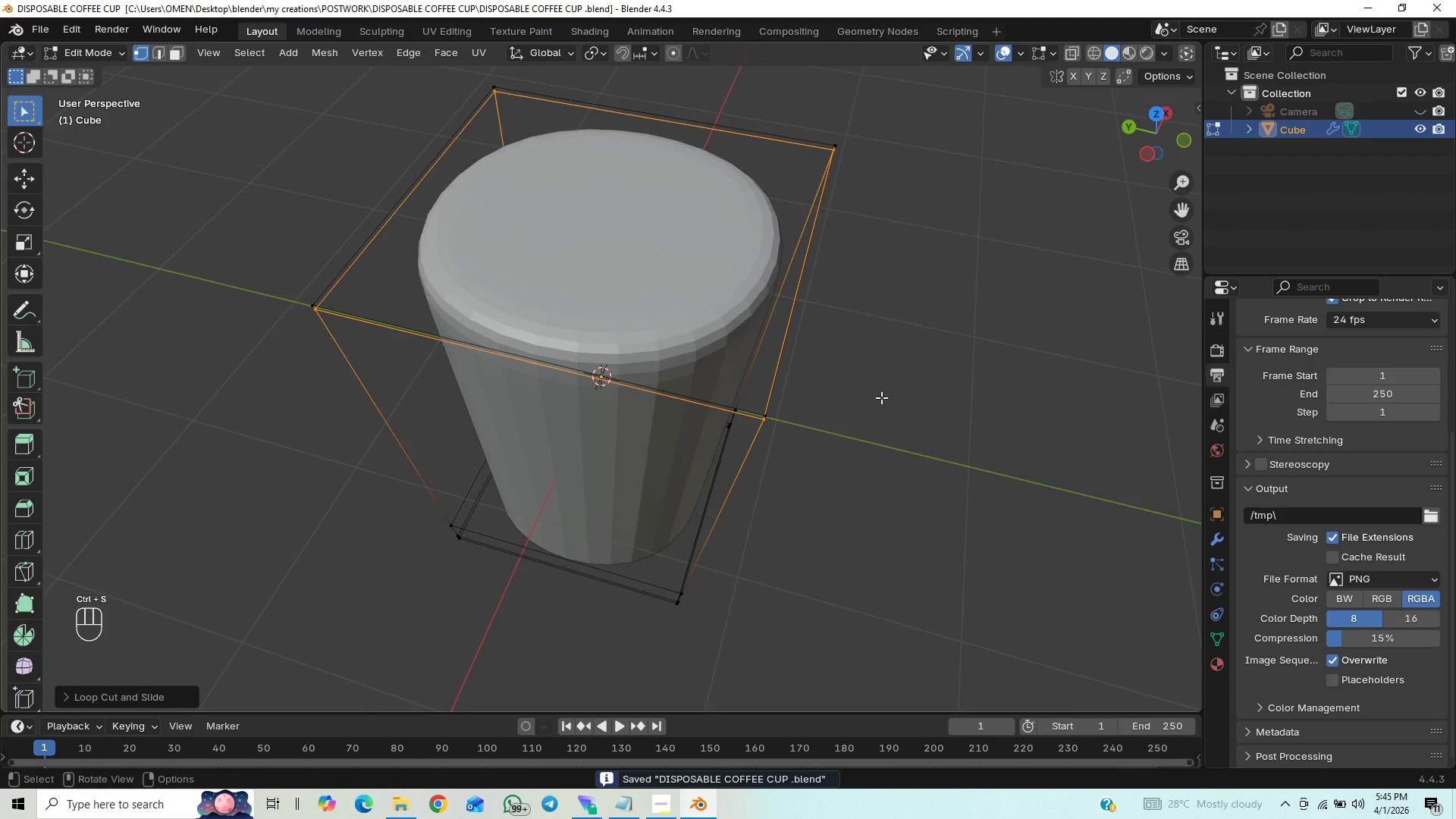 
key(End)
 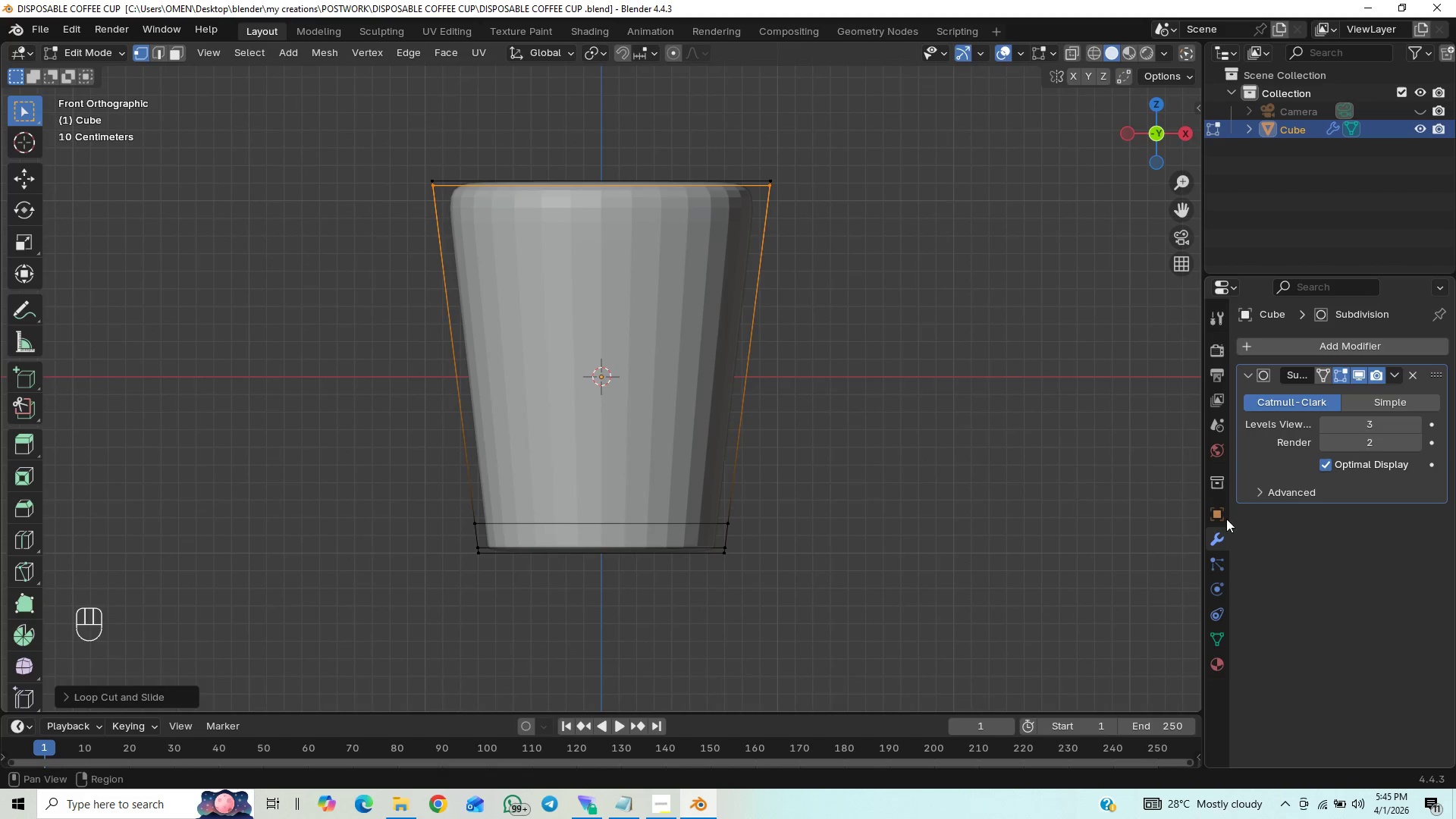 
left_click([1414, 425])
 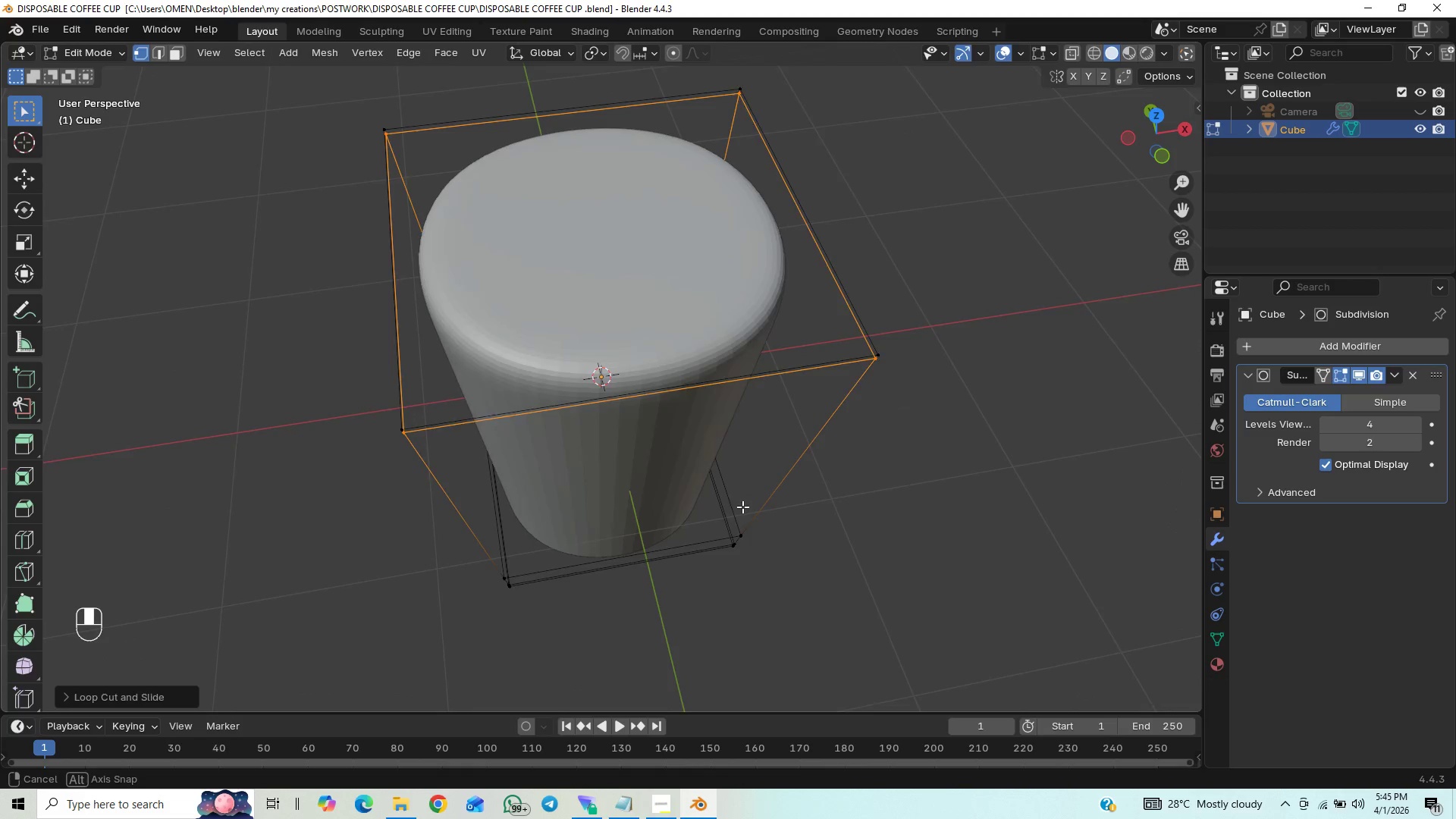 
wait(10.69)
 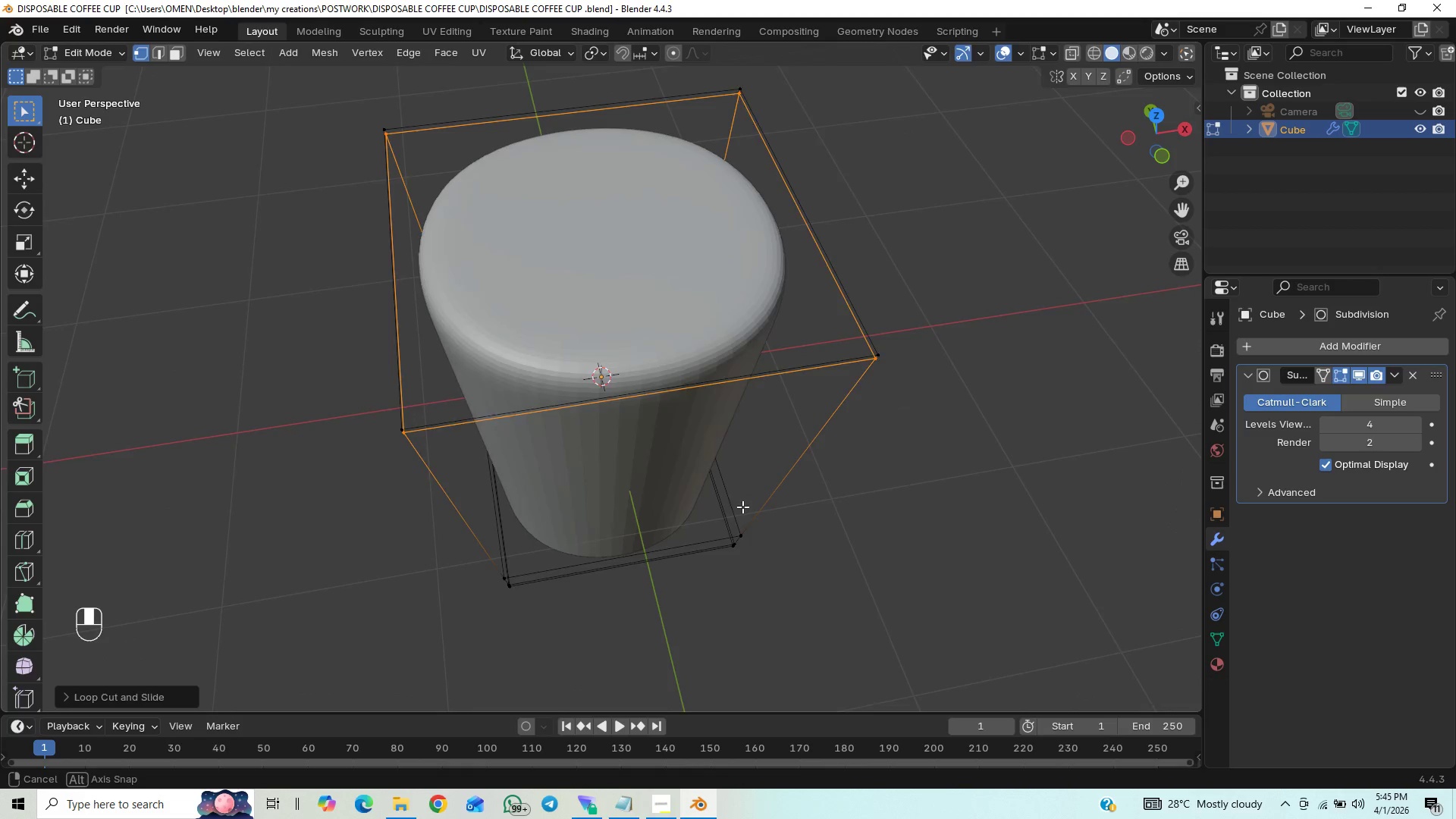 
key(End)
 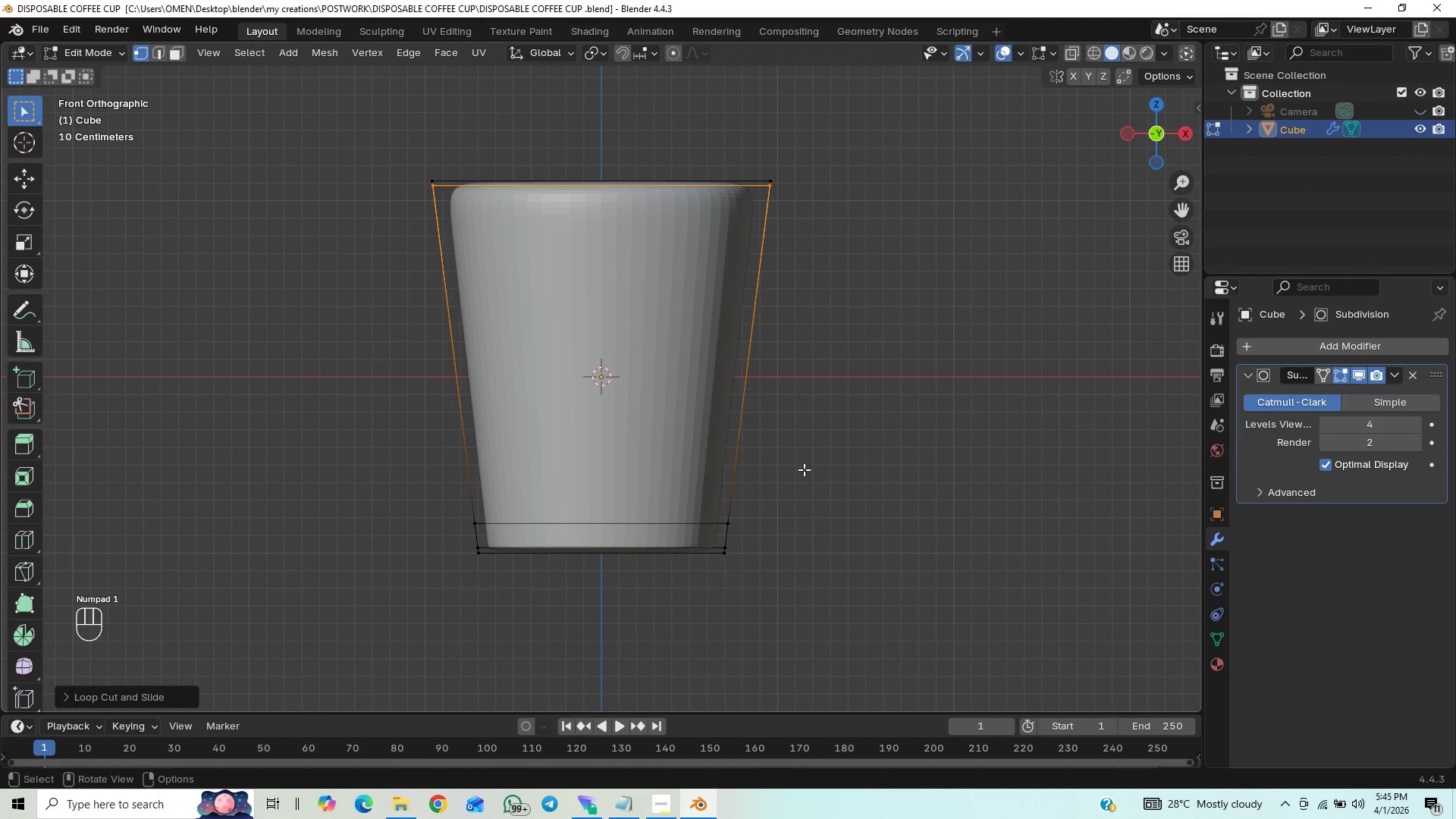 
key(Control+R)
 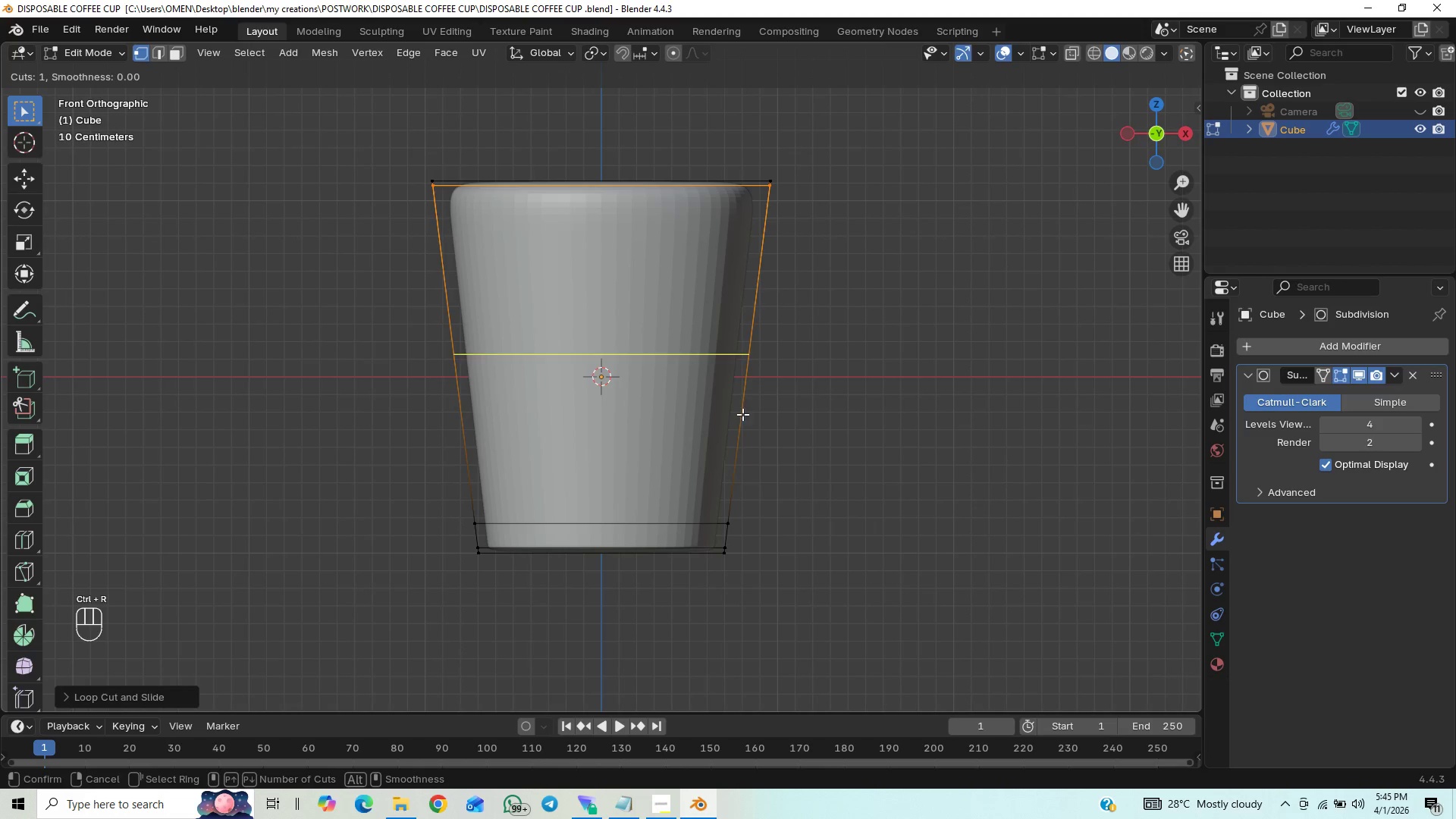 
left_click_drag(start_coordinate=[752, 413], to_coordinate=[788, 268])
 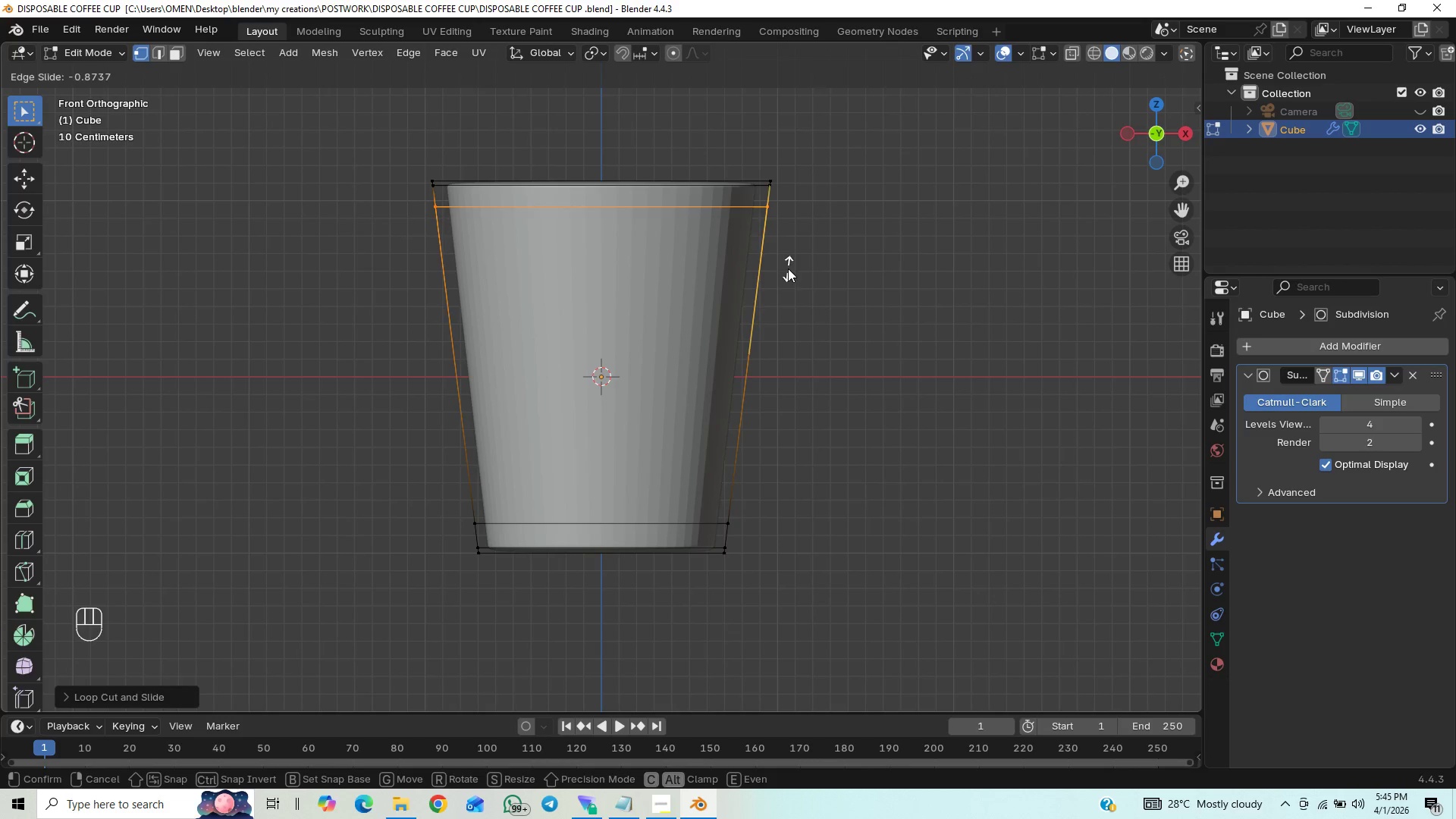 
left_click([788, 268])
 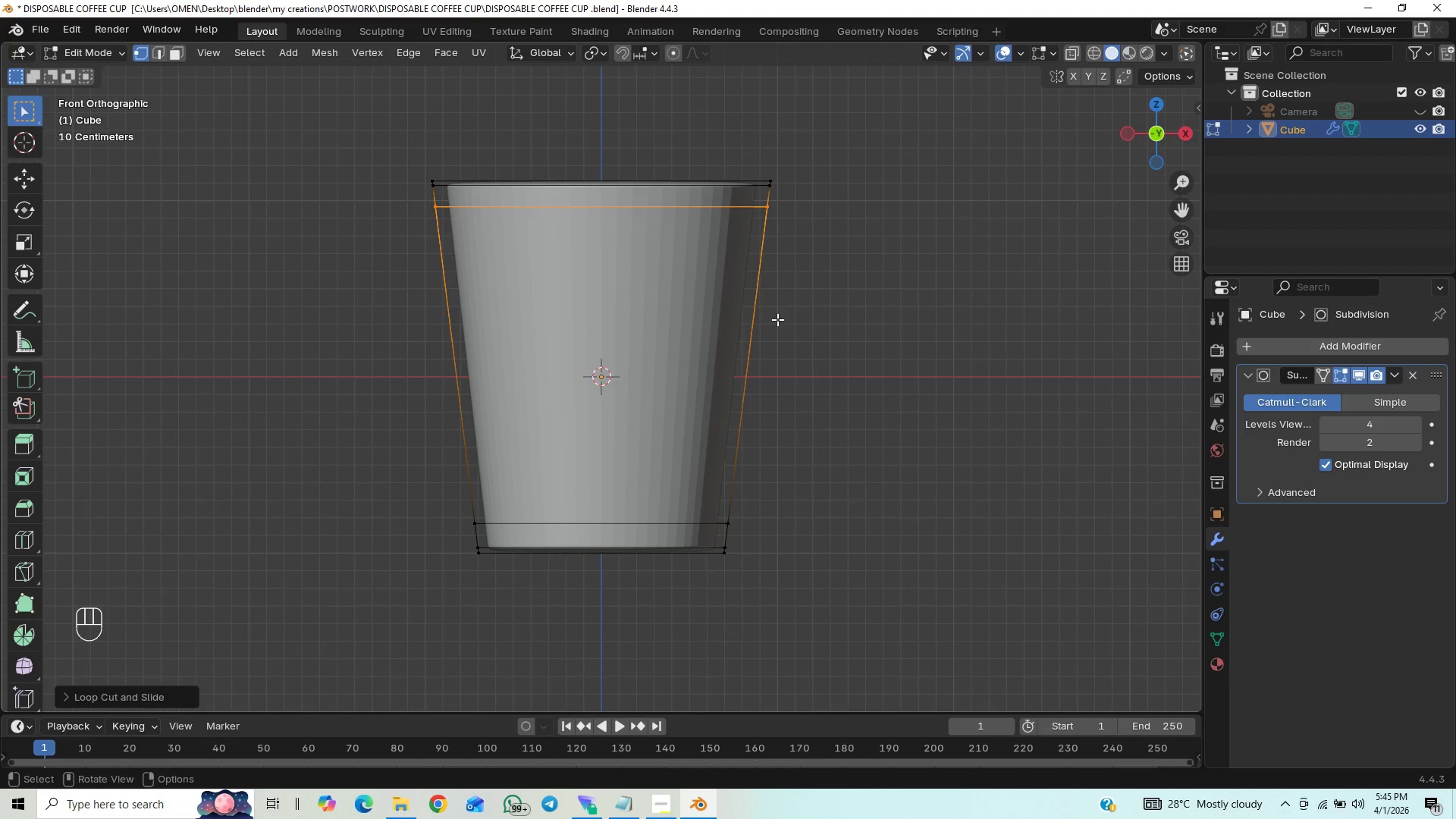 
key(Control+S)
 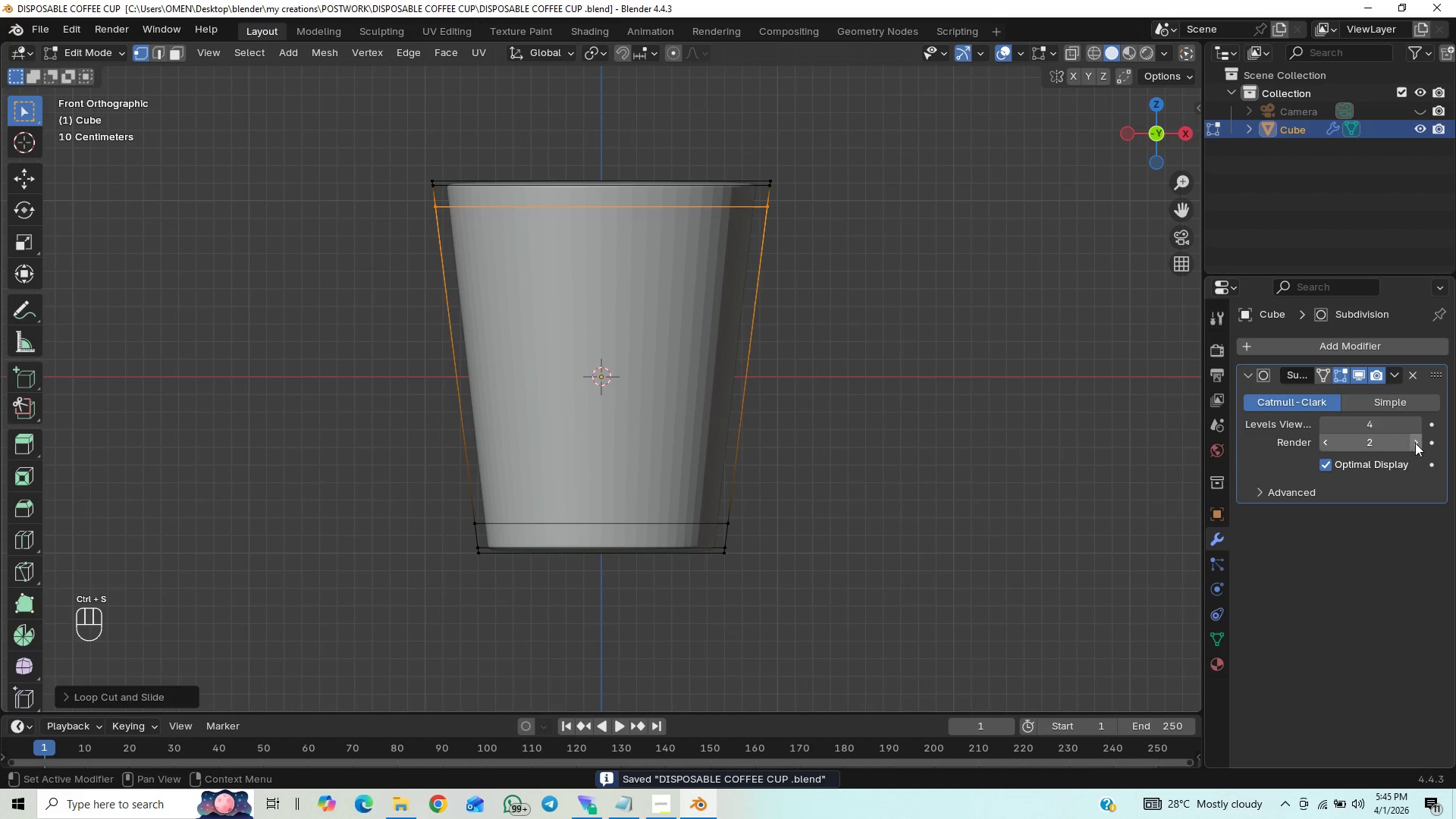 
left_click_drag(start_coordinate=[1420, 441], to_coordinate=[256, 441])
 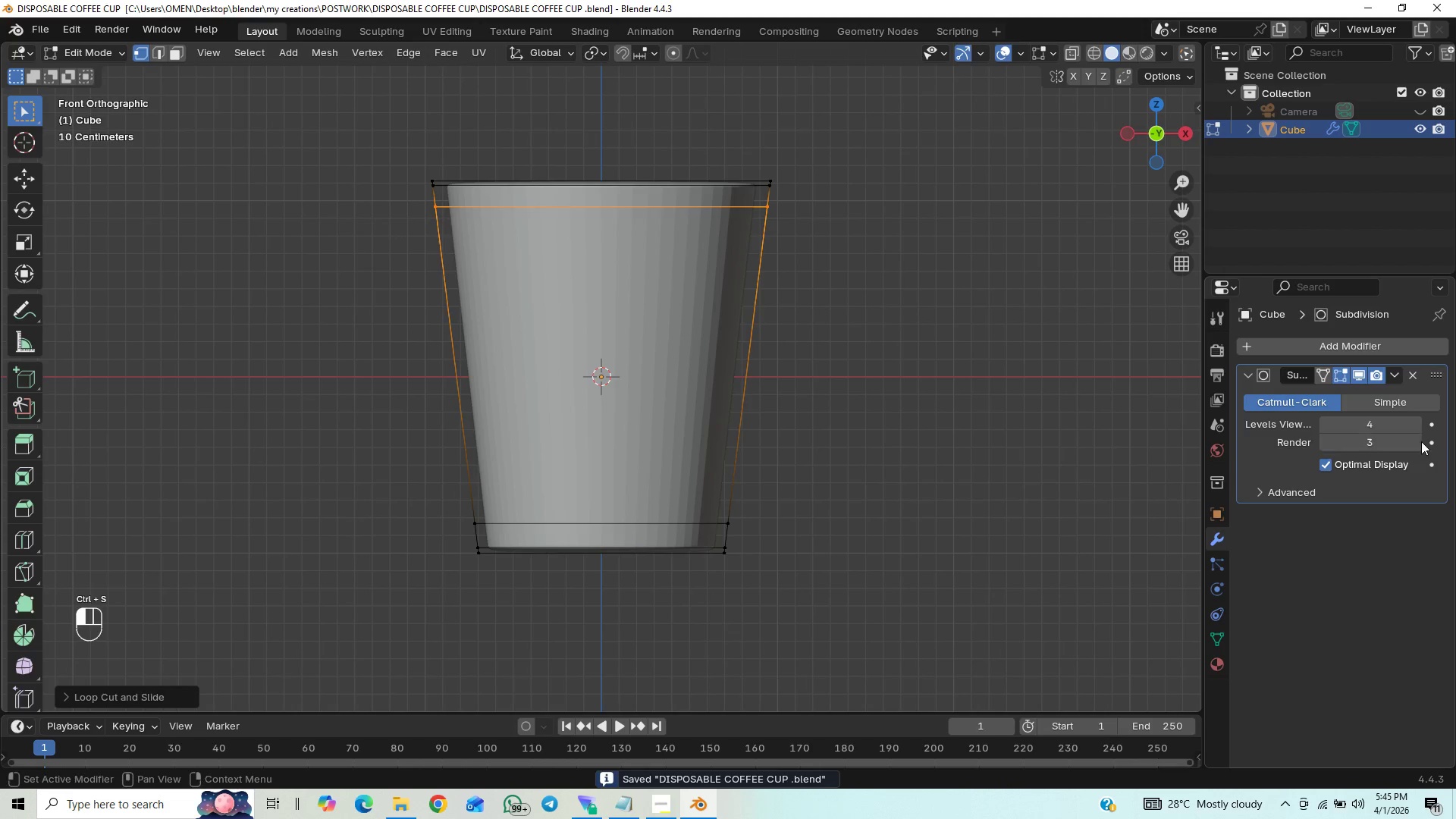 
double_click([1421, 441])
 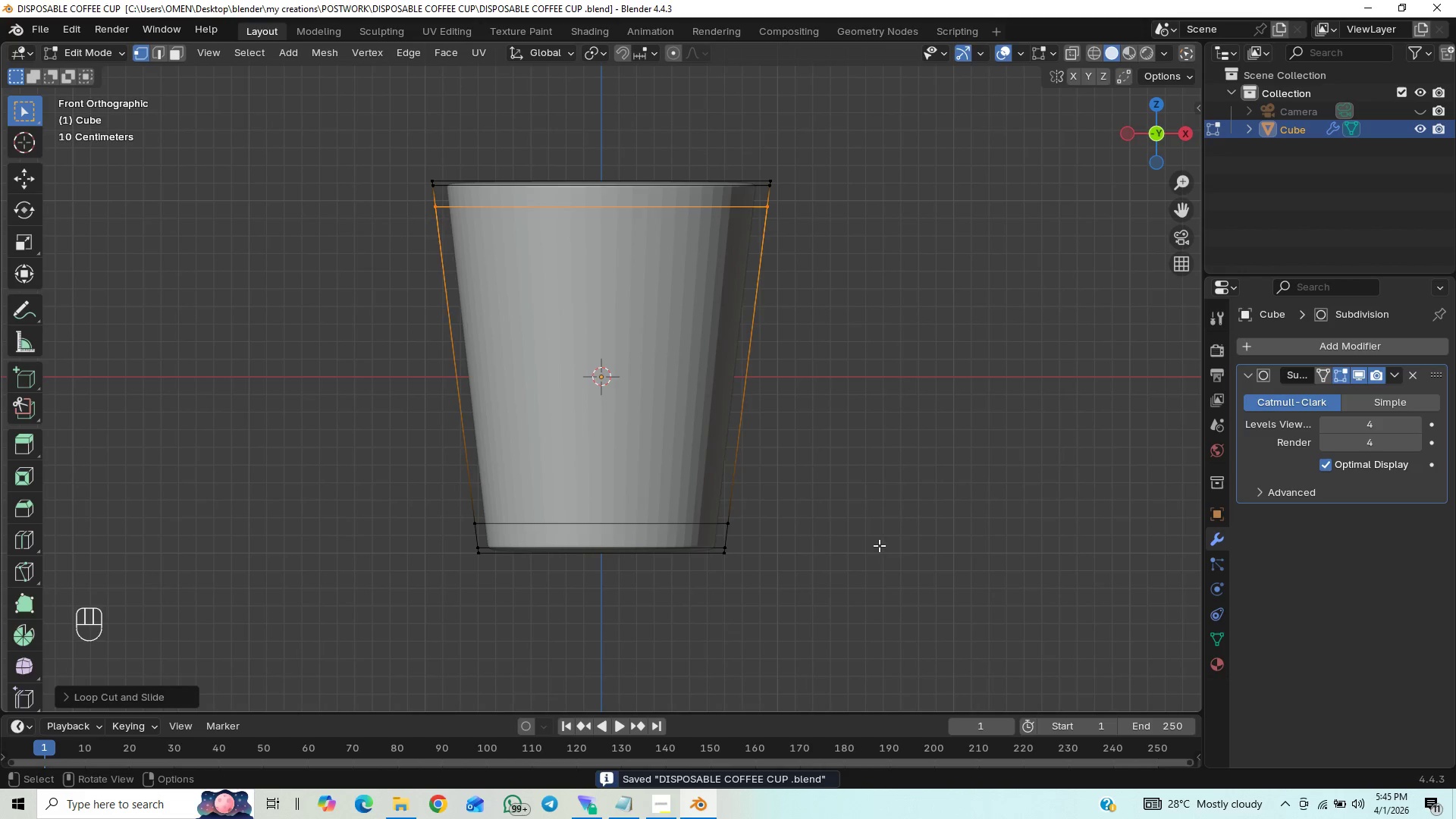 
scroll: coordinate [723, 451], scroll_direction: up, amount: 7.0
 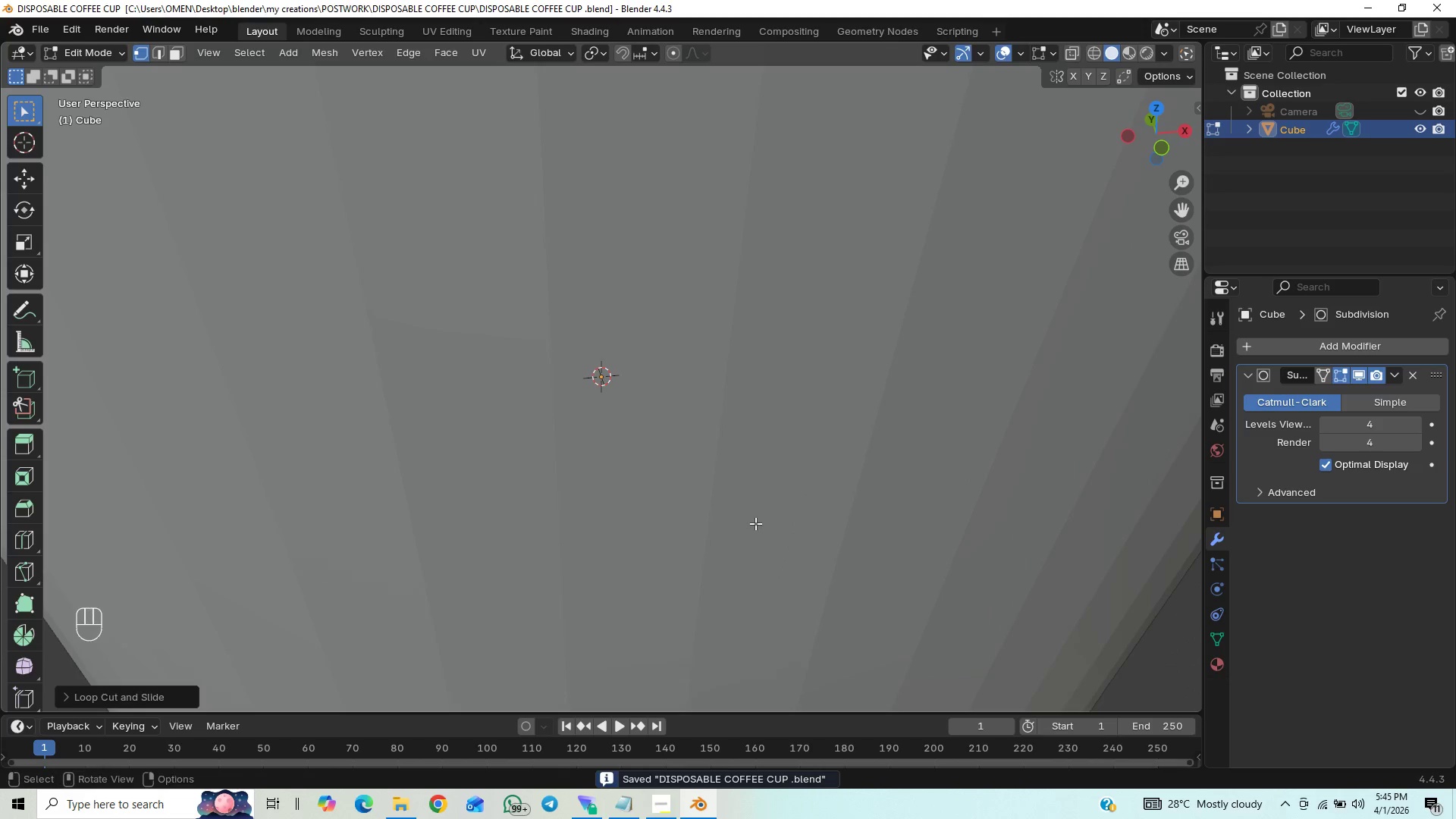 
scroll: coordinate [768, 482], scroll_direction: down, amount: 10.0
 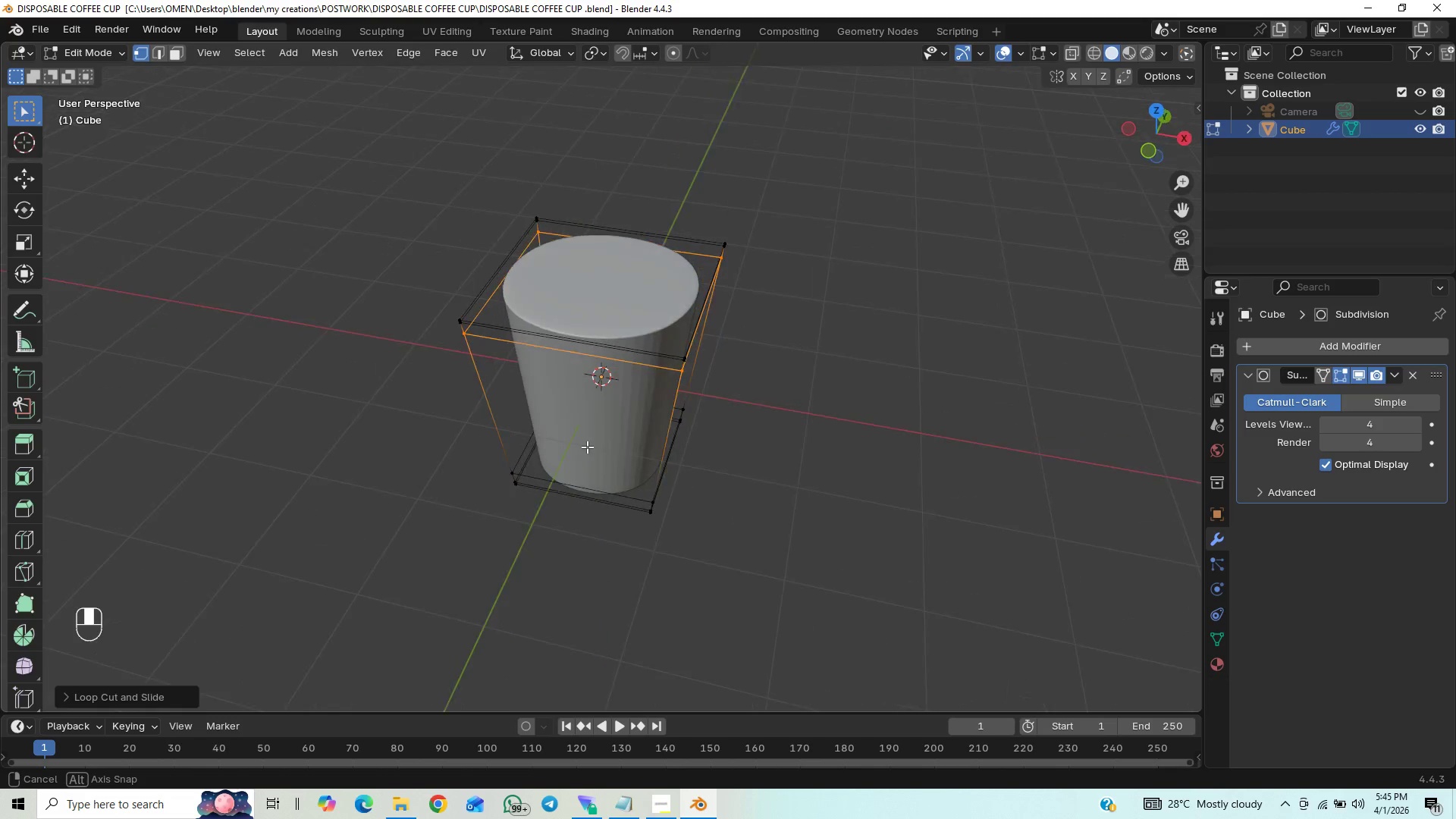 
scroll: coordinate [667, 378], scroll_direction: up, amount: 2.0
 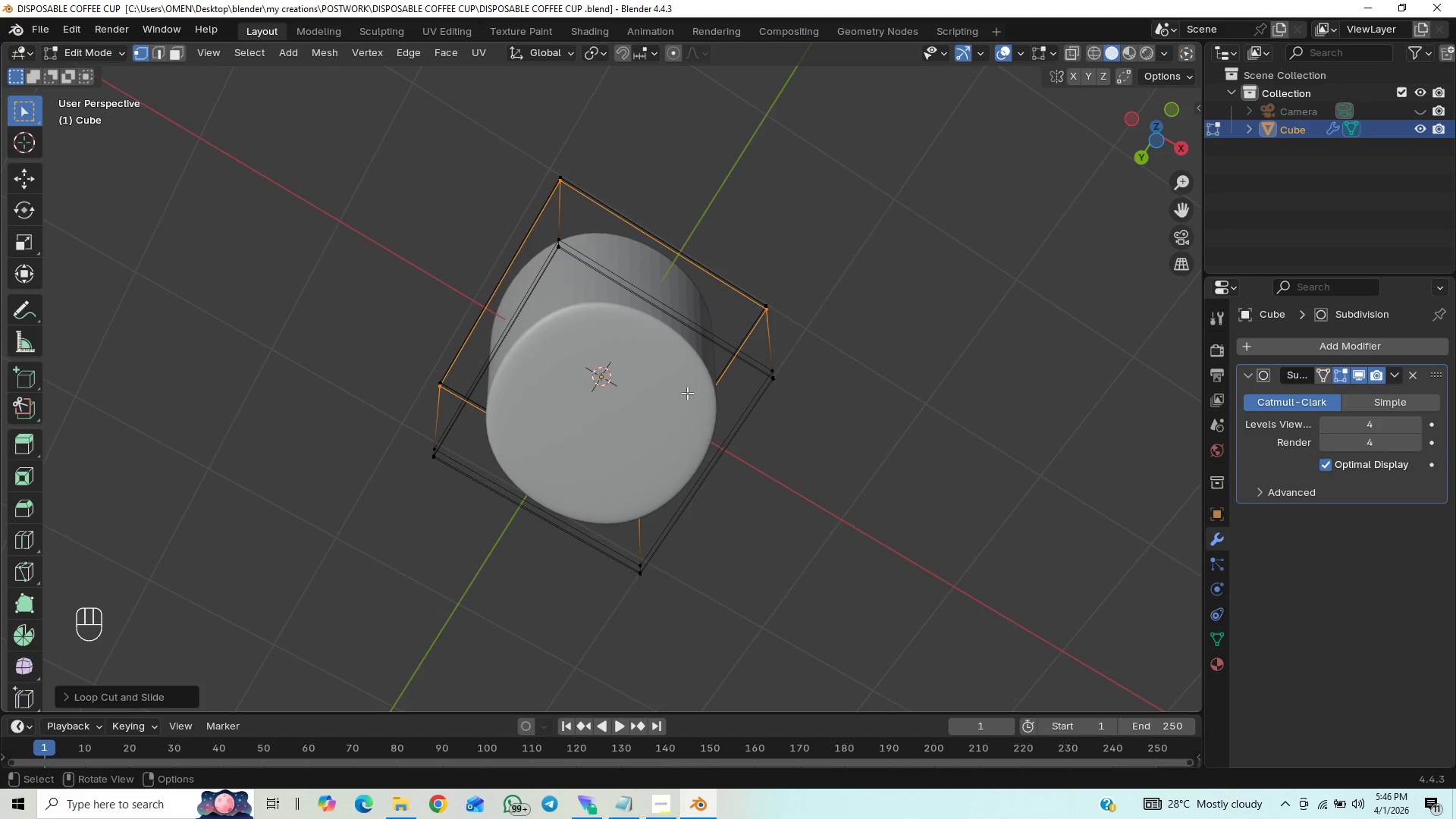 
scroll: coordinate [691, 397], scroll_direction: down, amount: 3.0
 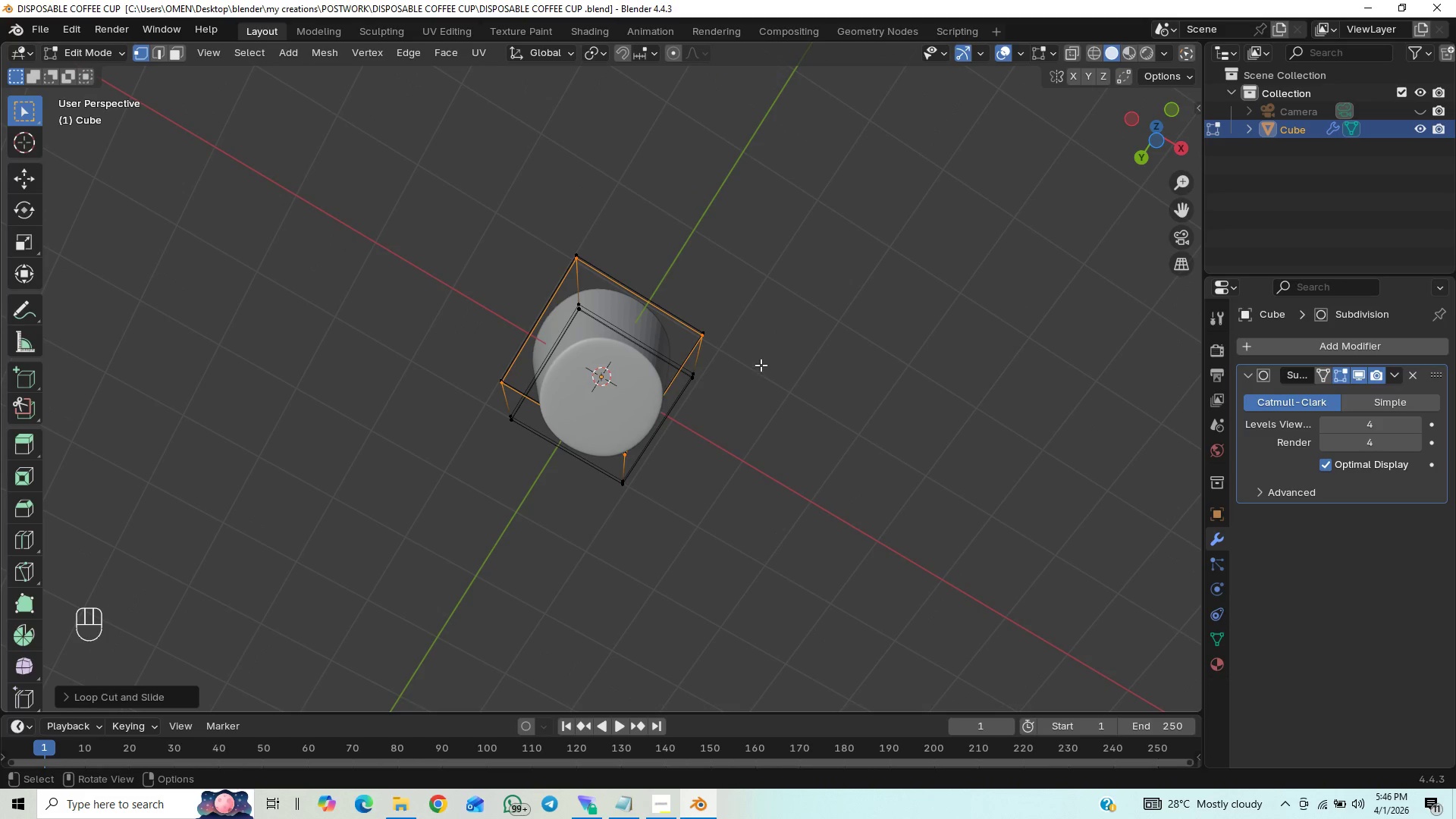 
scroll: coordinate [792, 391], scroll_direction: up, amount: 2.0
 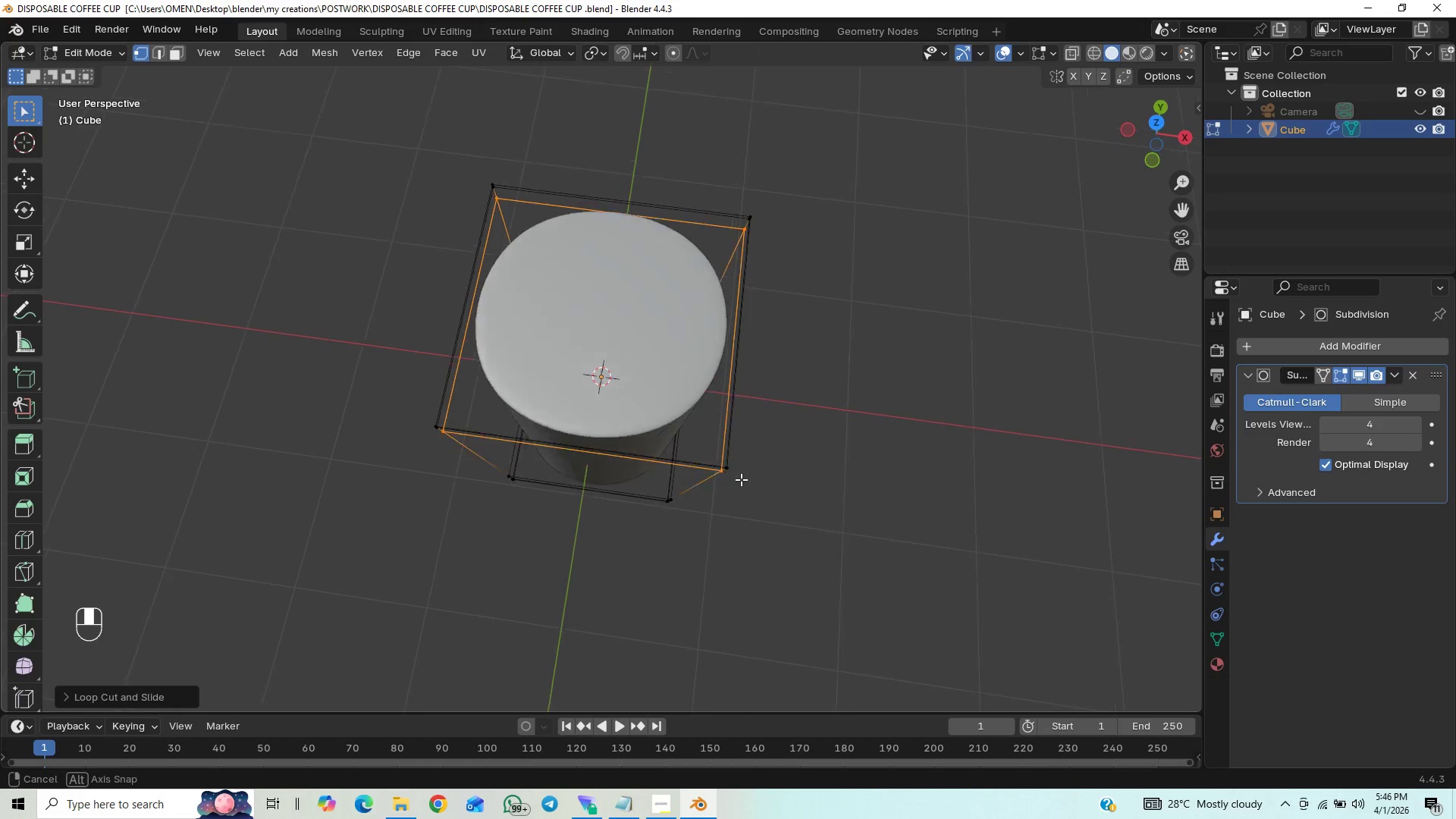 
wait(5.45)
 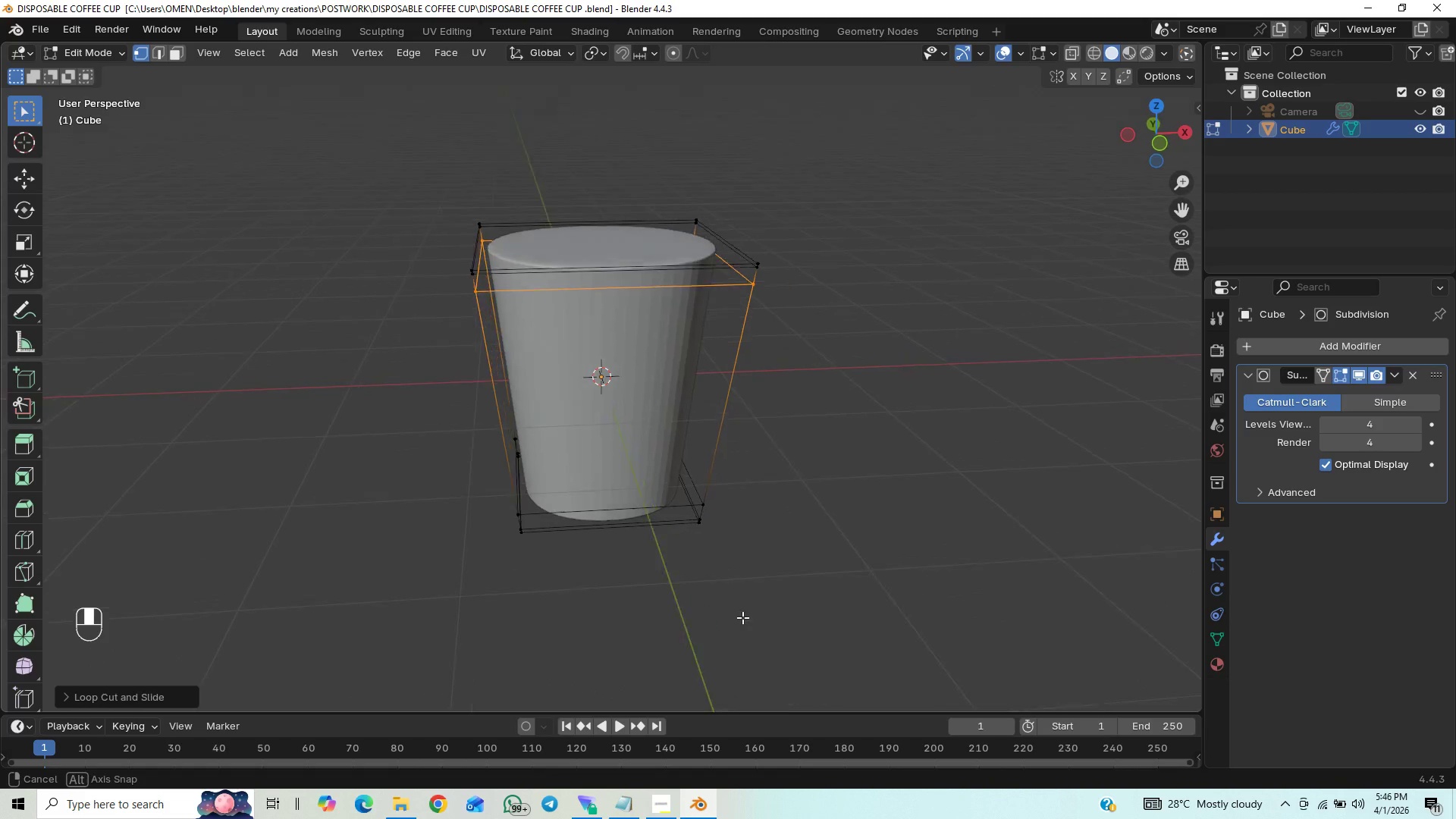 
key(Control+S)
 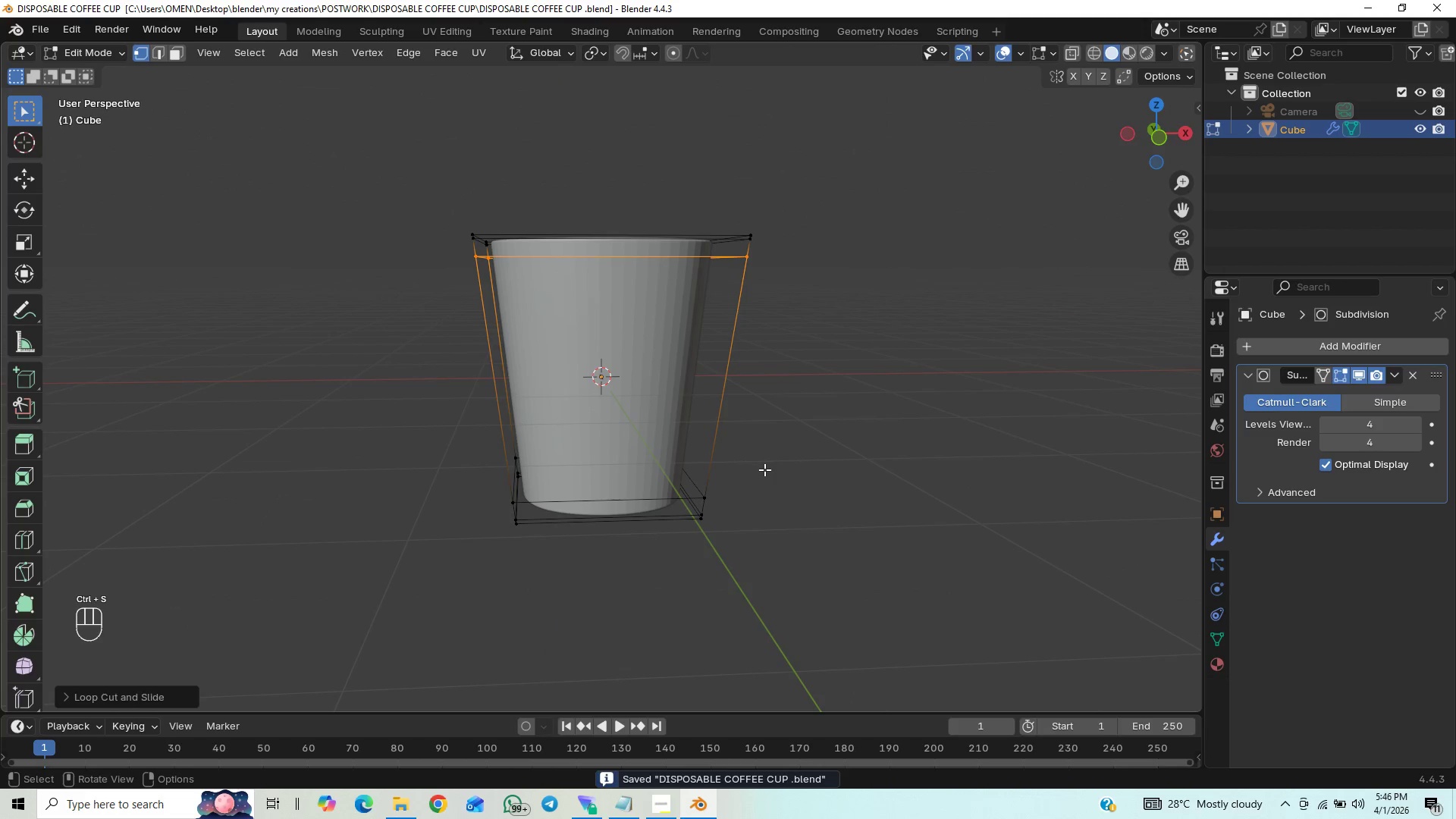 
key(Tab)
 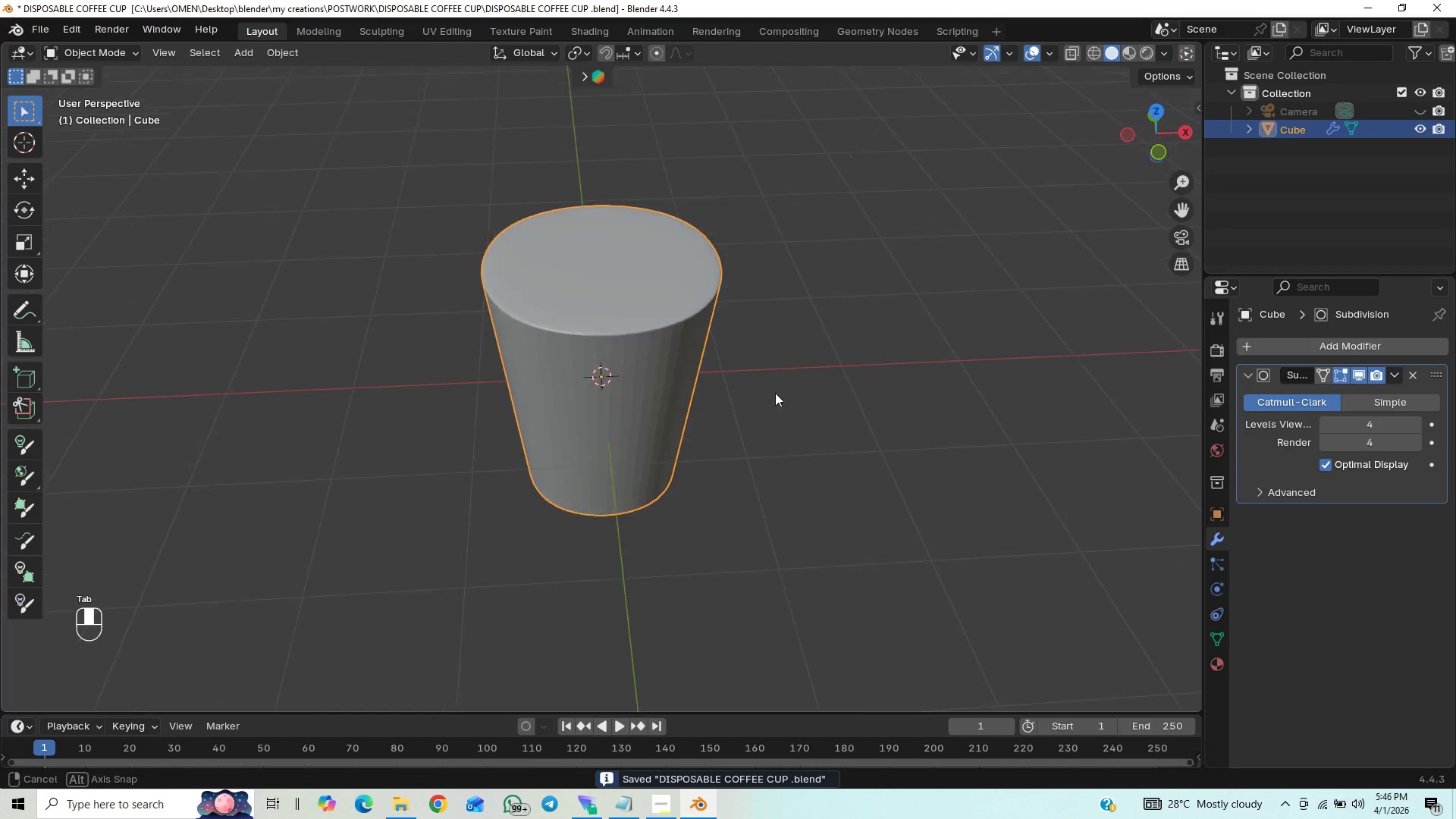 
key(Tab)
 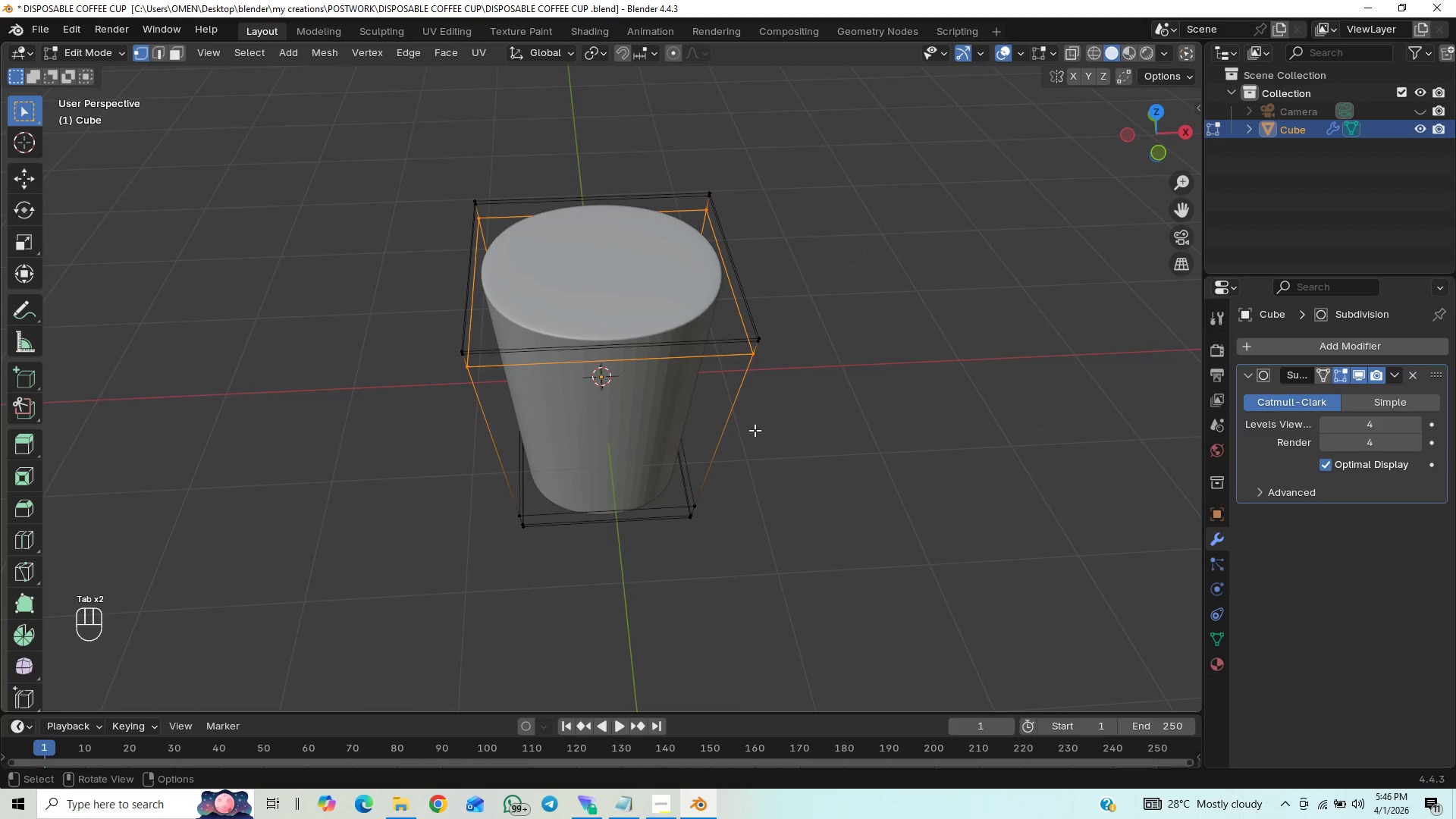 
key(3)
 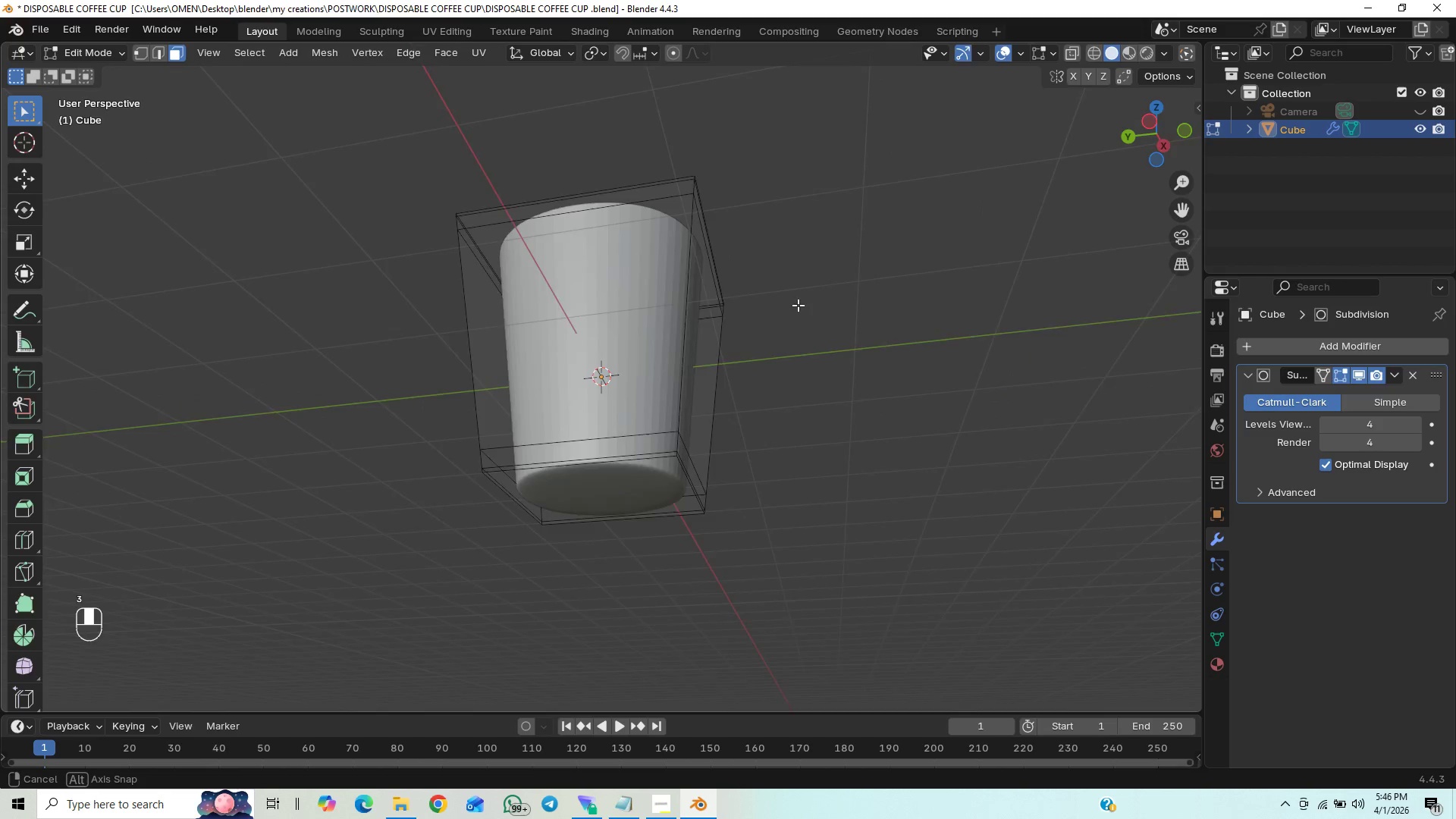 
scroll: coordinate [774, 329], scroll_direction: up, amount: 1.0
 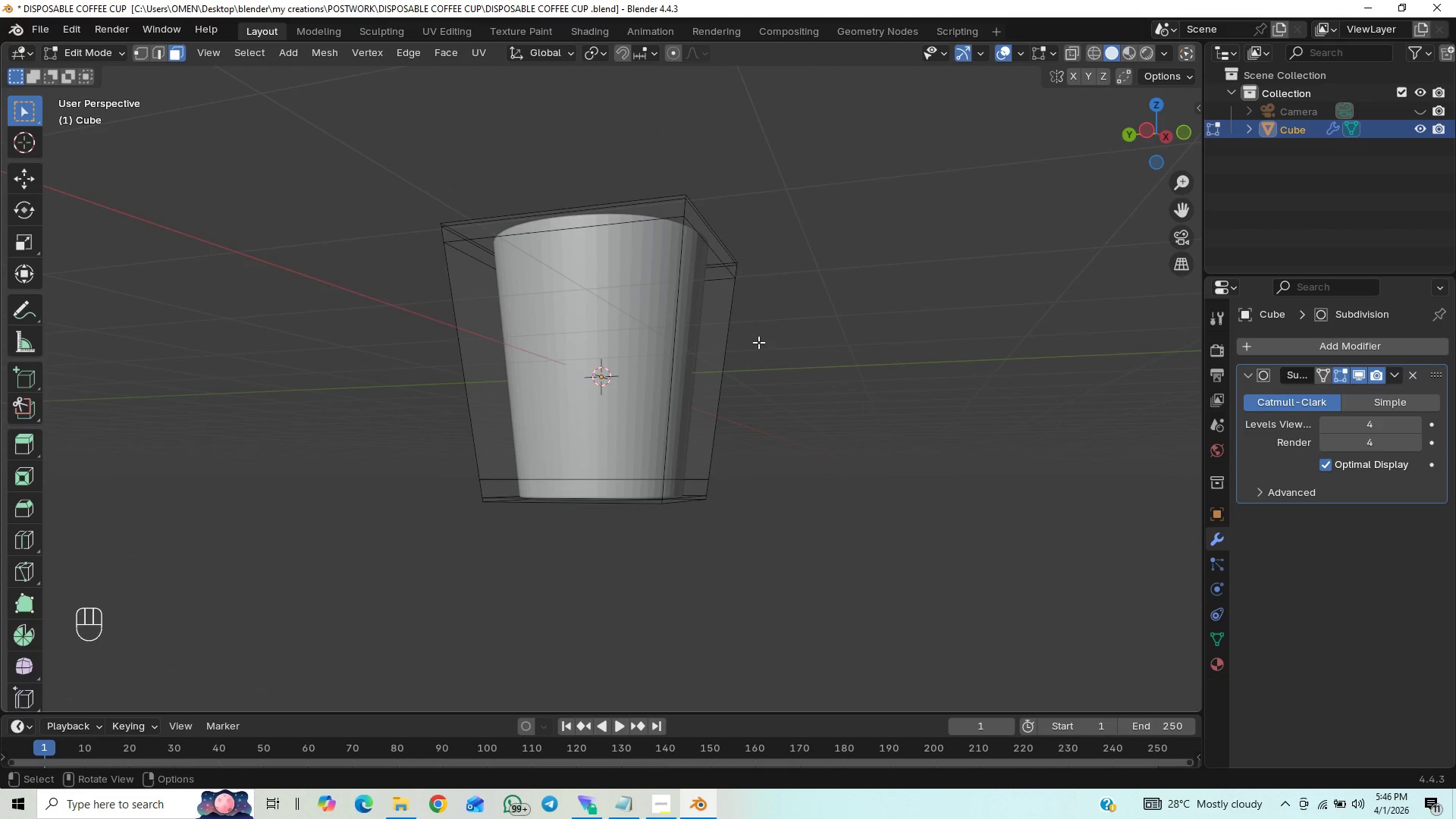 
scroll: coordinate [701, 472], scroll_direction: down, amount: 2.0
 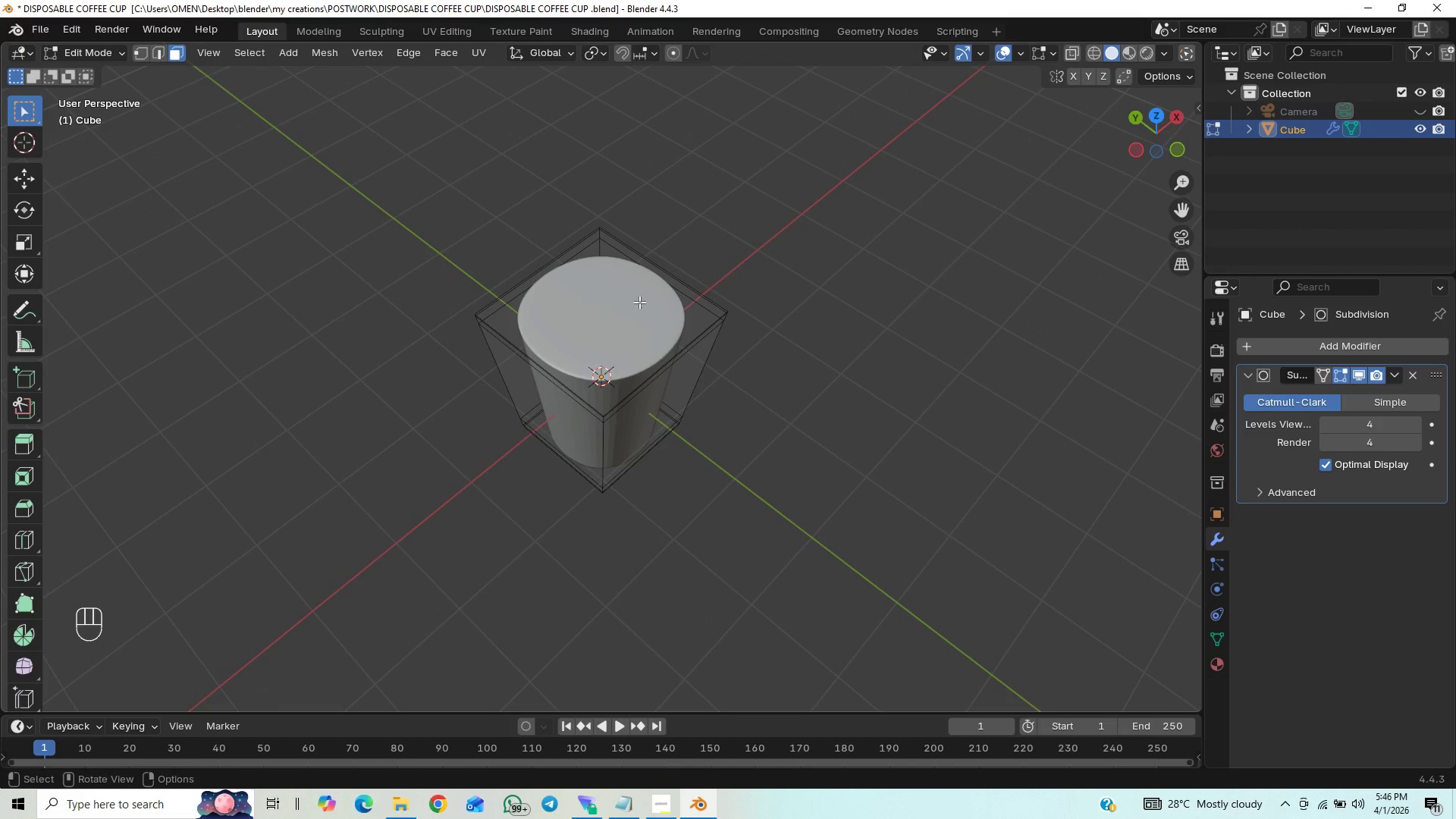 
scroll: coordinate [714, 345], scroll_direction: up, amount: 63.0
 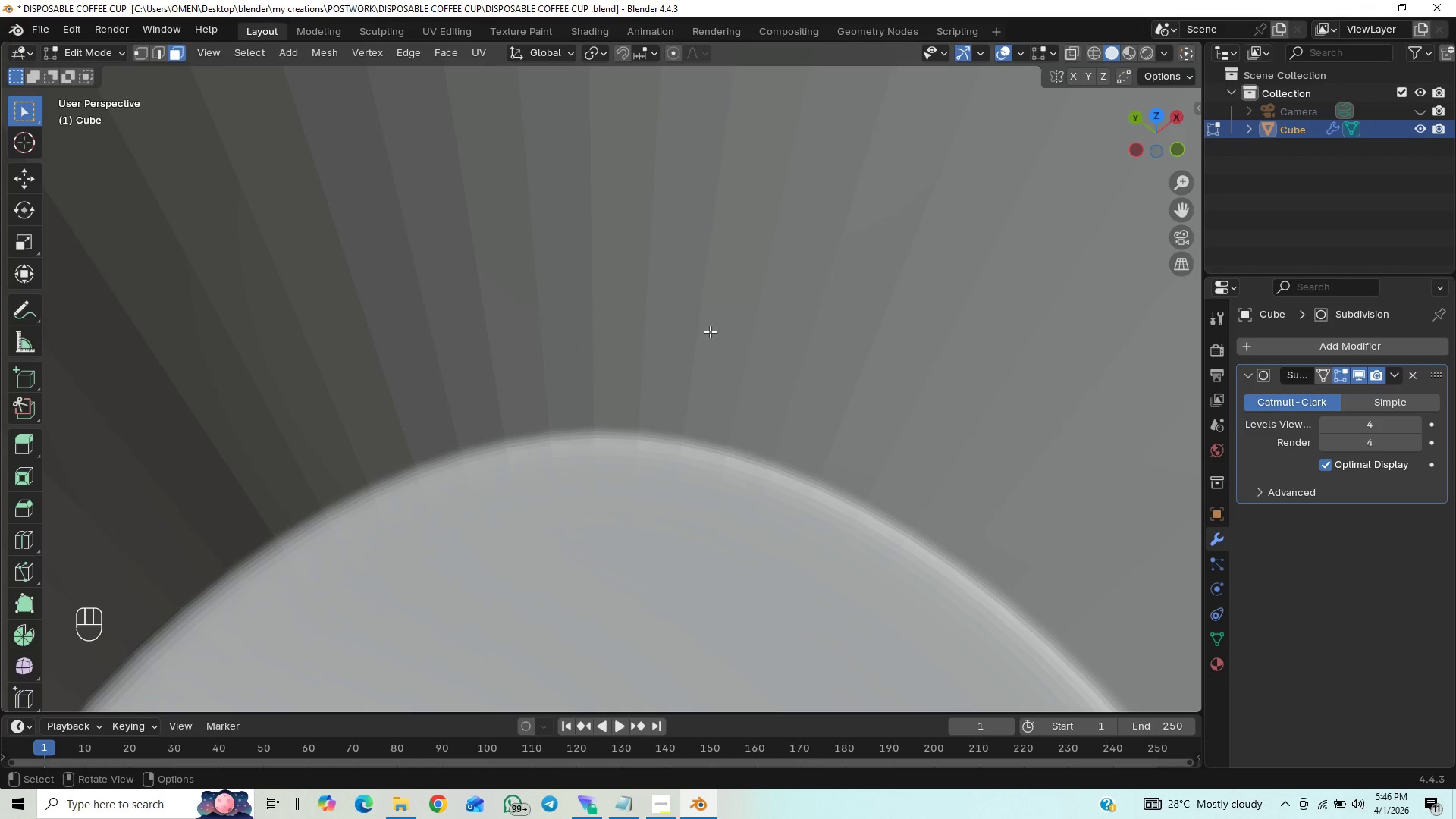 
scroll: coordinate [753, 312], scroll_direction: down, amount: 50.0
 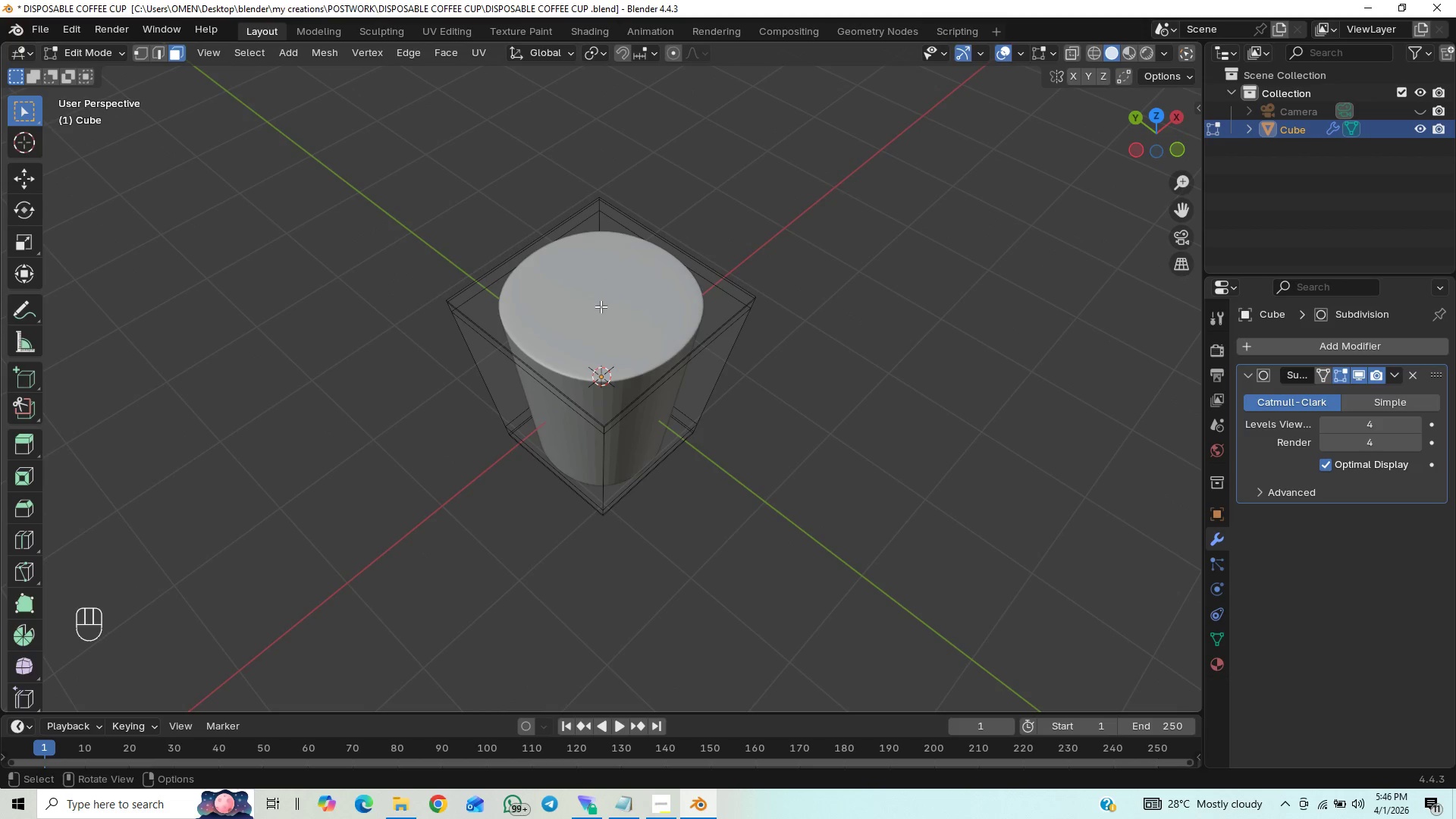 
left_click([601, 306])
 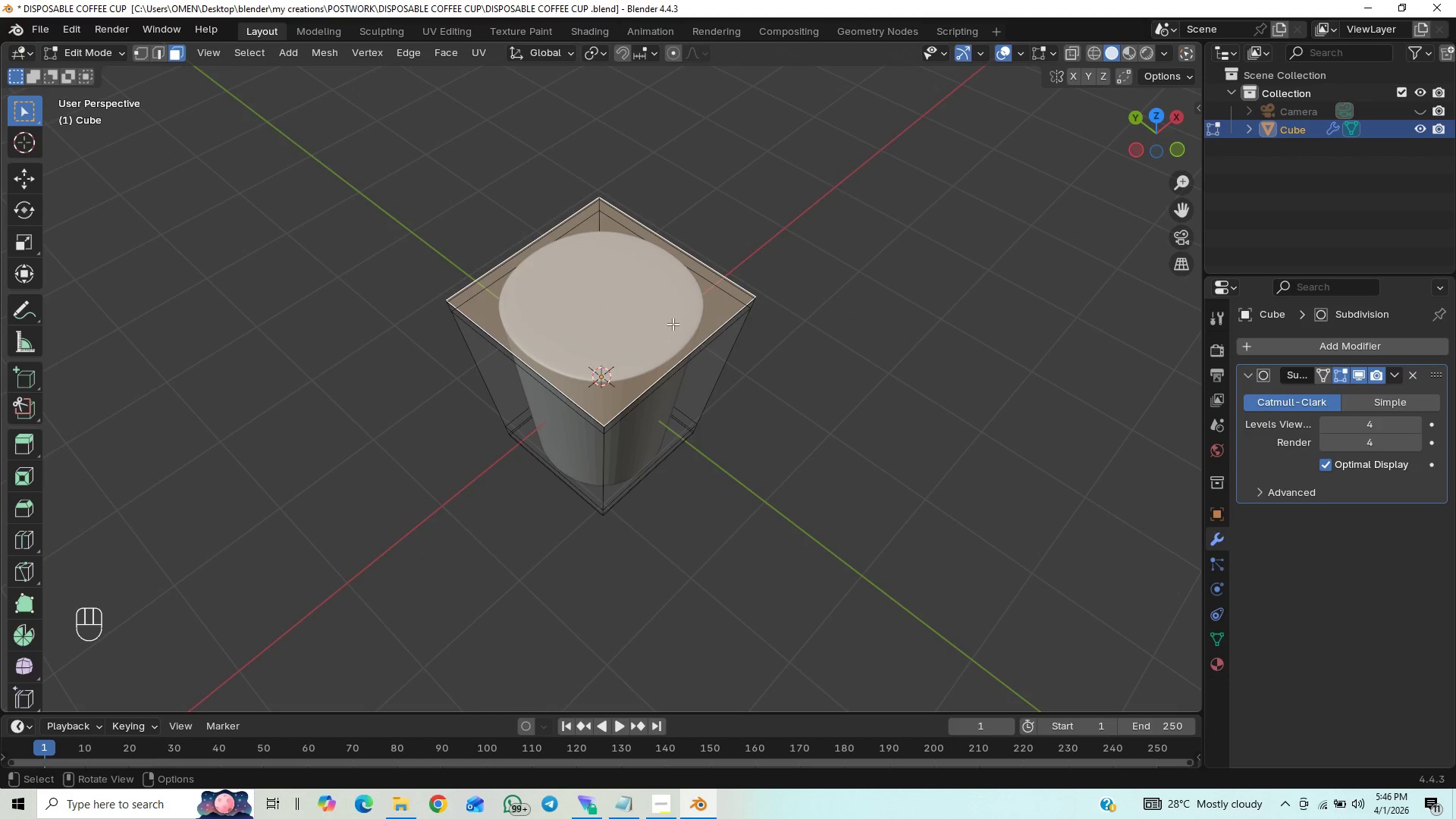 
key(X)
 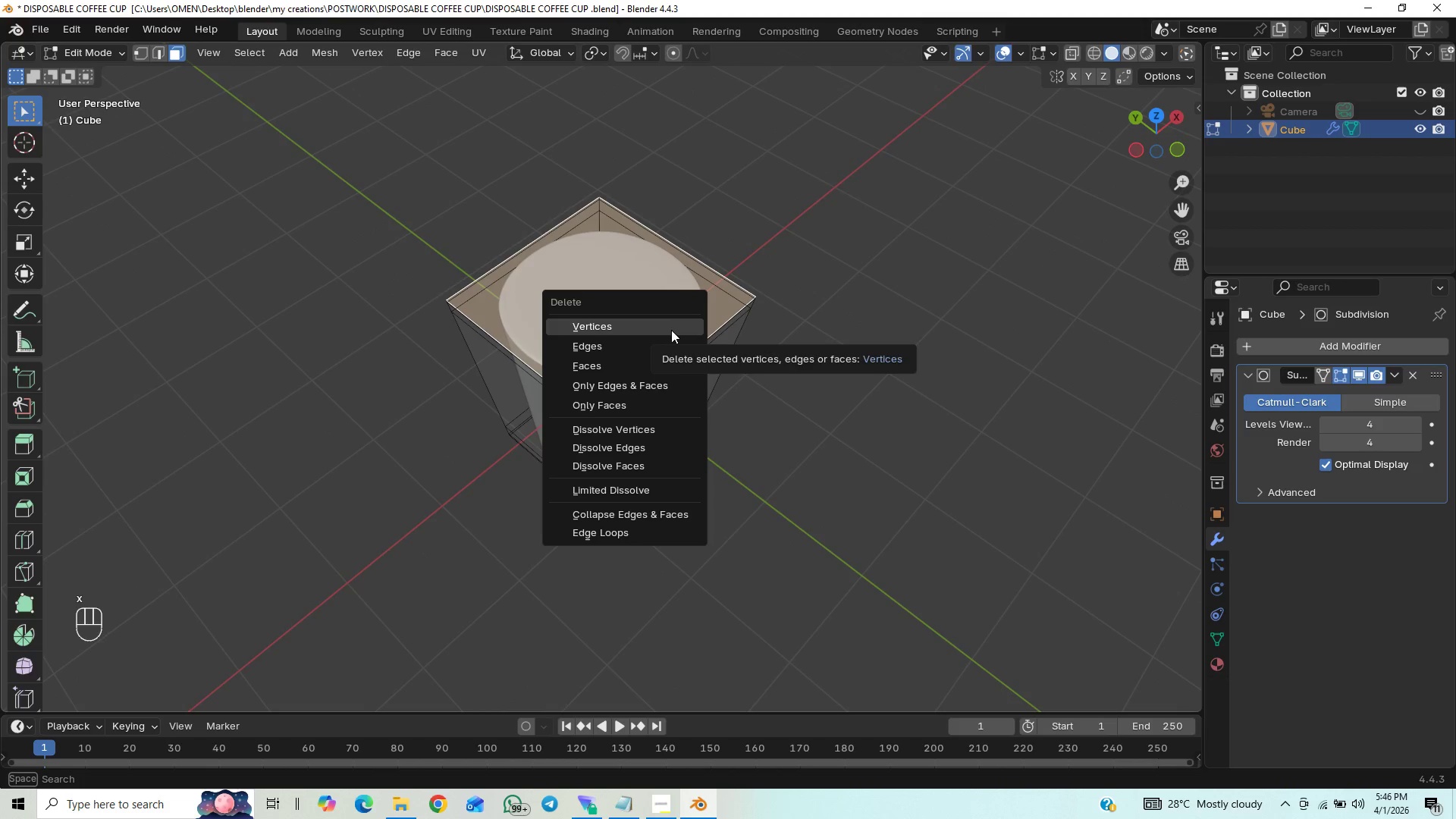 
mouse_move([671, 329])
 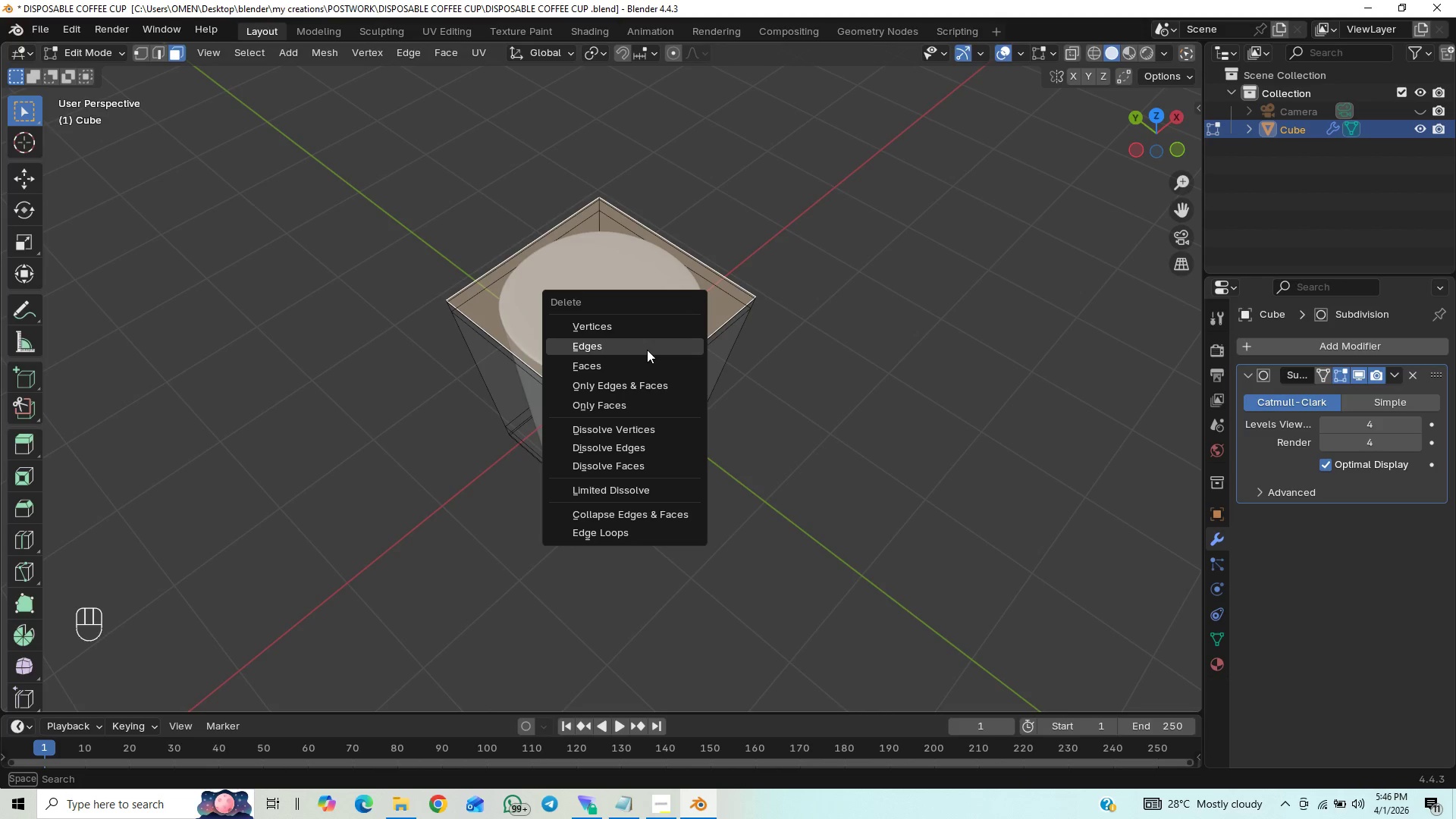 
mouse_move([638, 336])
 